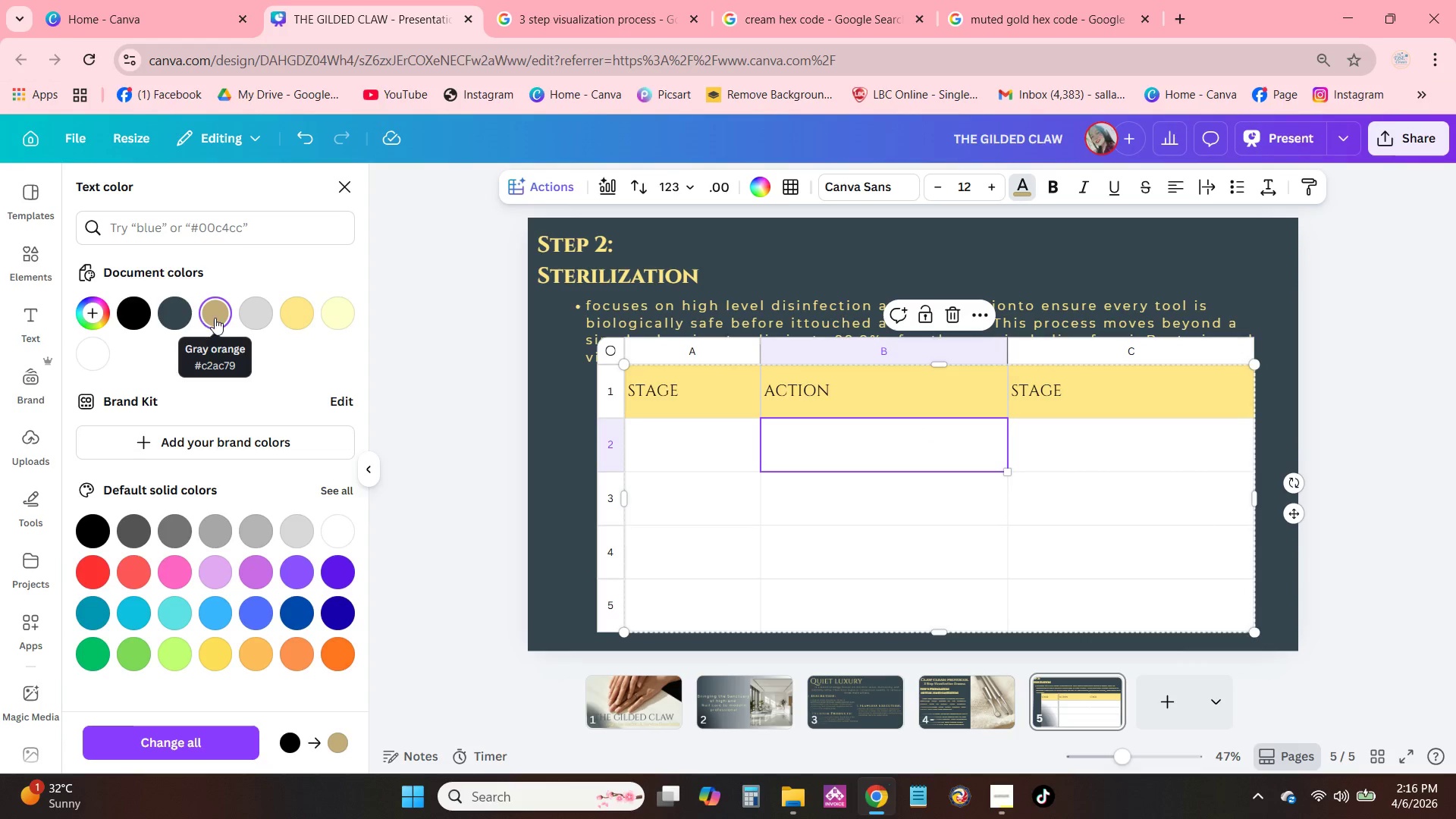 
left_click([215, 318])
 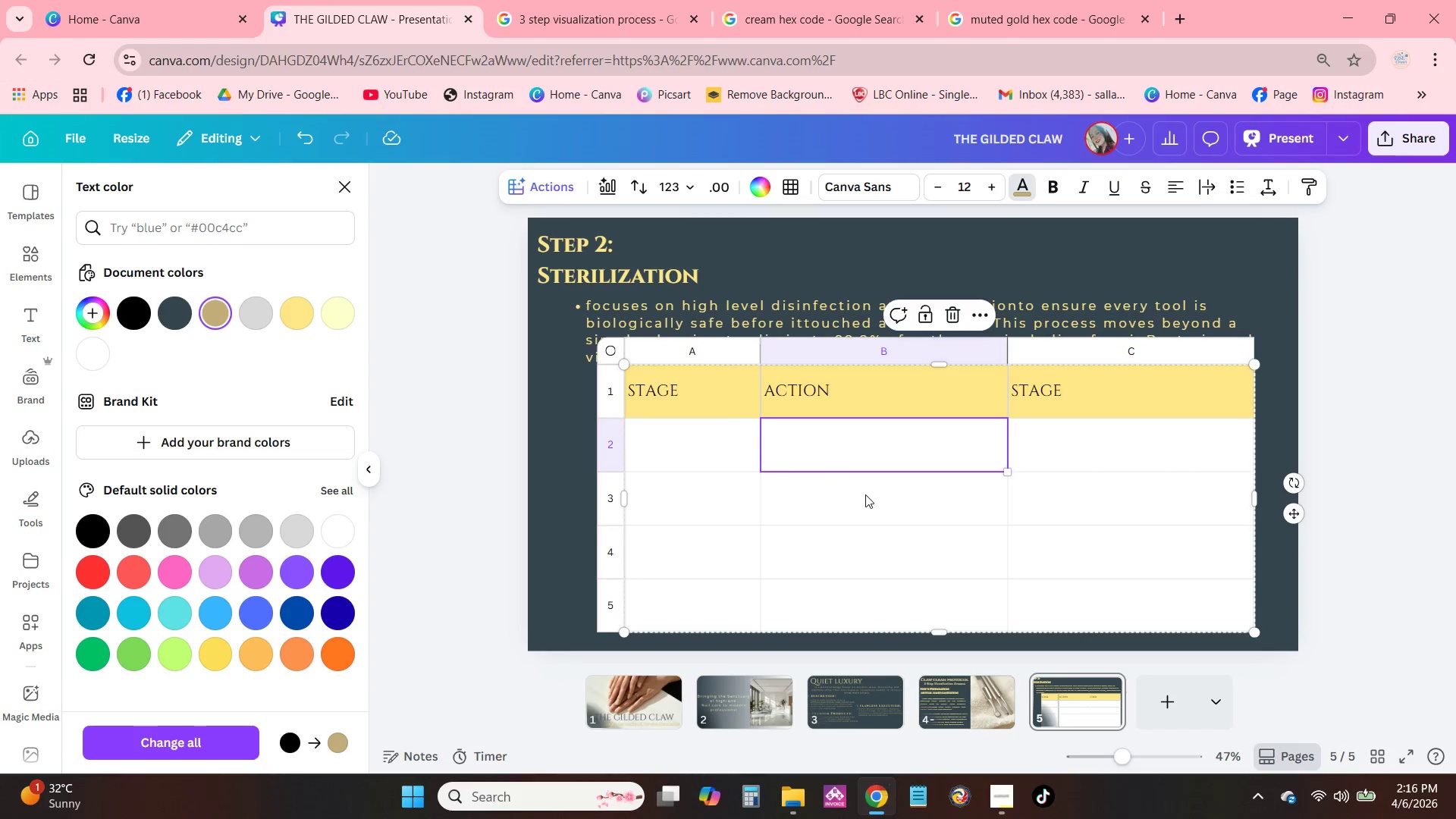 
left_click([865, 494])
 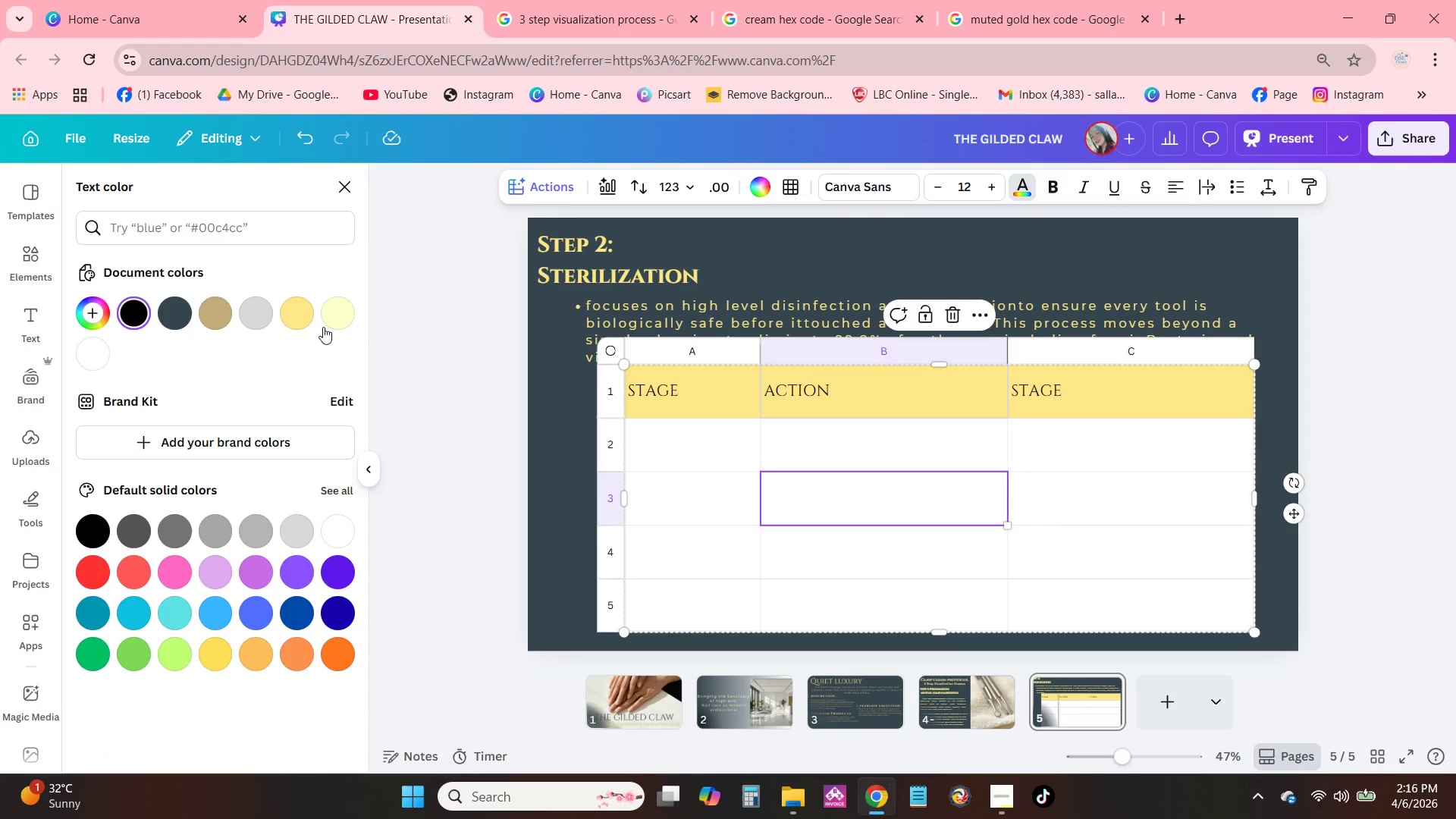 
left_click([322, 322])
 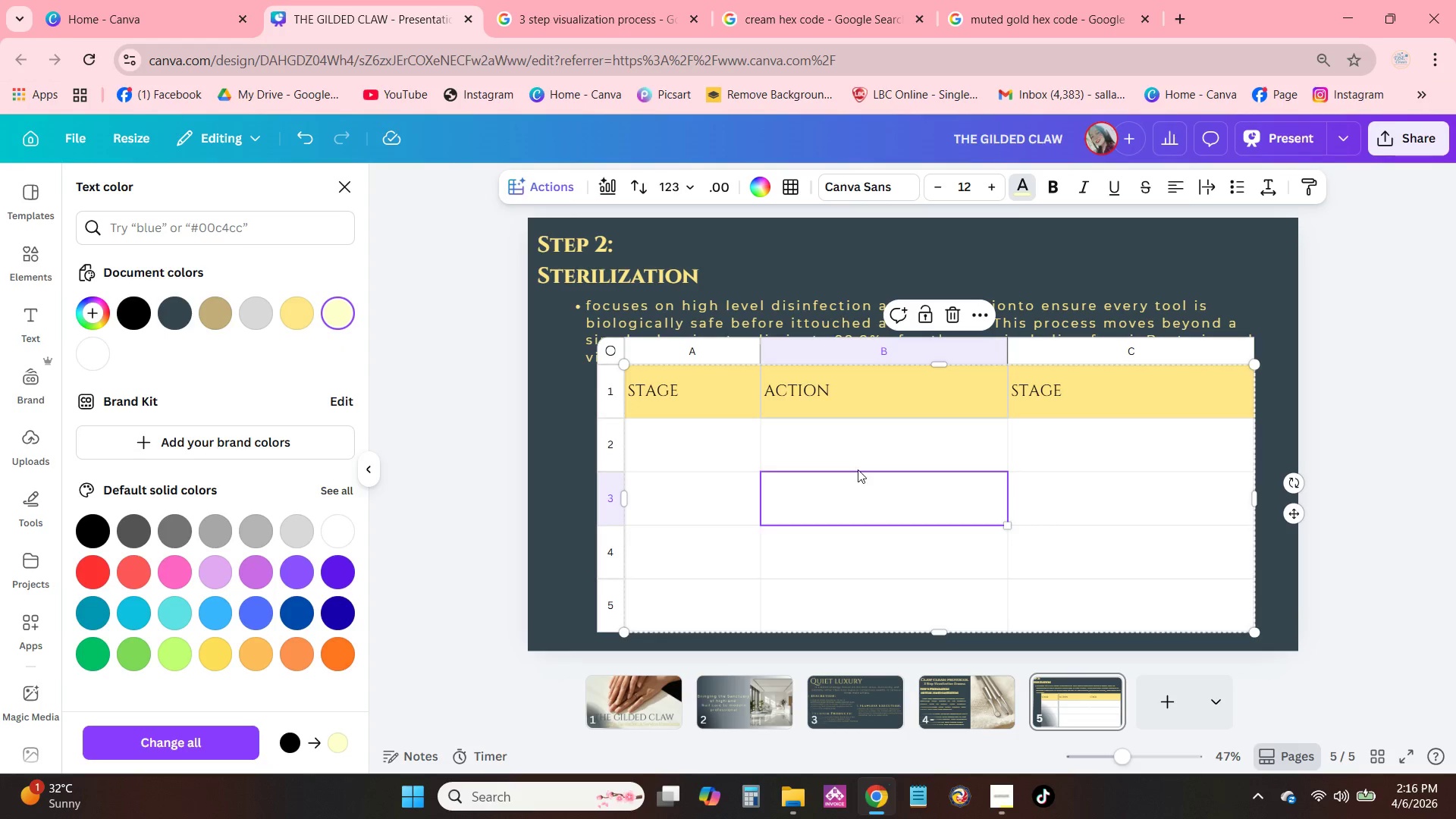 
double_click([733, 408])
 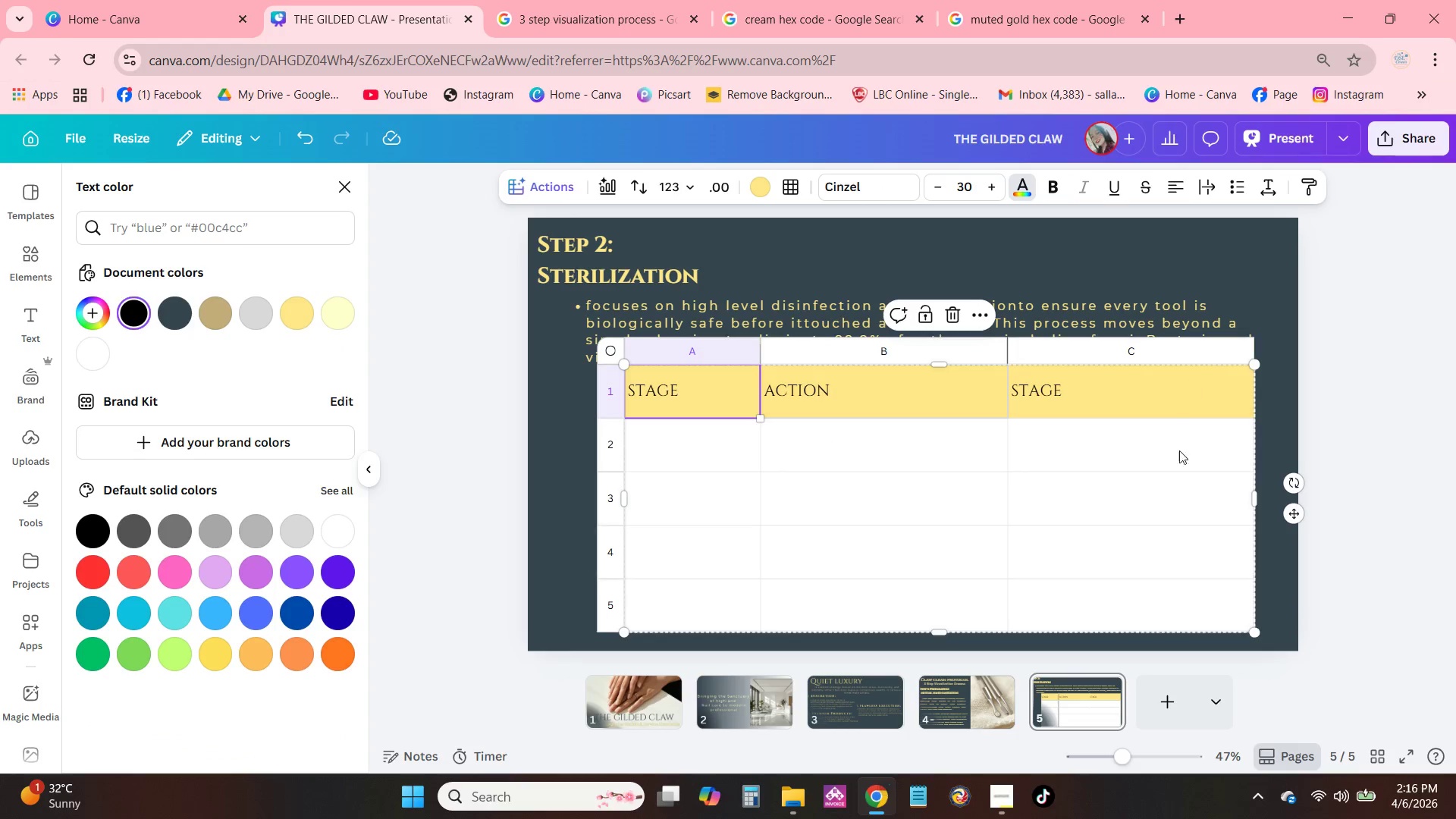 
left_click_drag(start_coordinate=[1171, 464], to_coordinate=[1166, 507])
 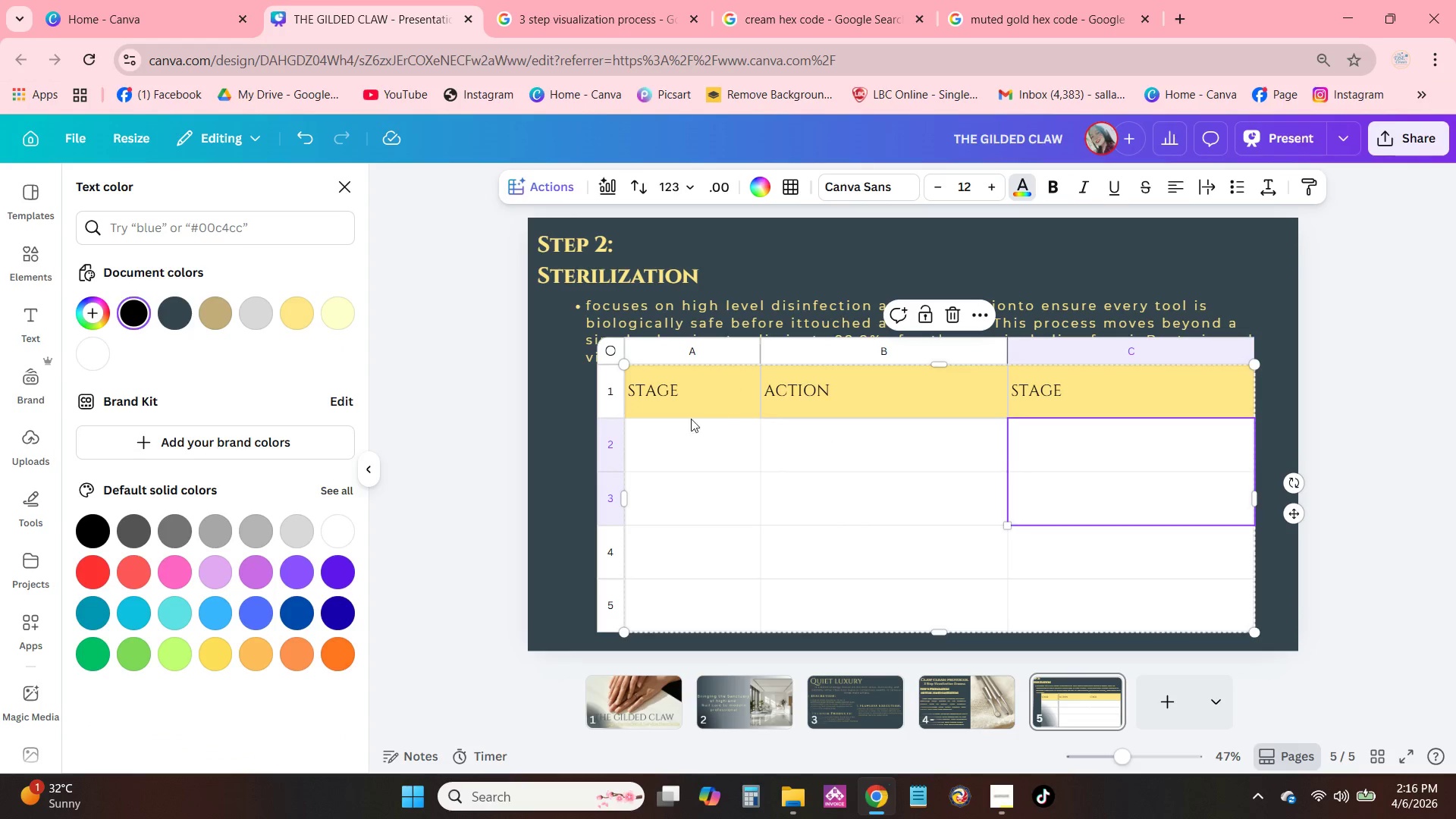 
left_click_drag(start_coordinate=[677, 431], to_coordinate=[1176, 599])
 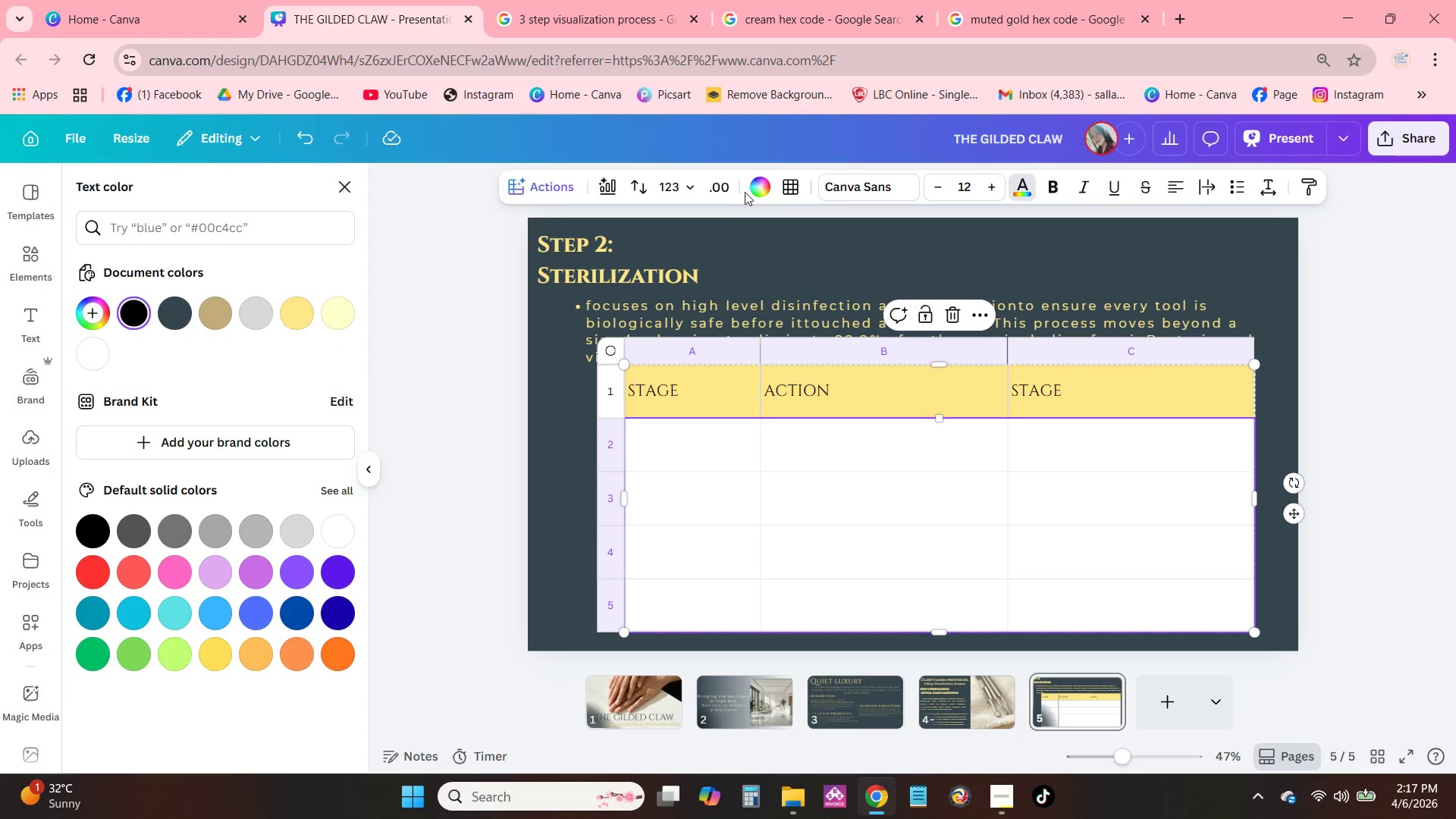 
left_click([757, 180])
 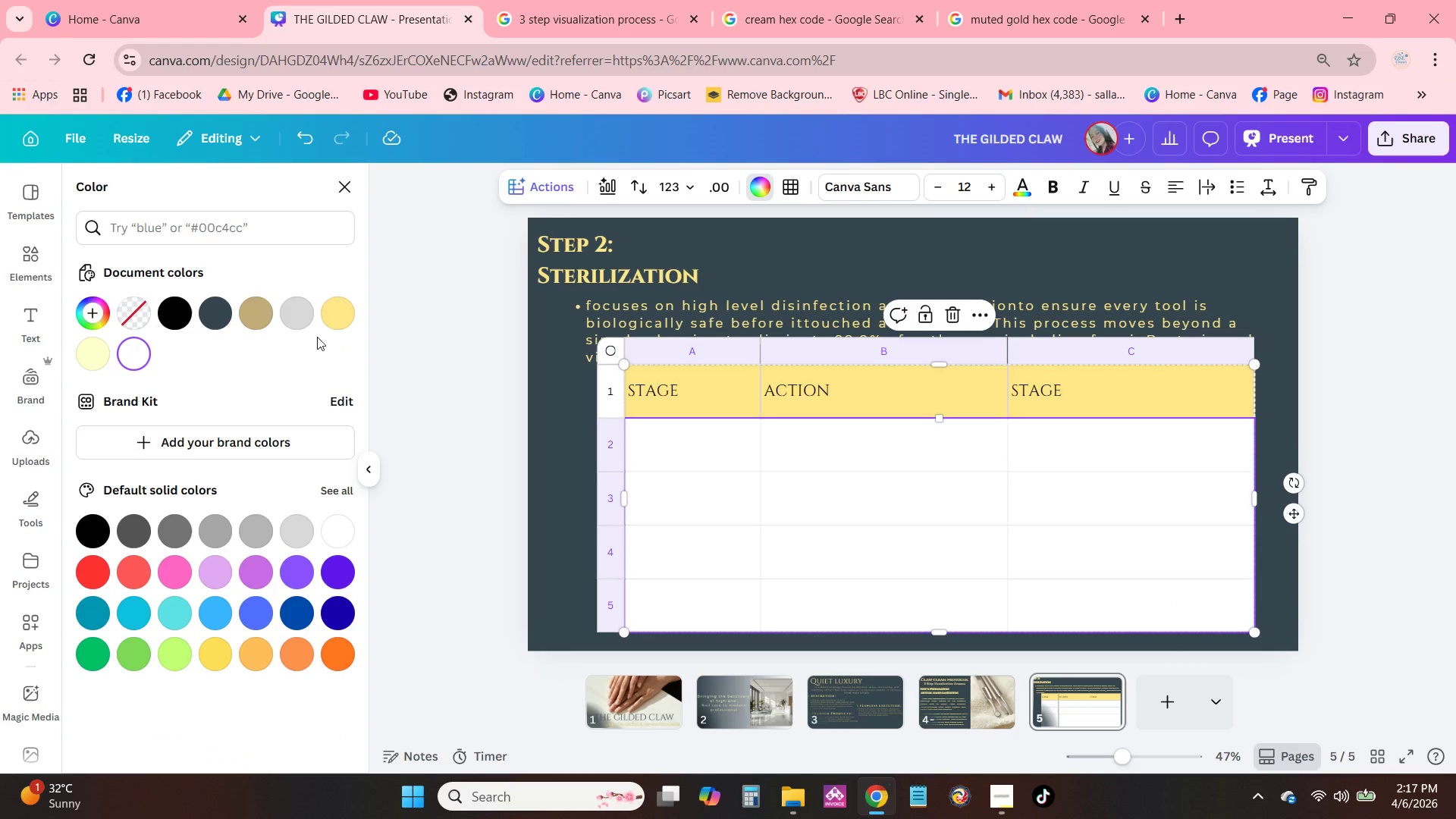 
left_click([338, 325])
 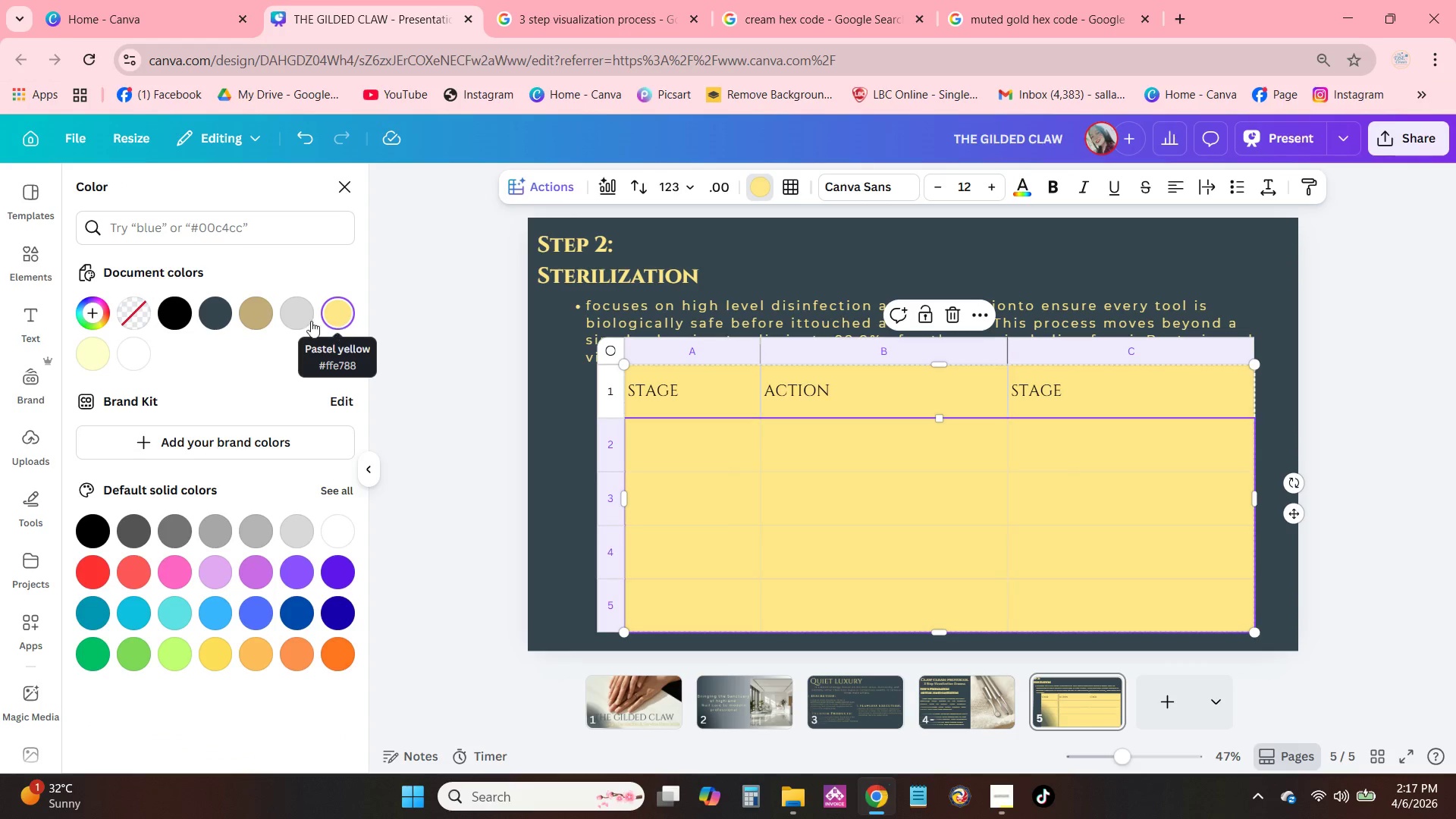 
mouse_move([251, 321])
 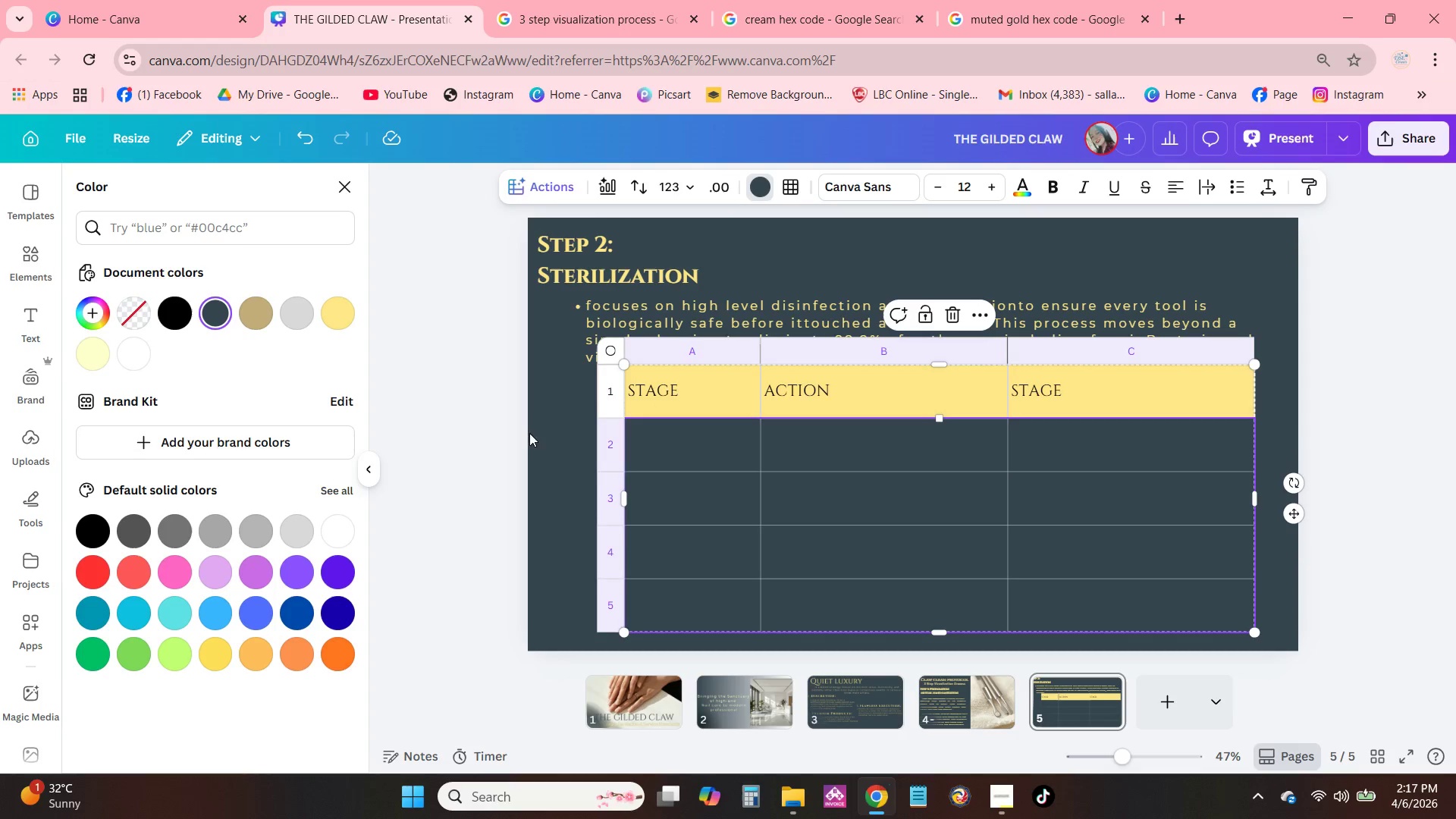 
left_click([522, 435])
 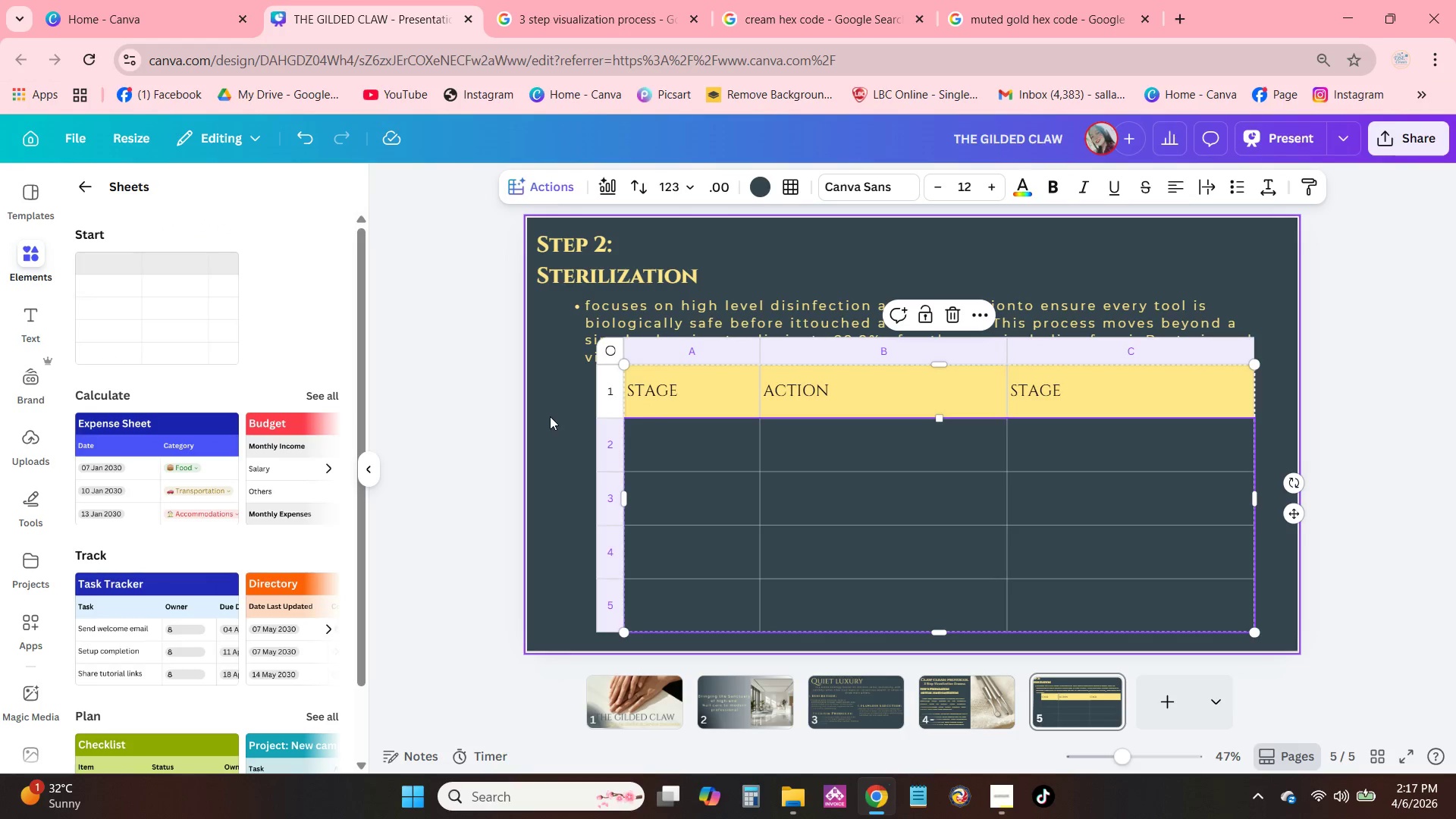 
left_click_drag(start_coordinate=[548, 412], to_coordinate=[954, 510])
 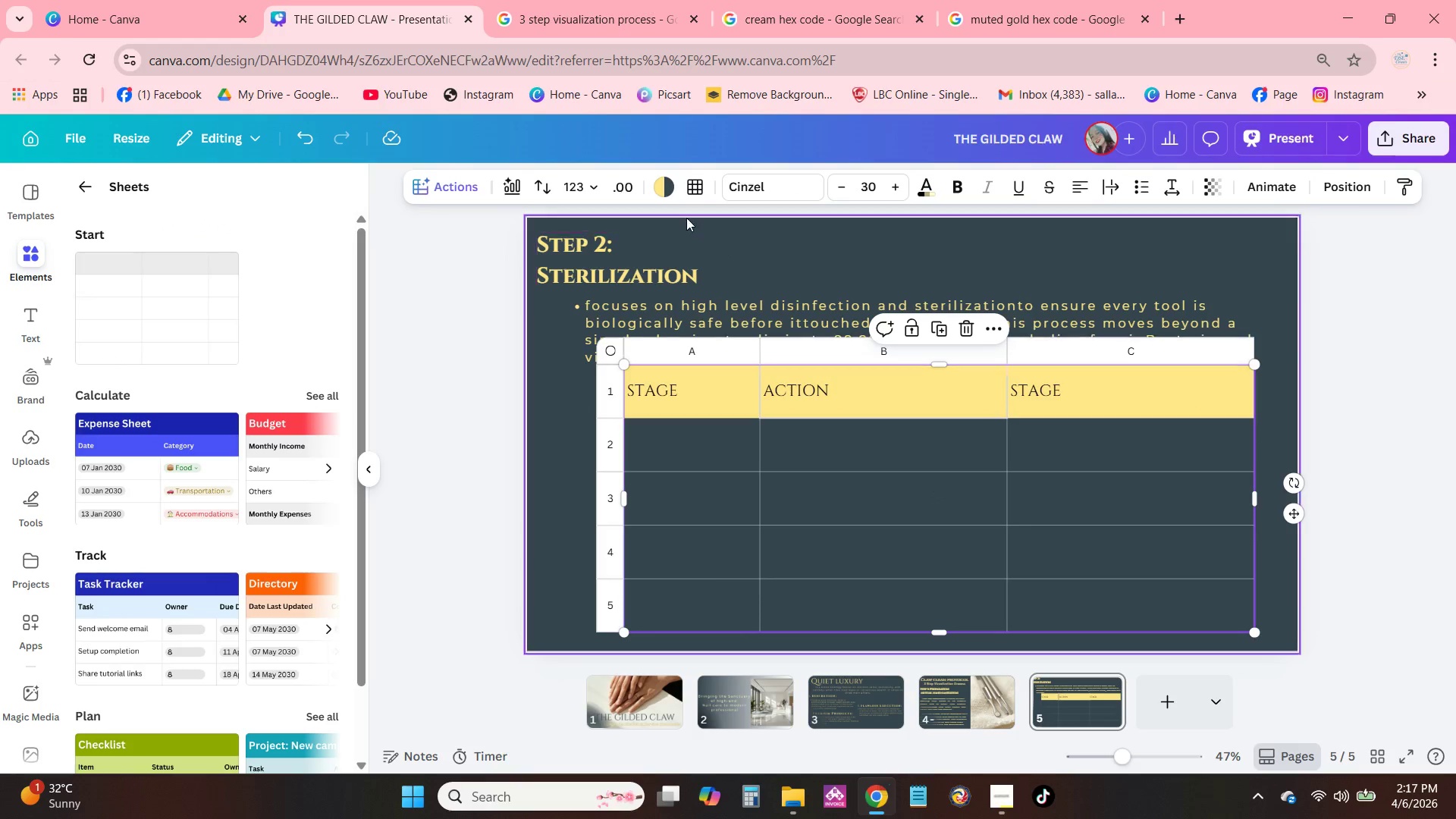 
left_click([669, 189])
 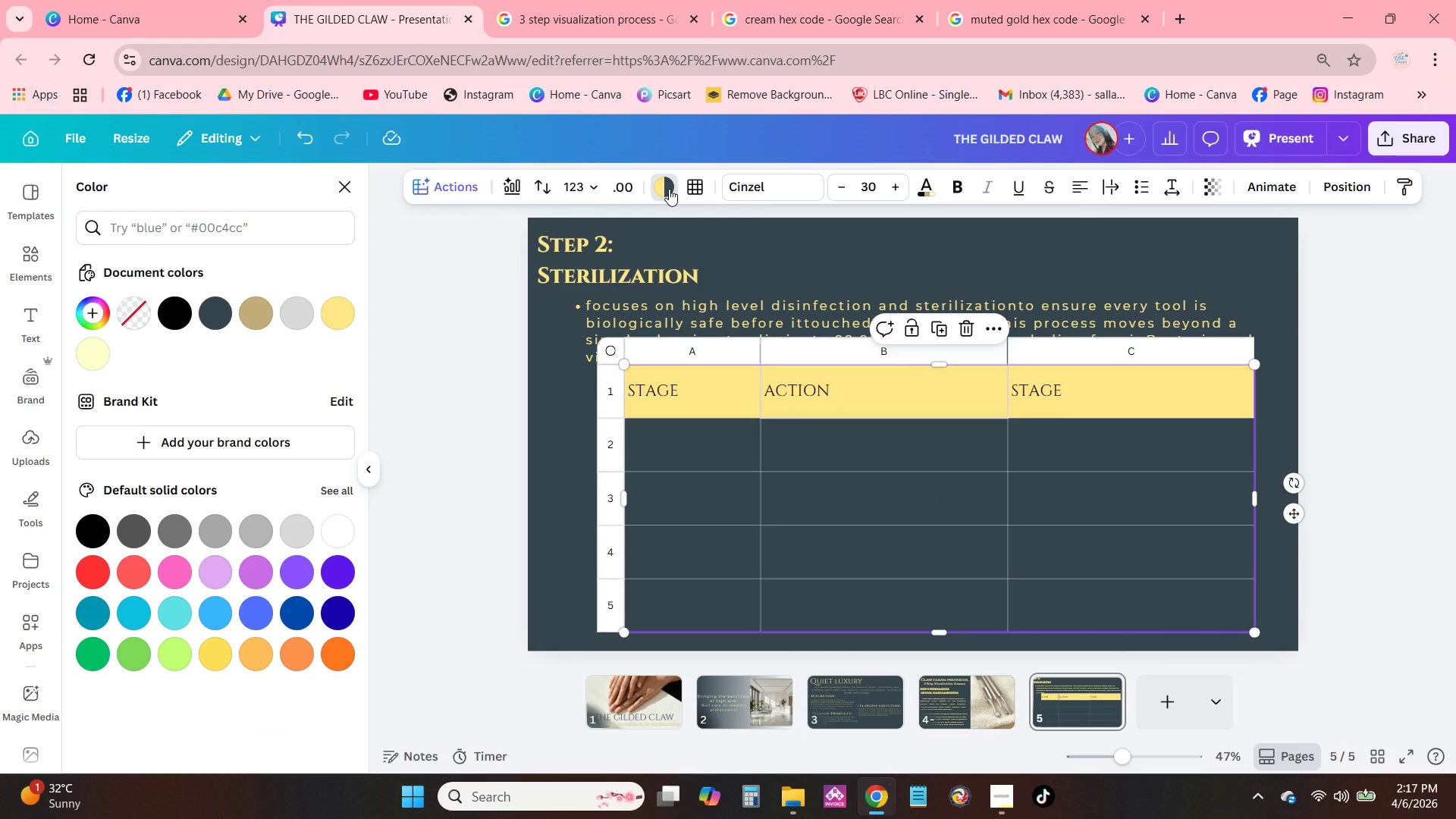 
left_click([516, 460])
 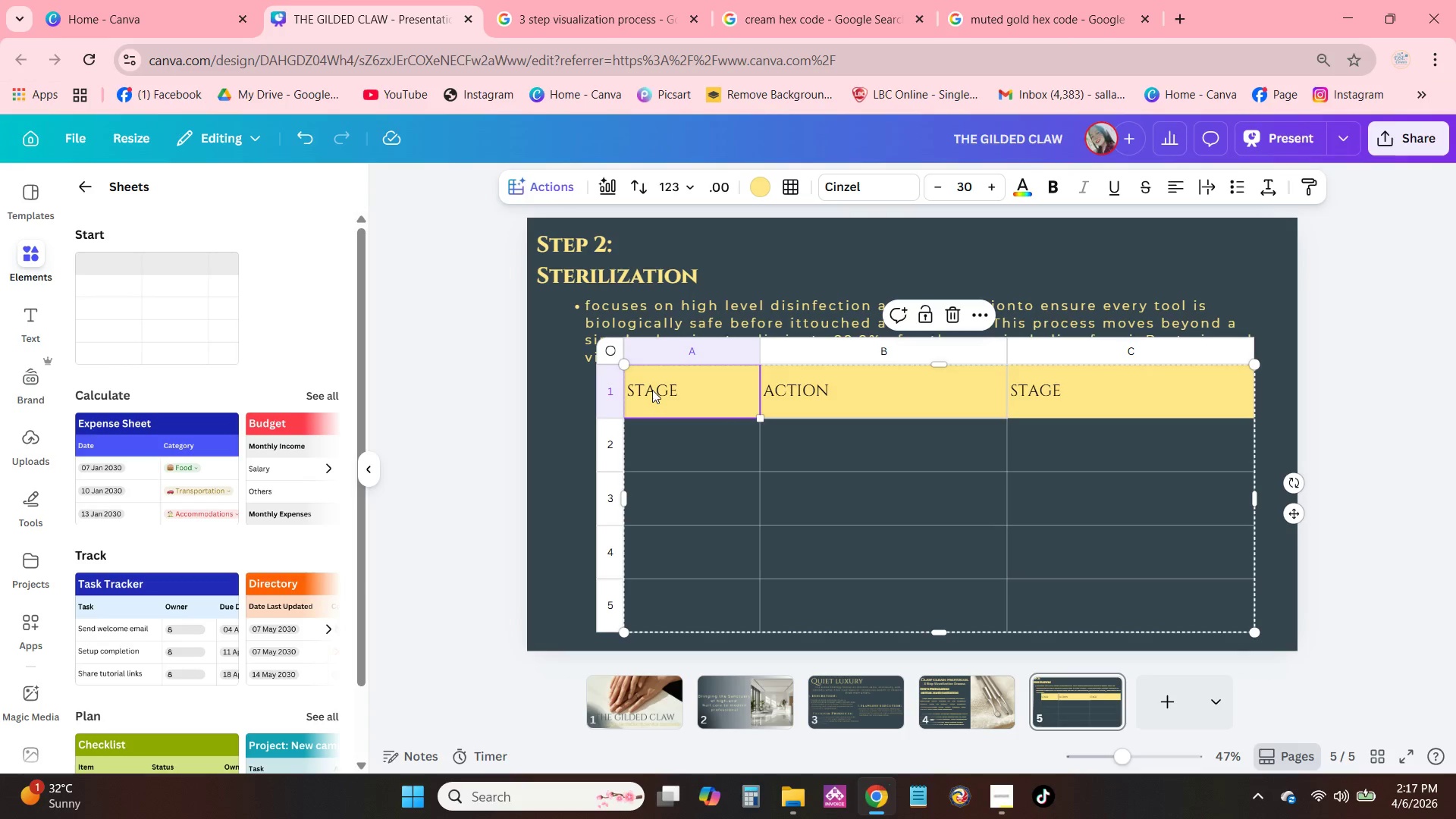 
double_click([652, 390])
 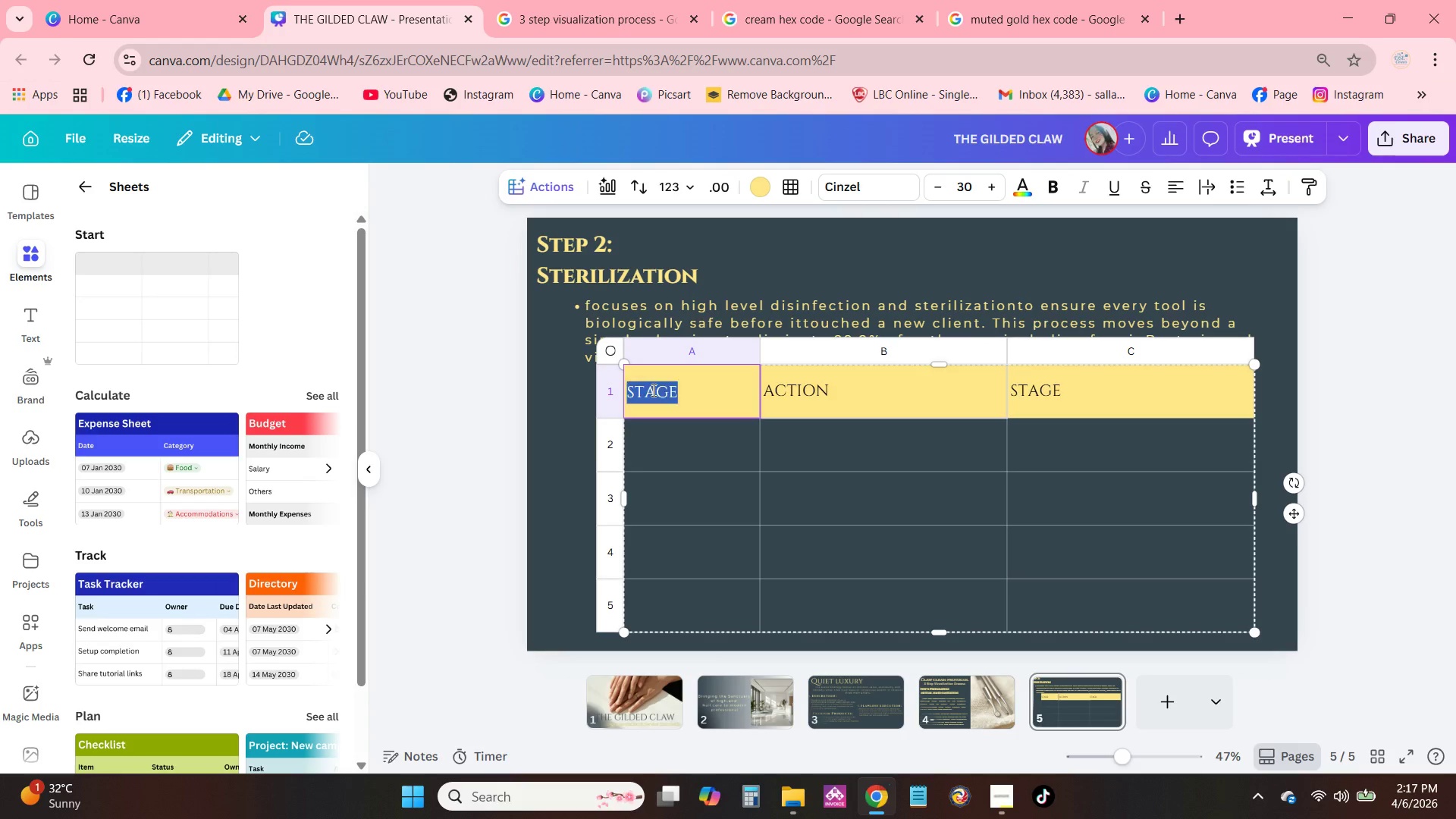 
triple_click([652, 390])
 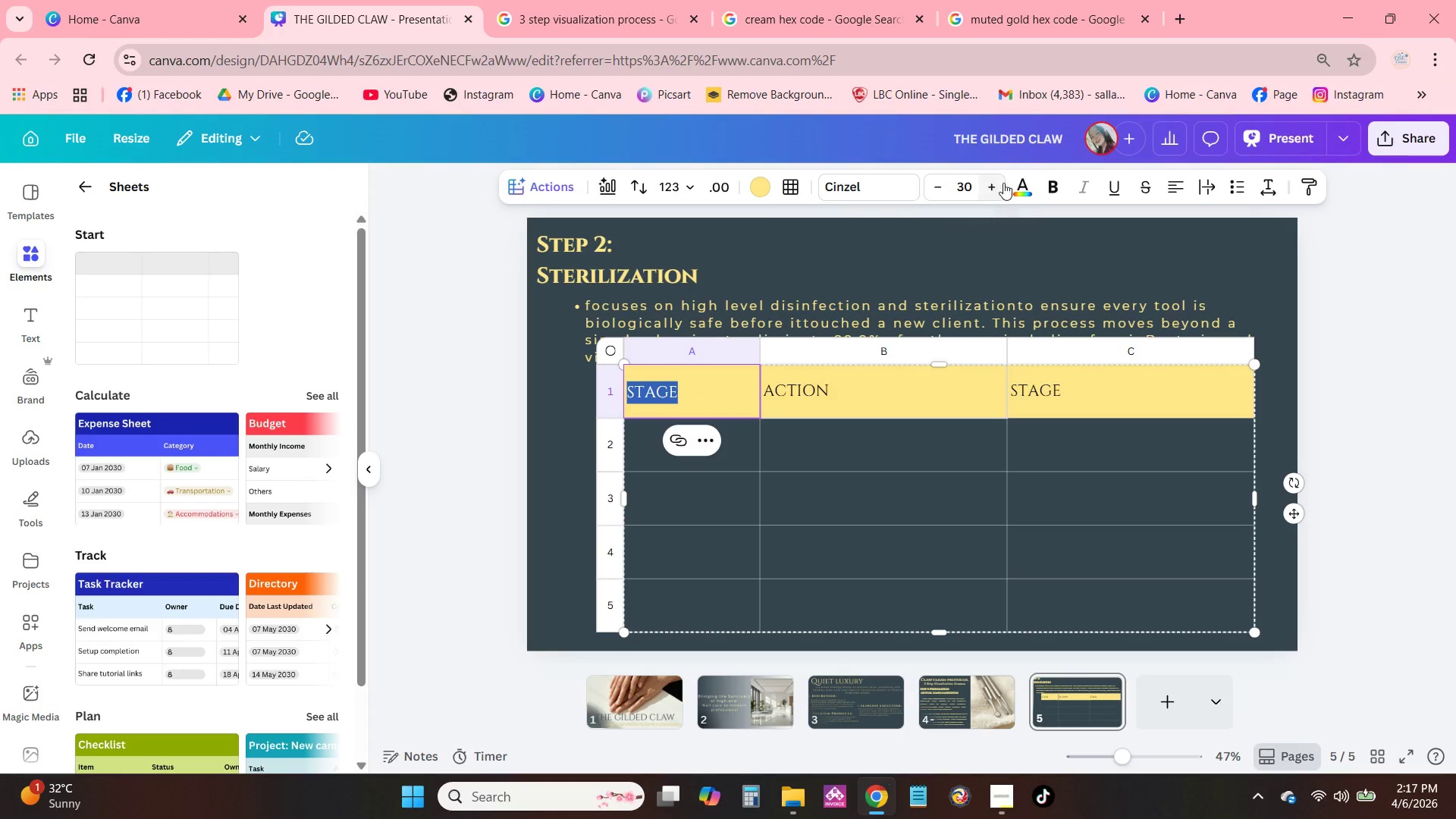 
left_click([1052, 182])
 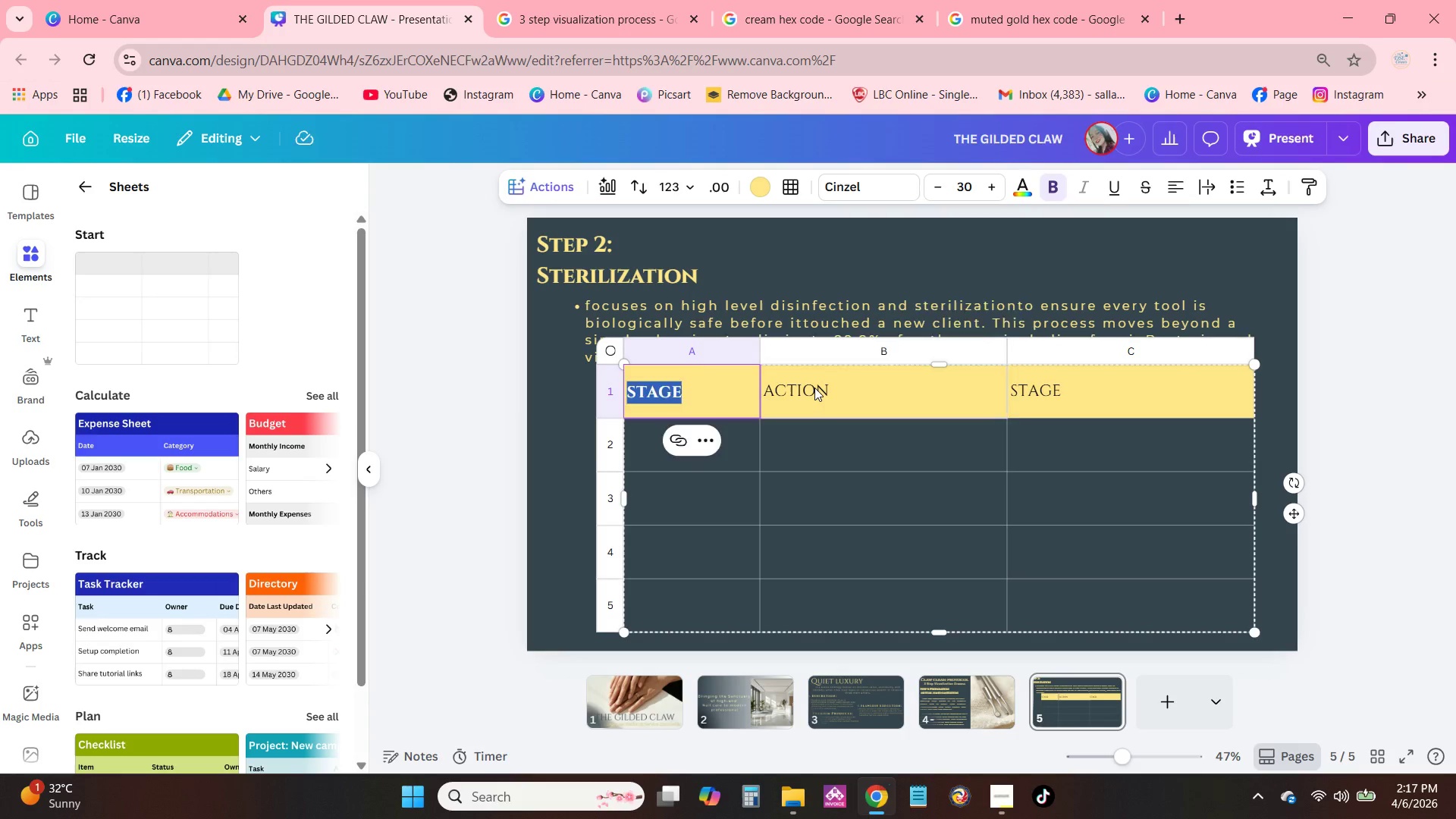 
double_click([814, 388])
 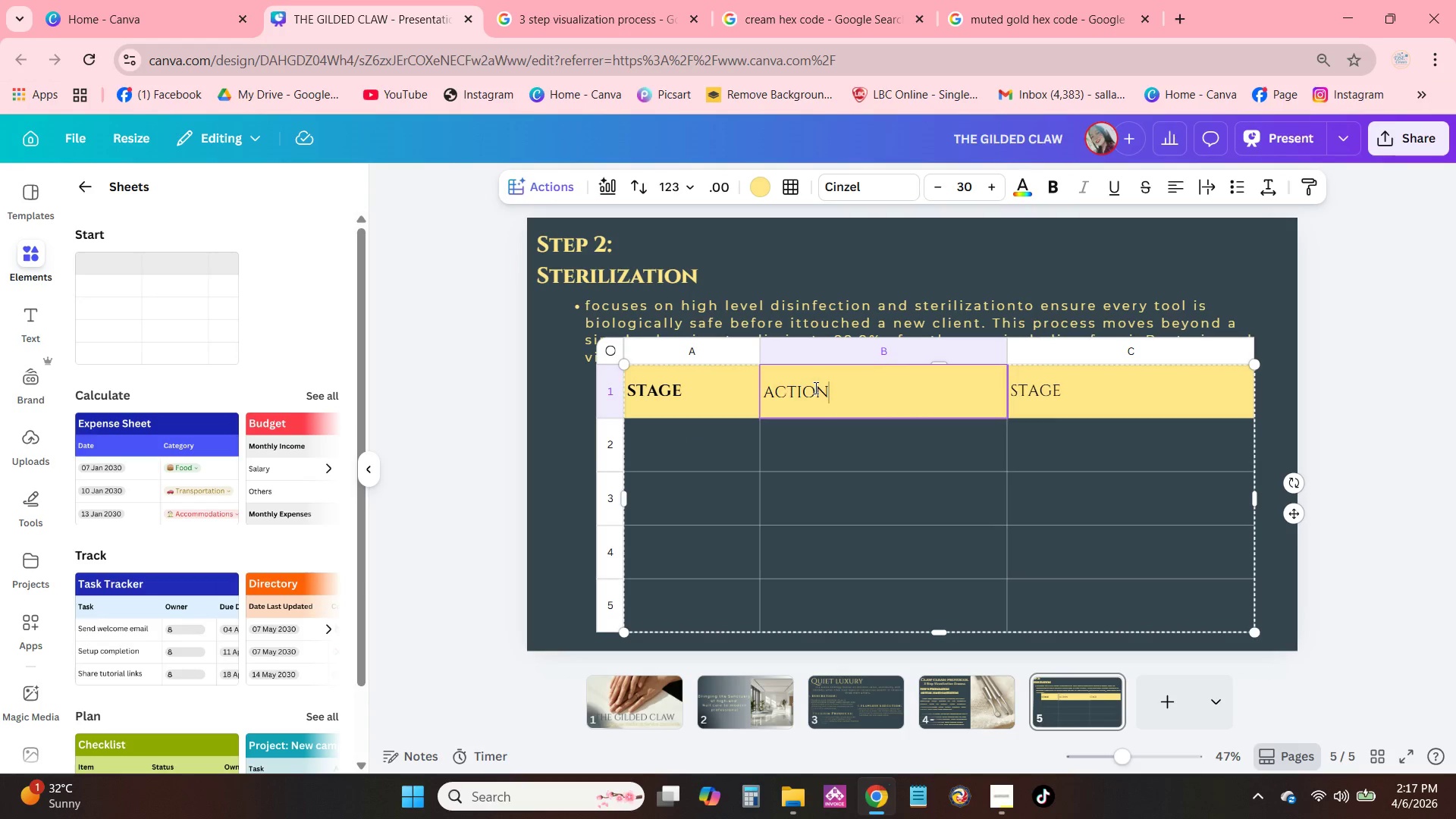 
triple_click([814, 388])
 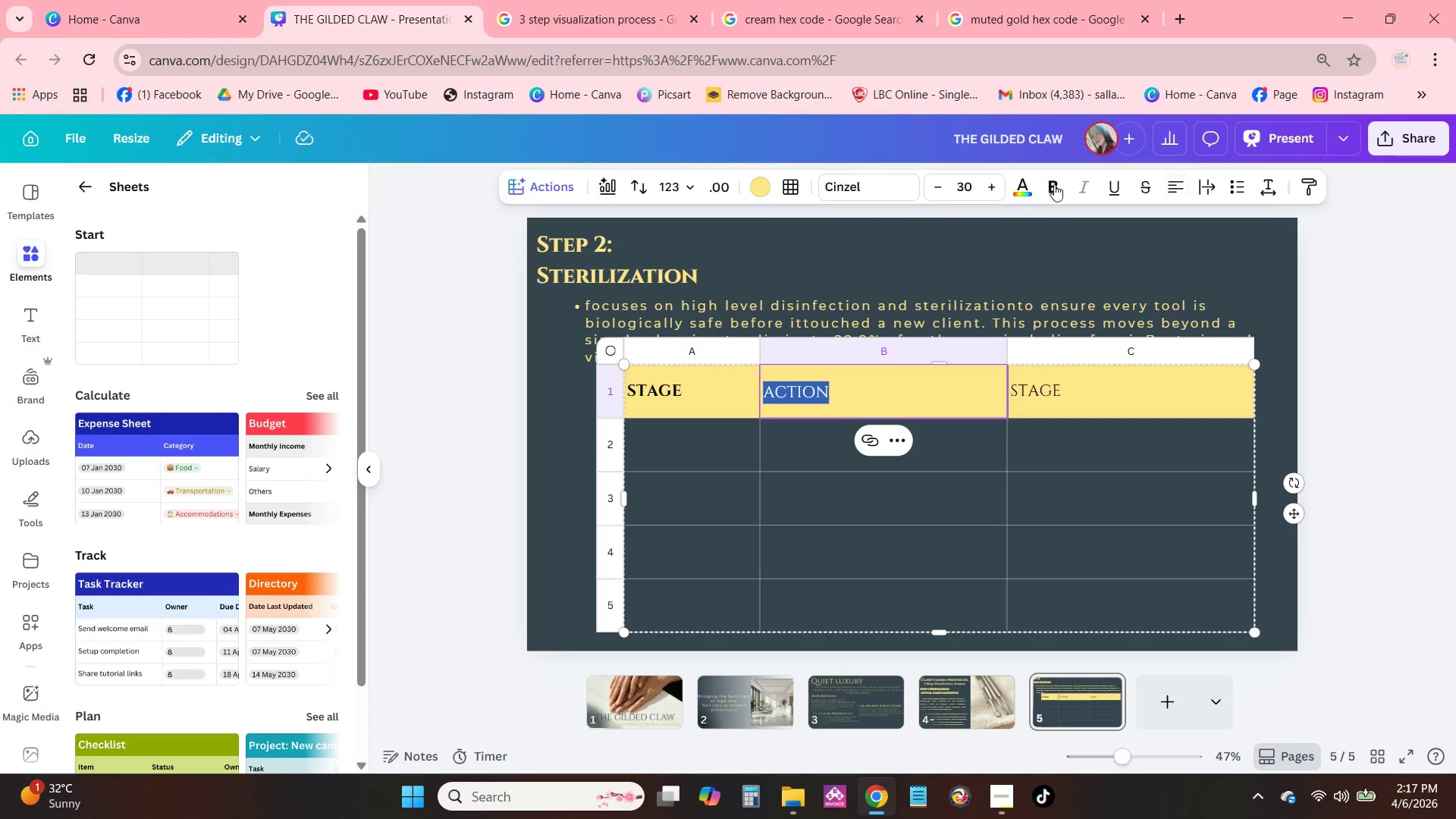 
left_click([1053, 185])
 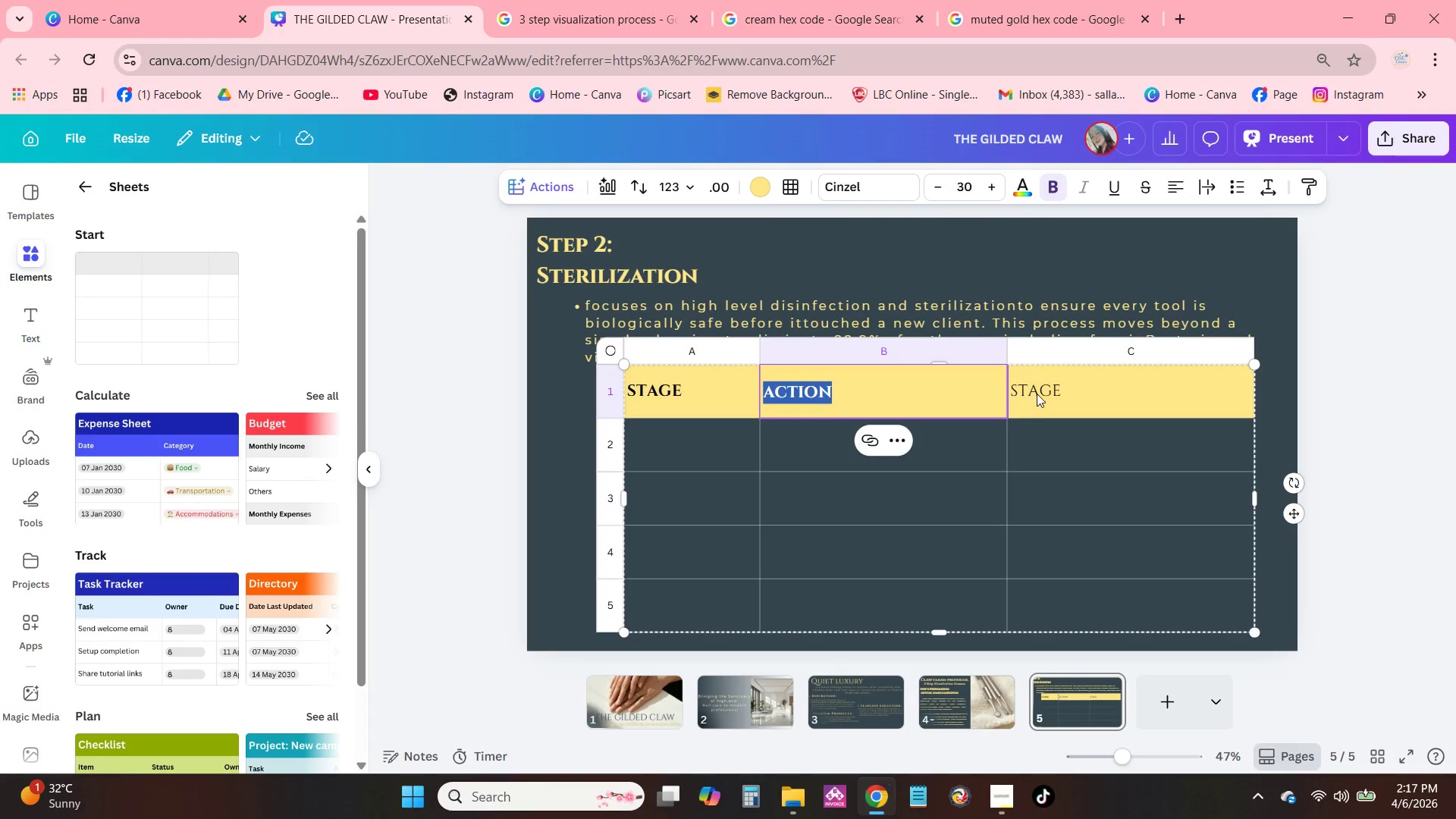 
double_click([1037, 394])
 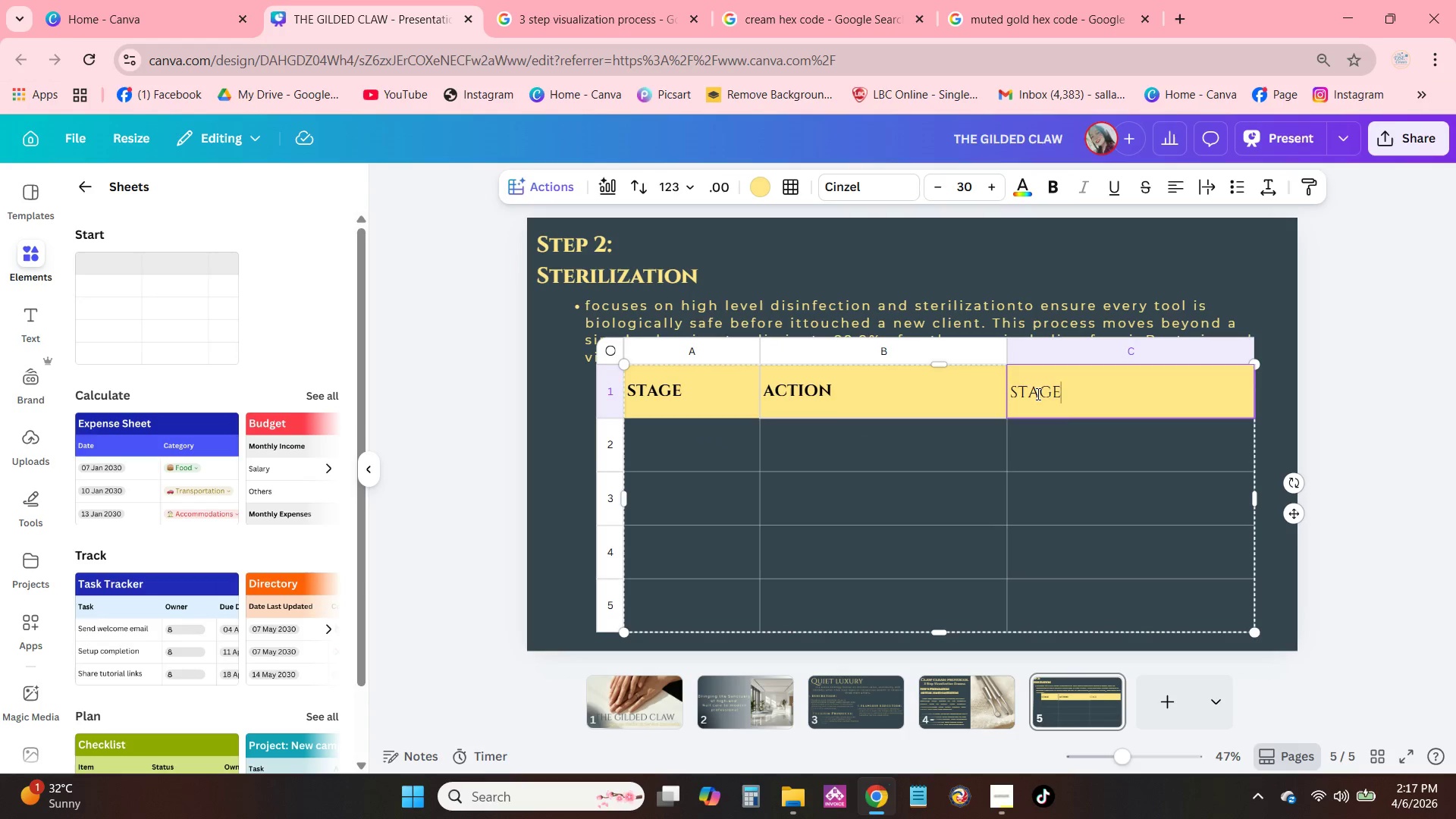 
triple_click([1037, 394])
 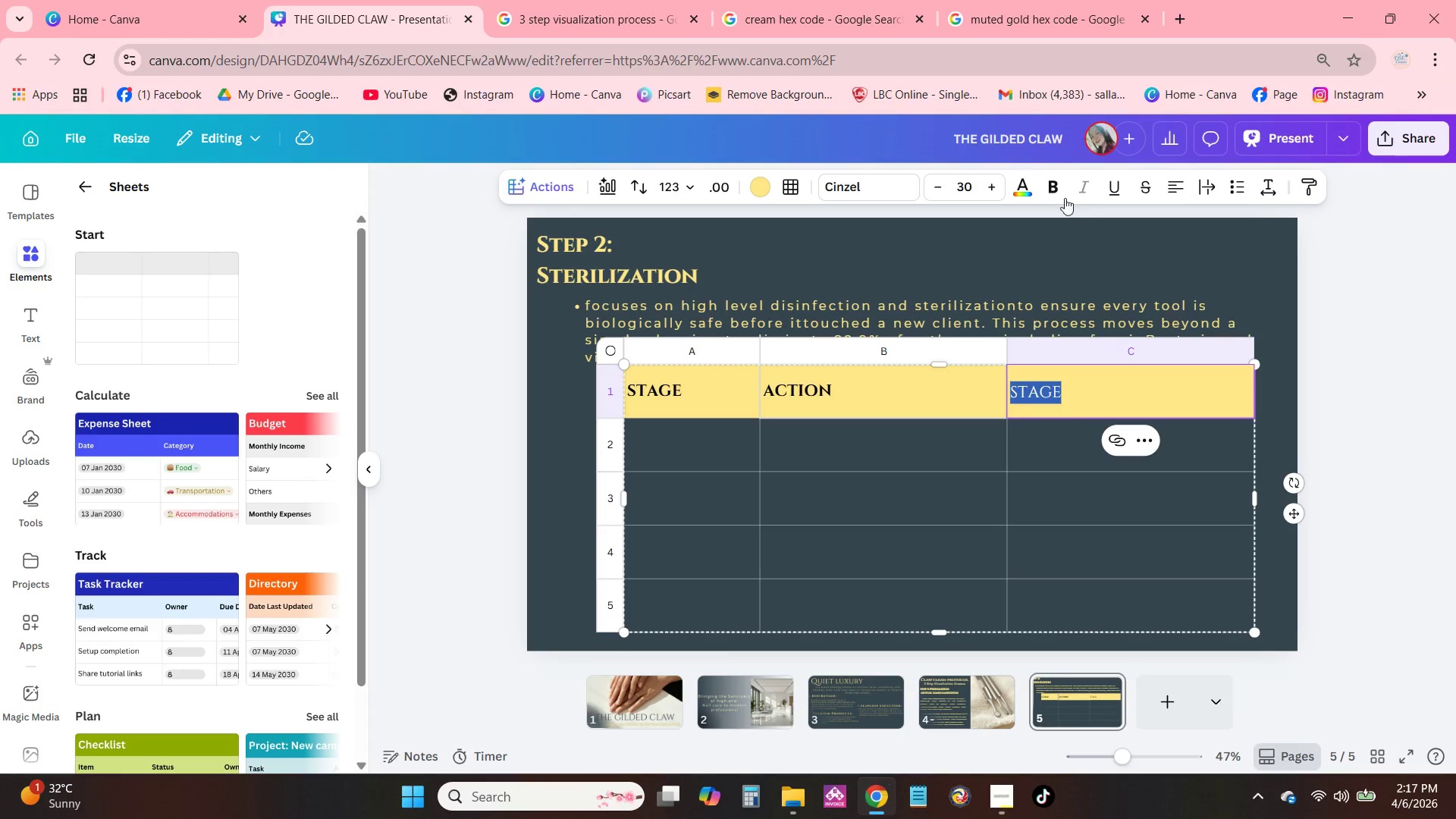 
left_click([1051, 182])
 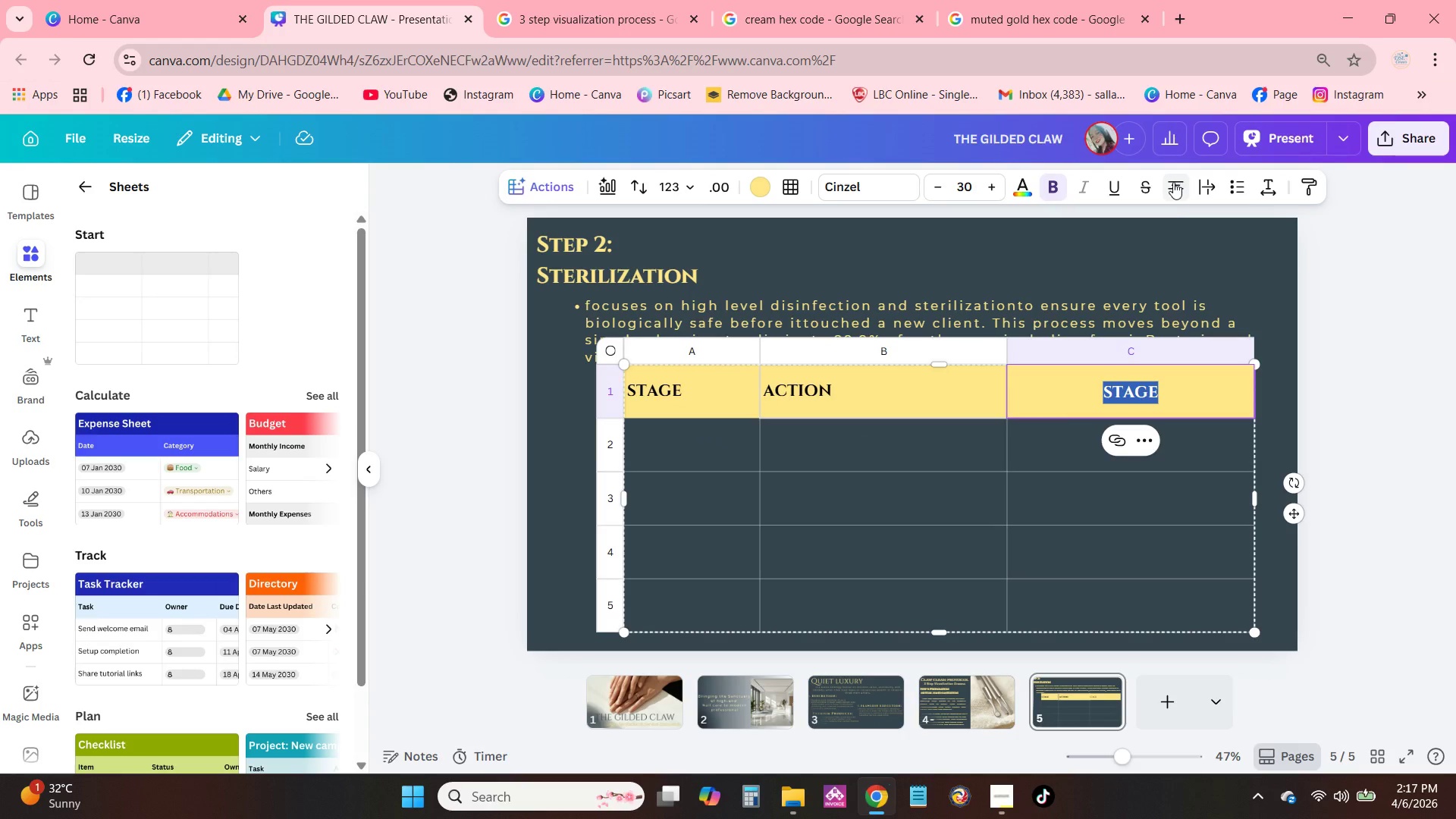 
double_click([821, 390])
 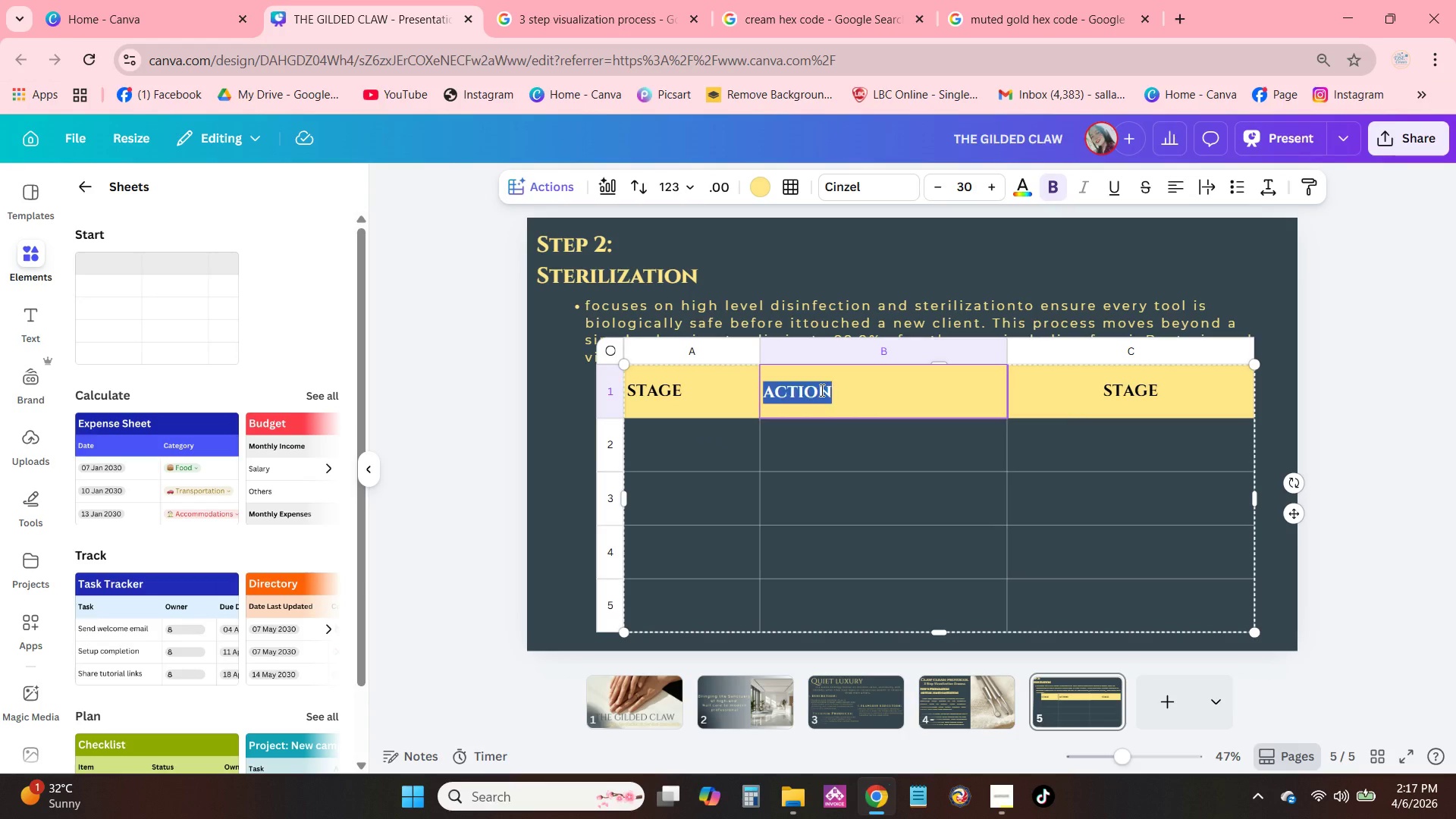 
triple_click([821, 390])
 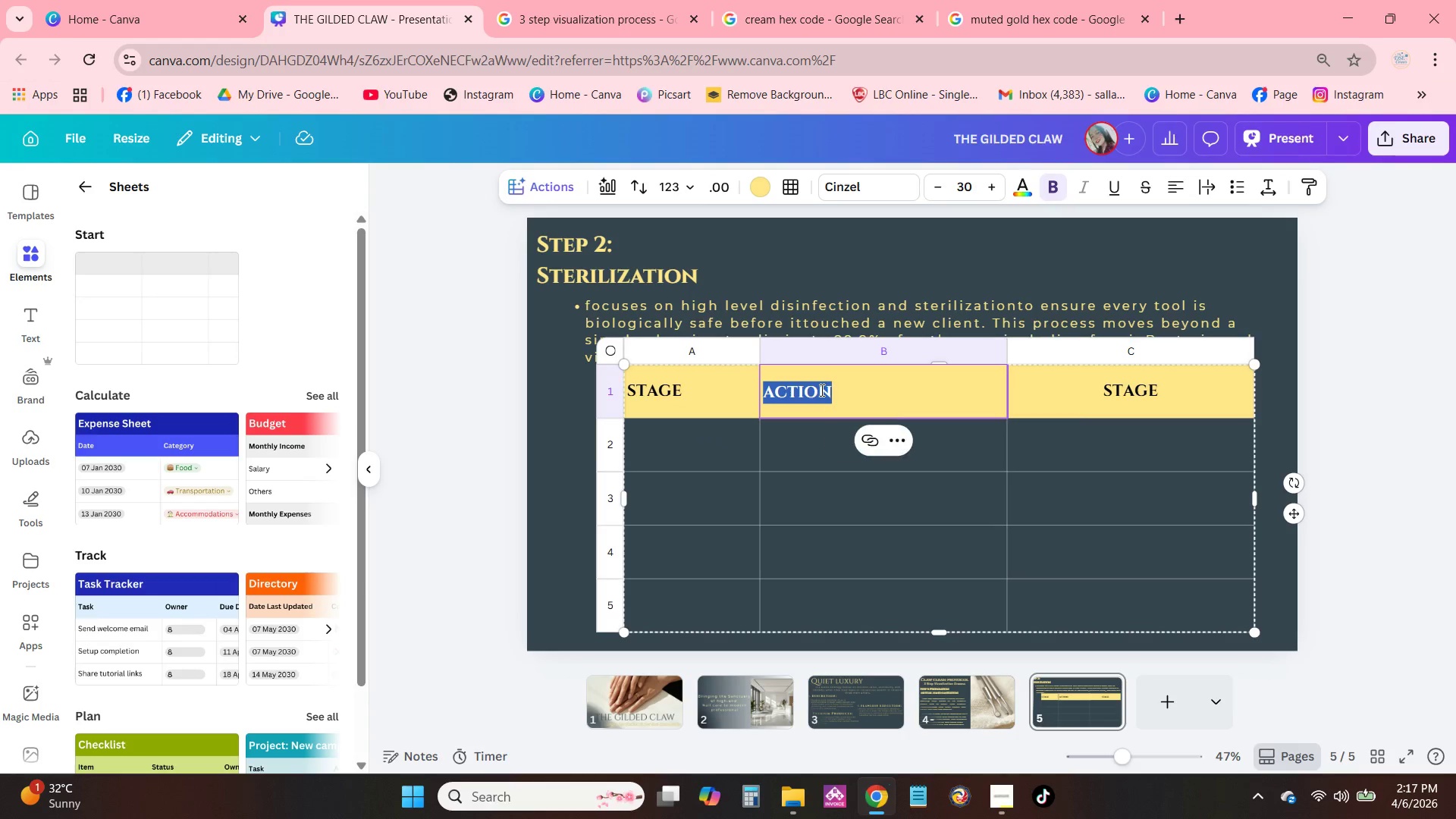 
triple_click([821, 390])
 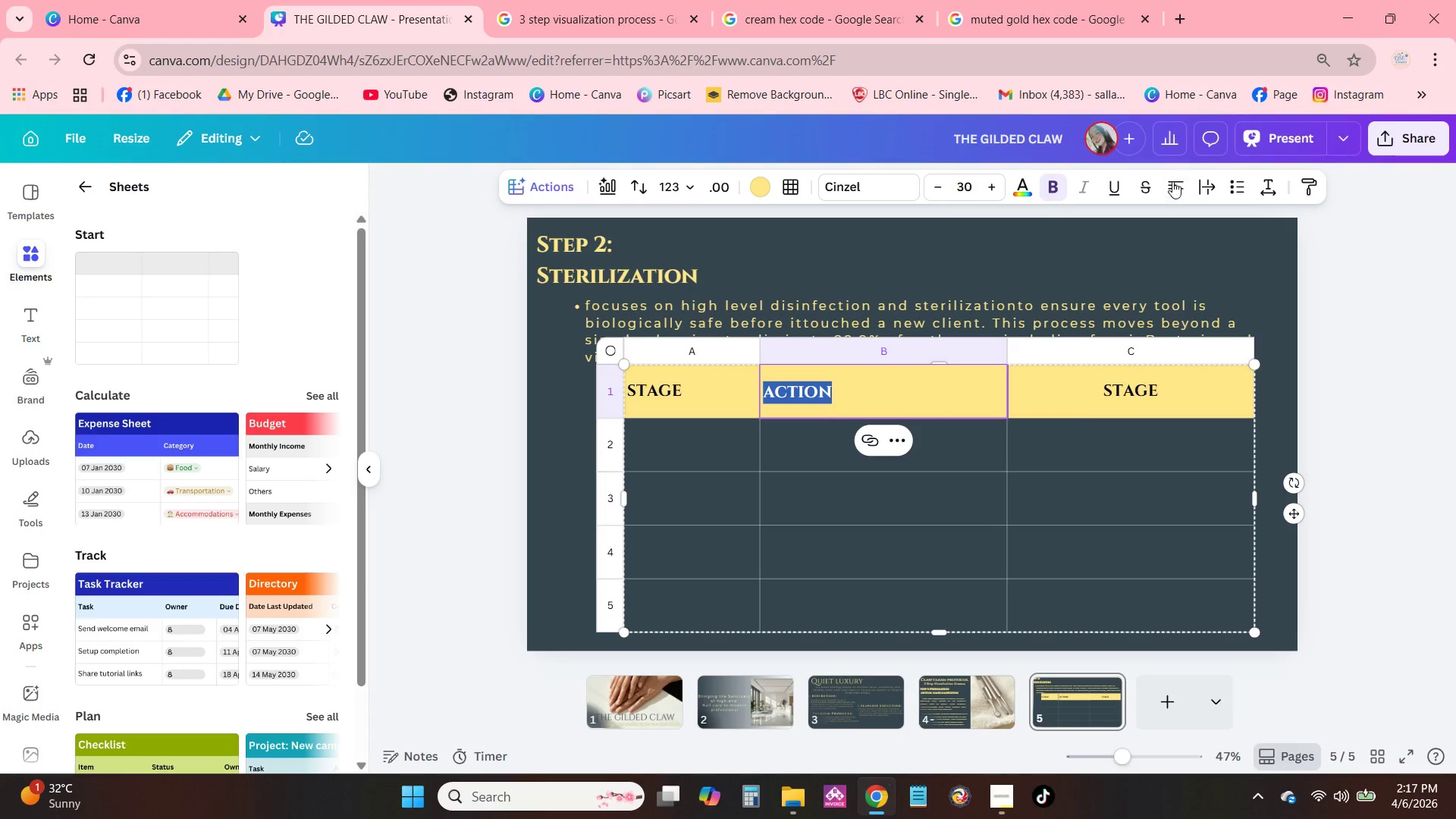 
left_click([1172, 183])
 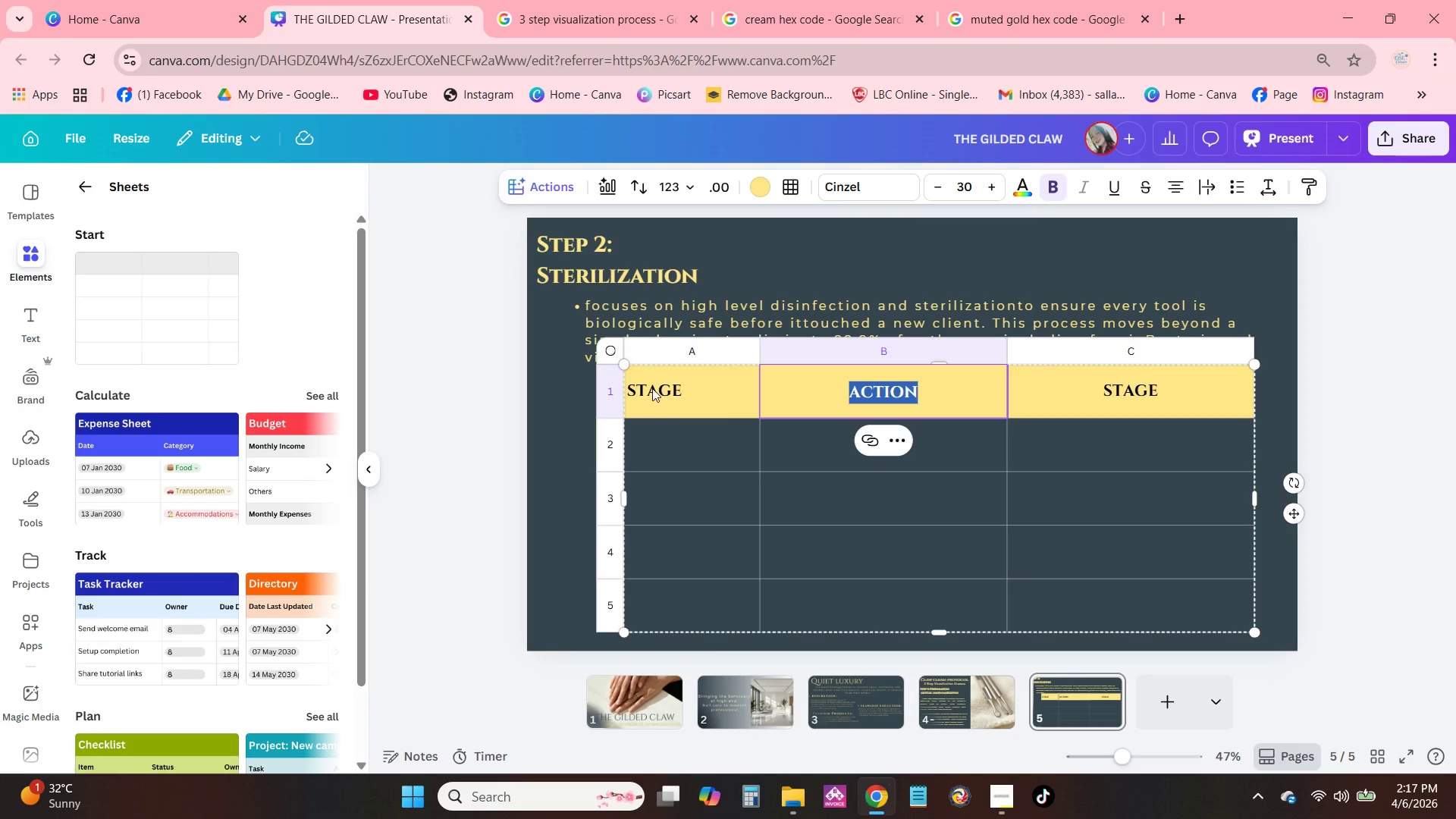 
double_click([652, 388])
 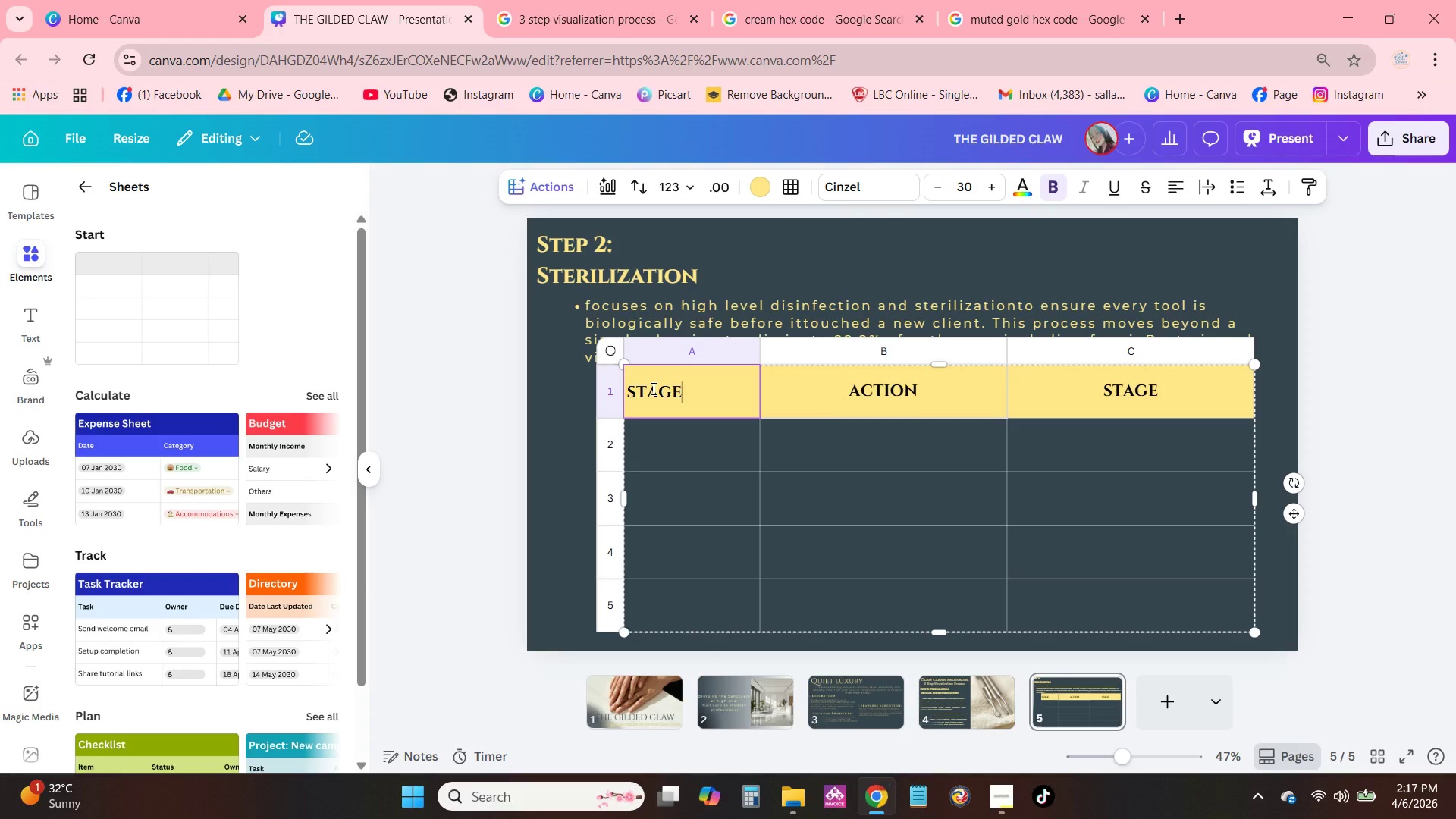 
triple_click([652, 388])
 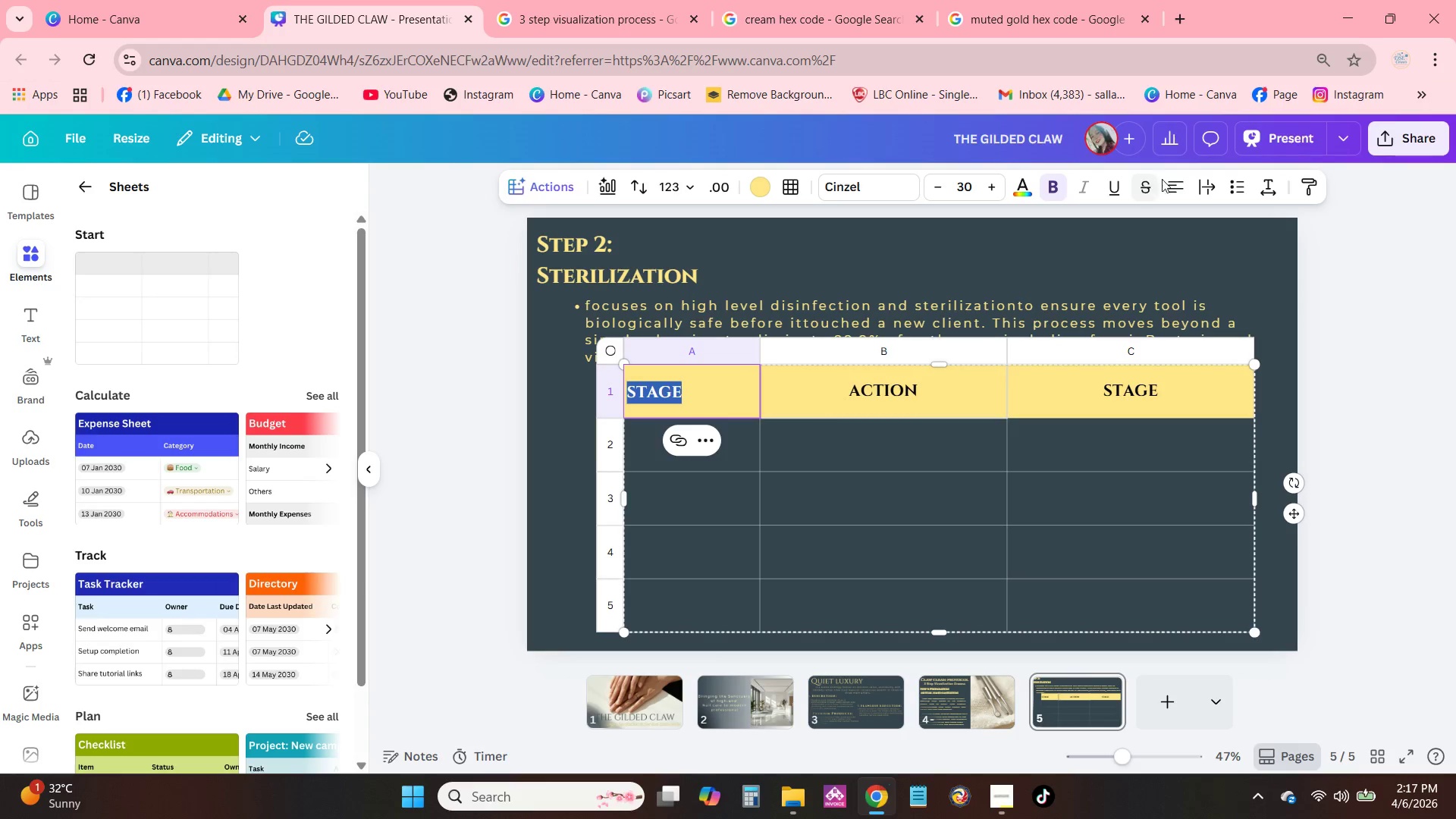 
left_click([1182, 182])
 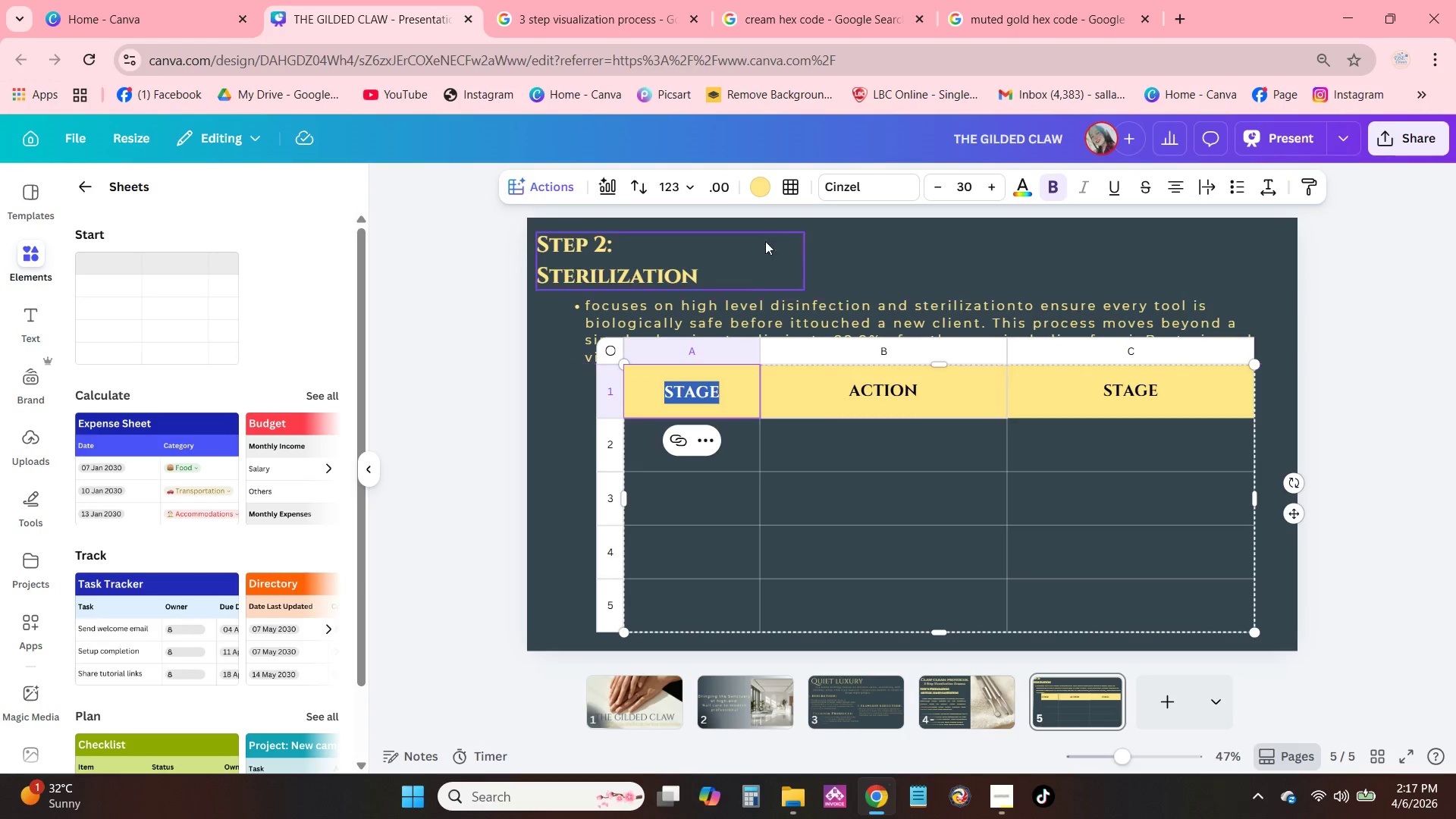 
left_click([758, 193])
 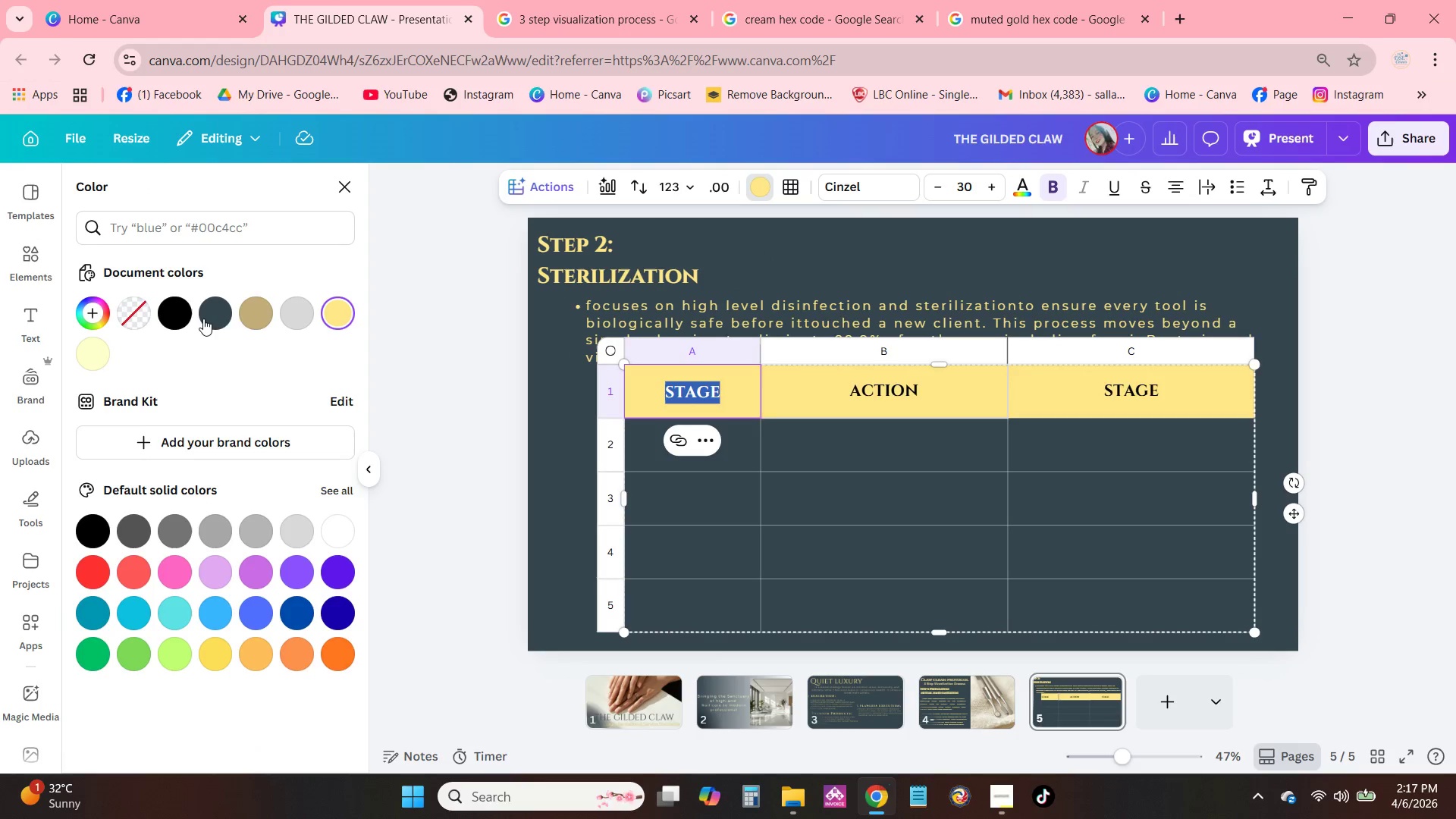 
left_click([223, 312])
 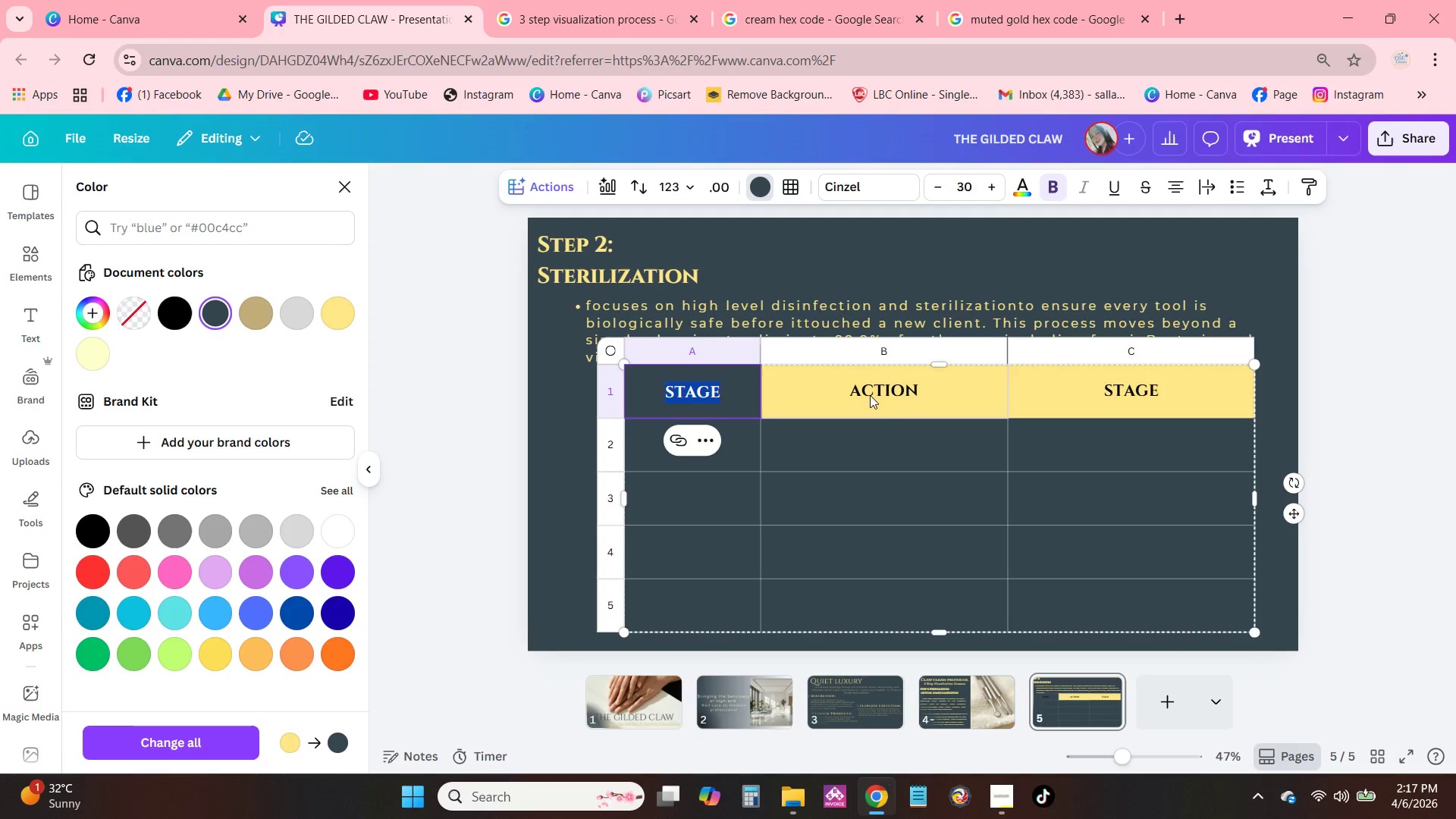 
left_click([874, 395])
 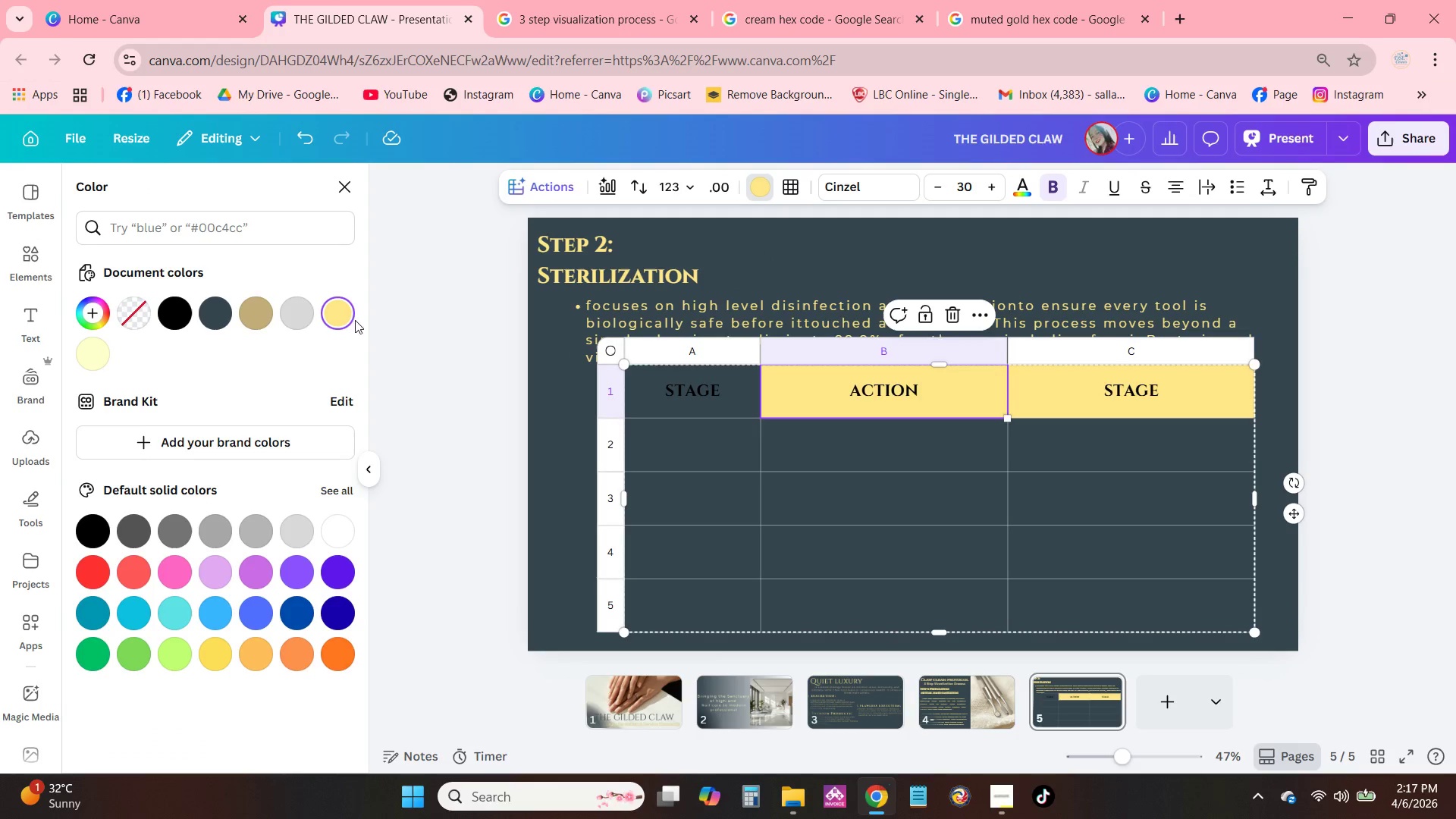 
mouse_move([253, 326])
 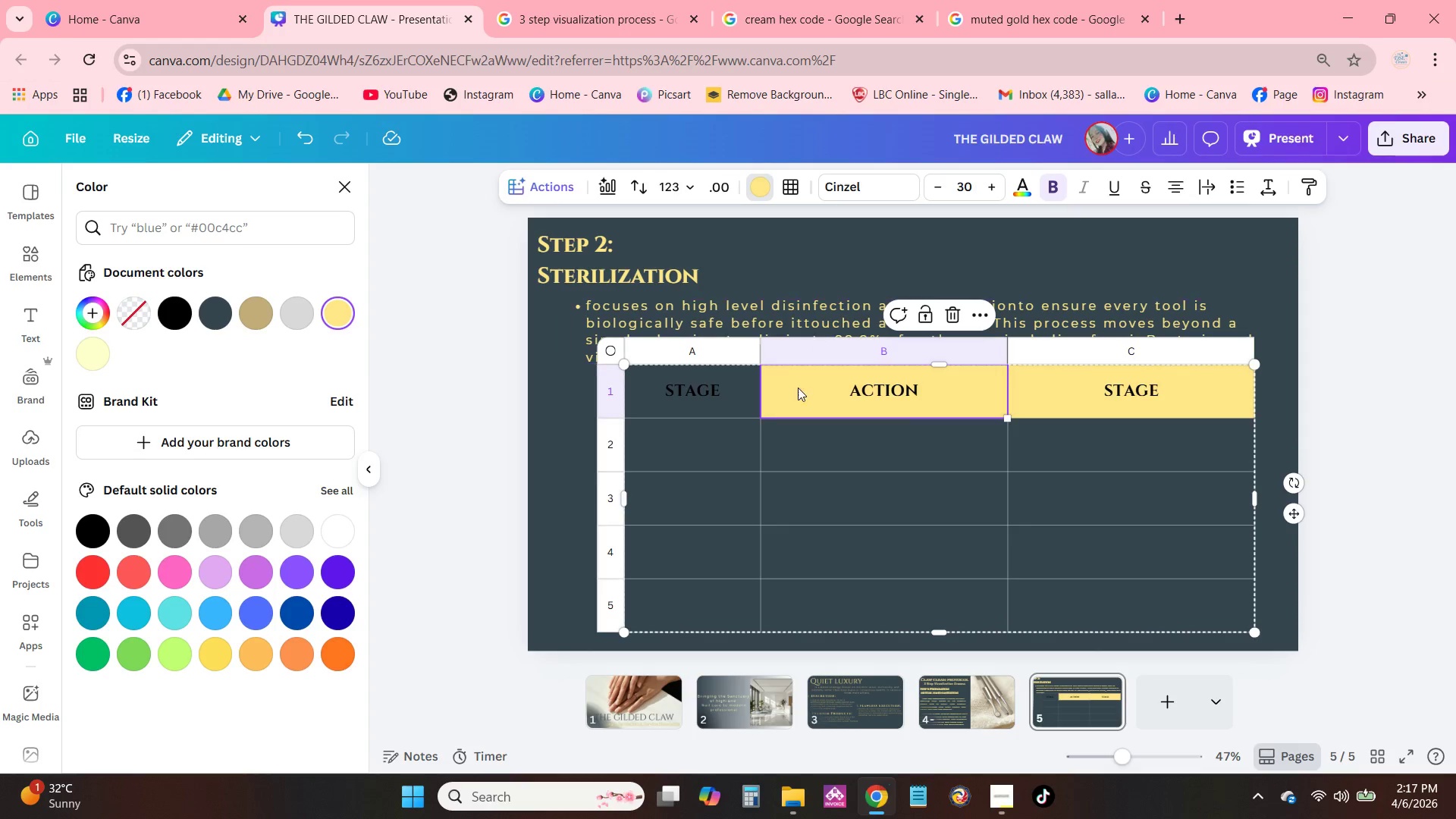 
wait(5.01)
 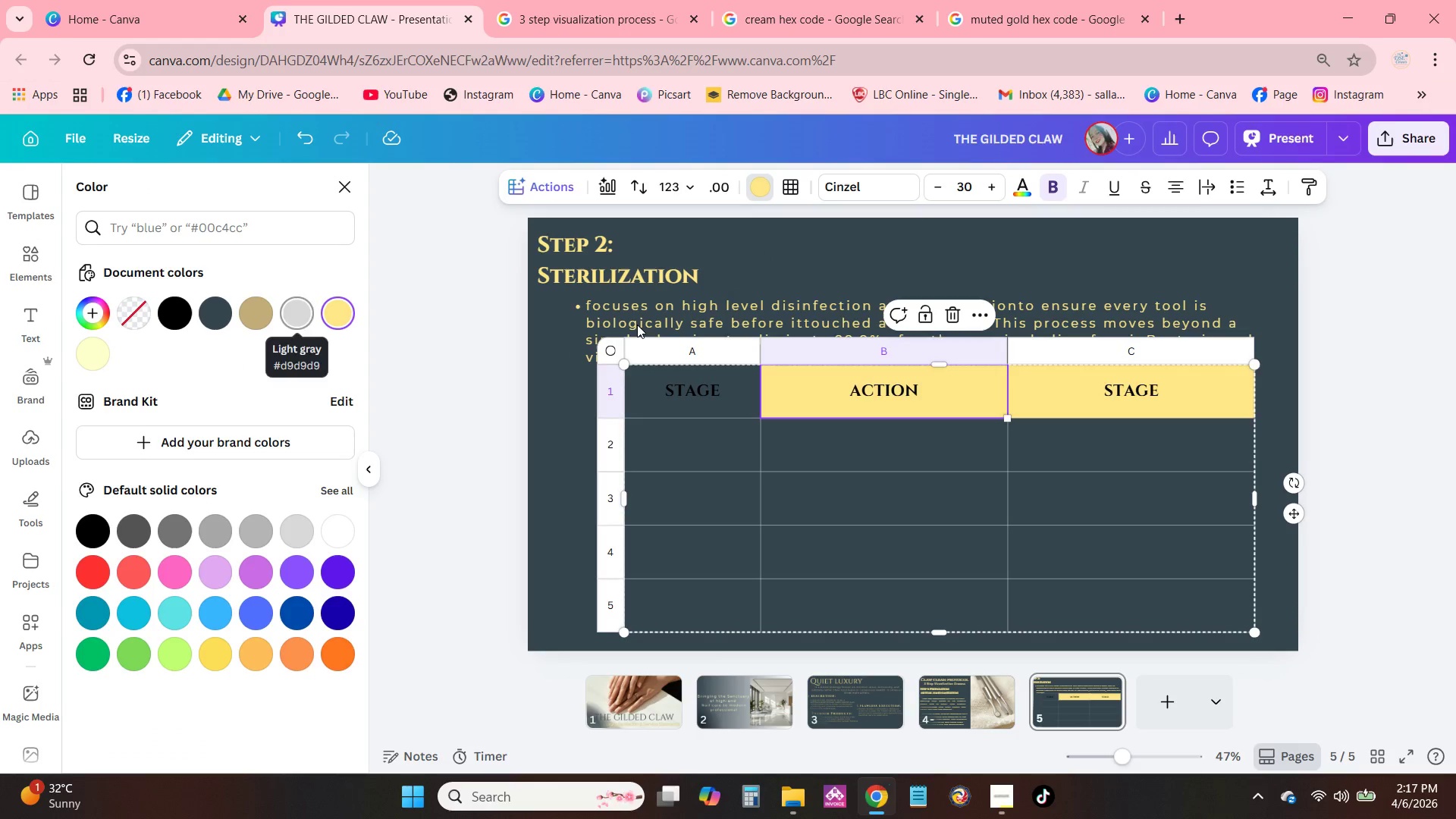 
left_click([303, 136])
 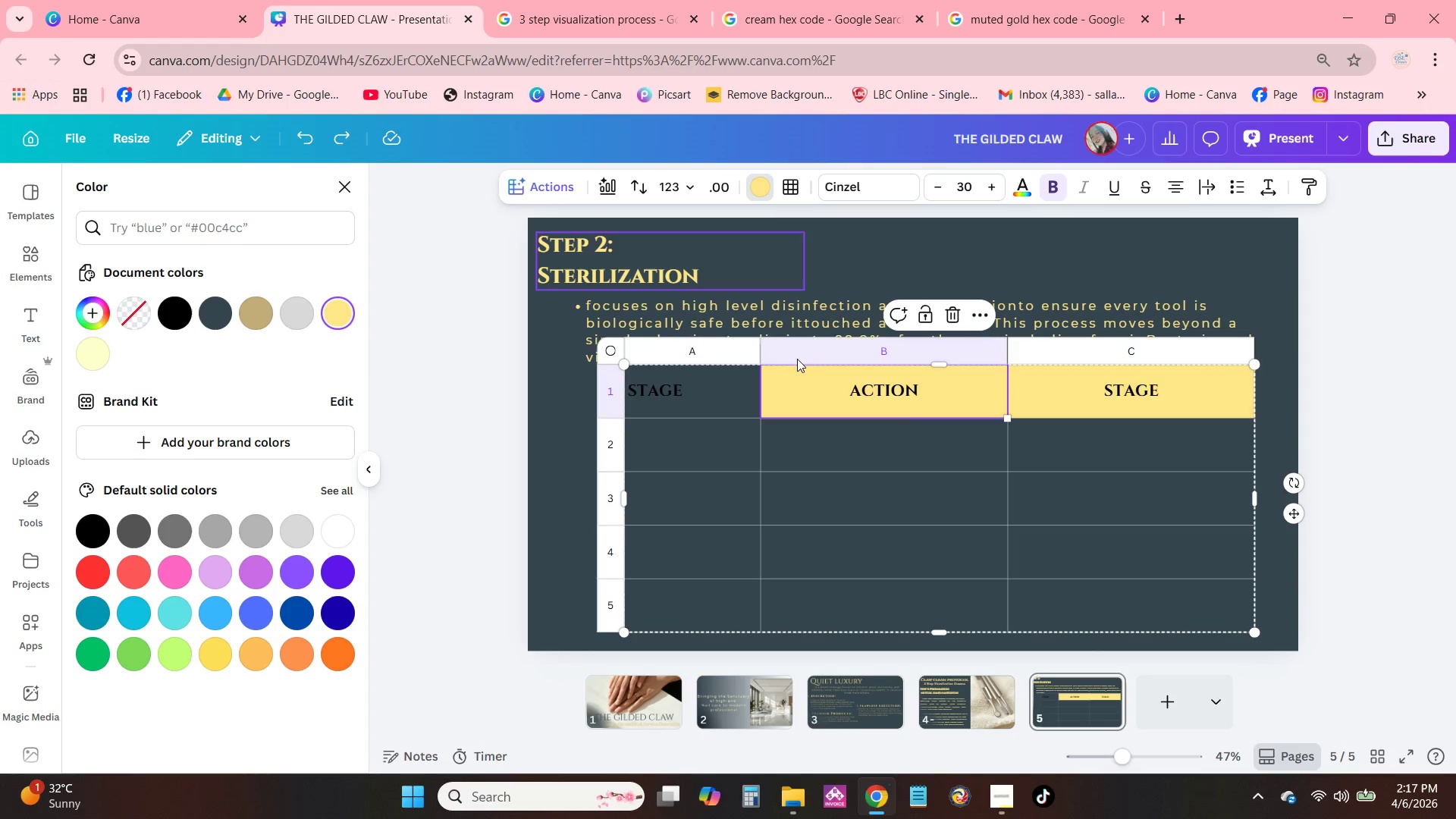 
left_click([738, 401])
 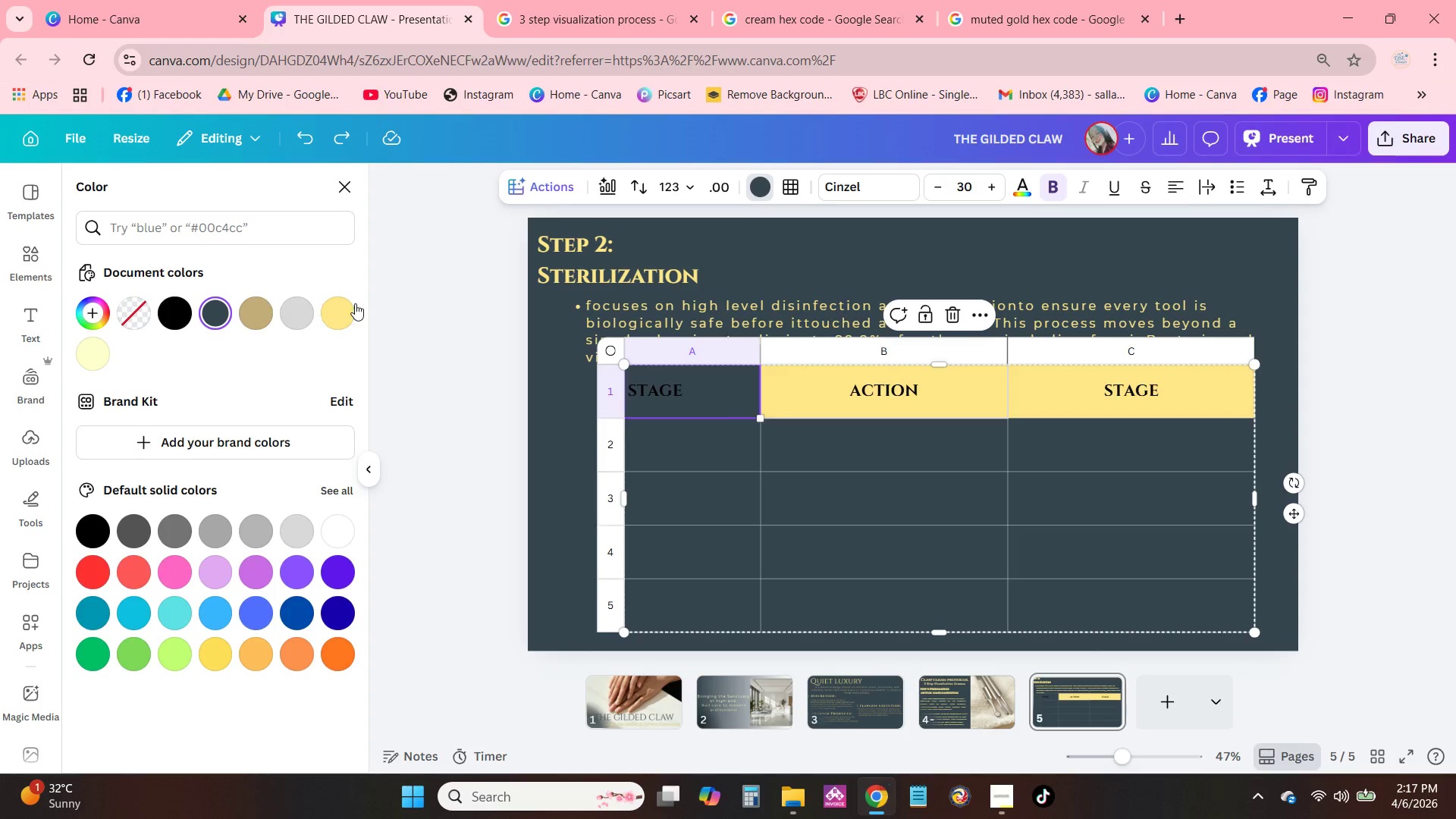 
left_click([346, 313])
 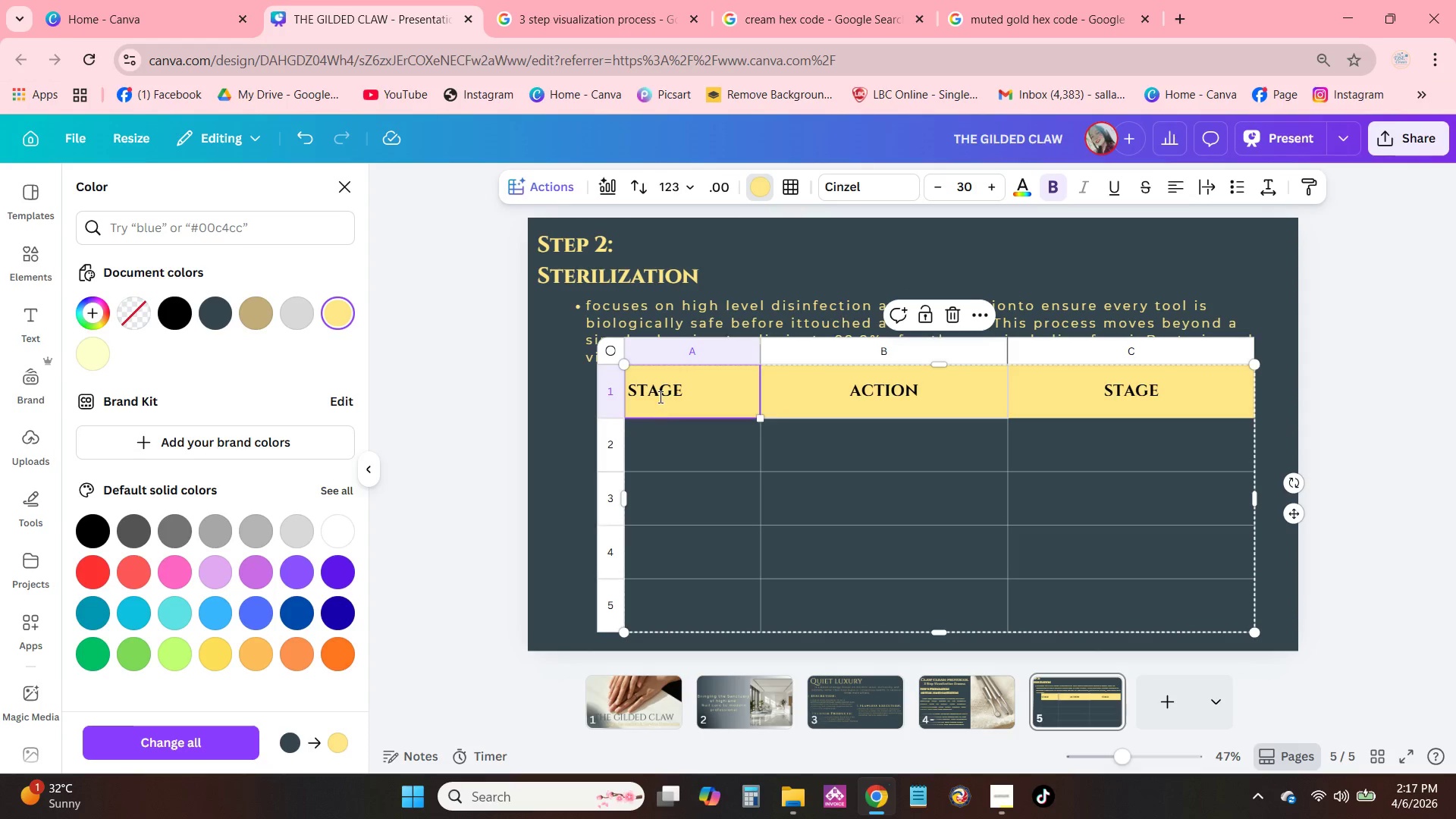 
double_click([660, 395])
 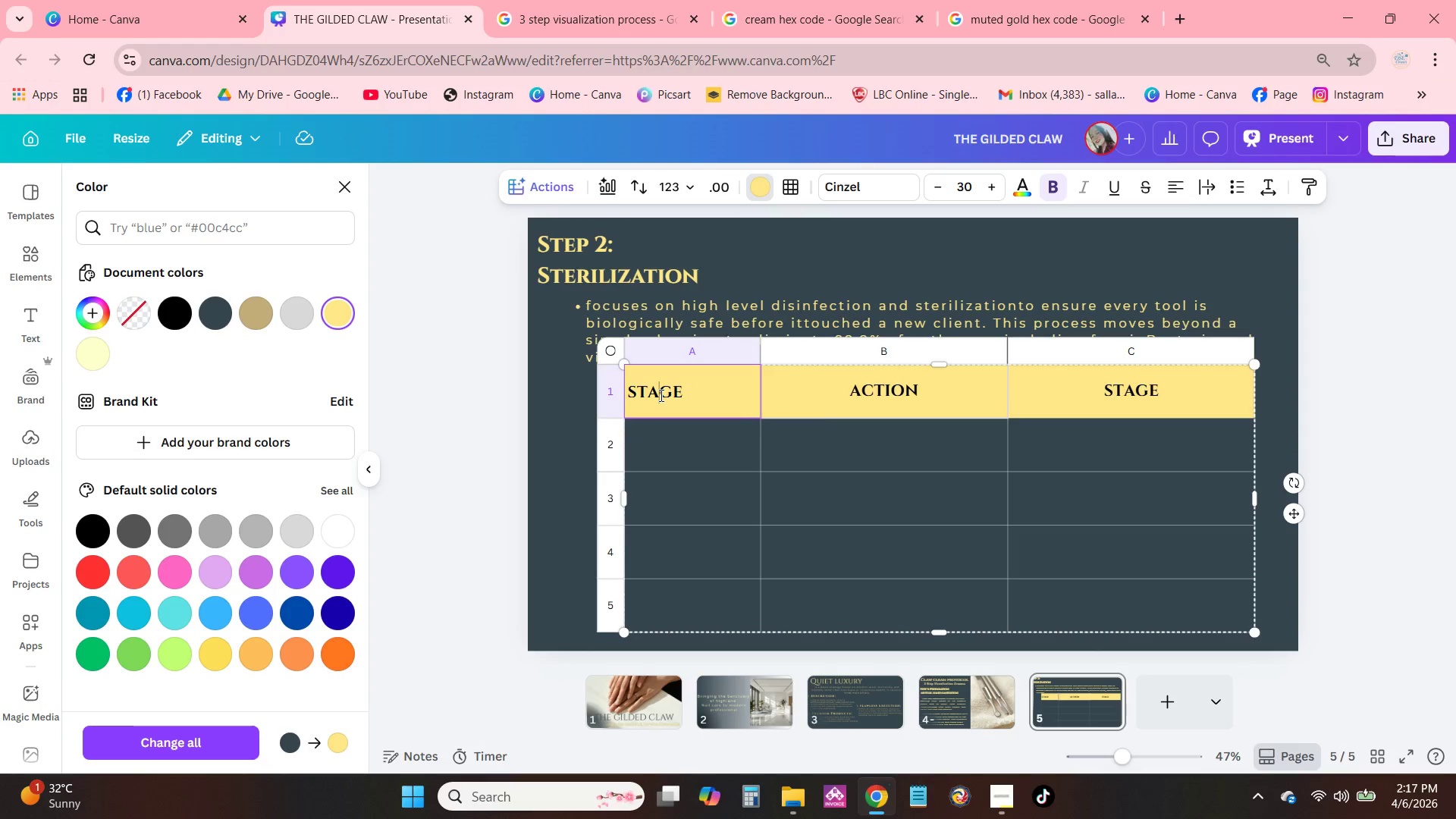 
triple_click([660, 395])
 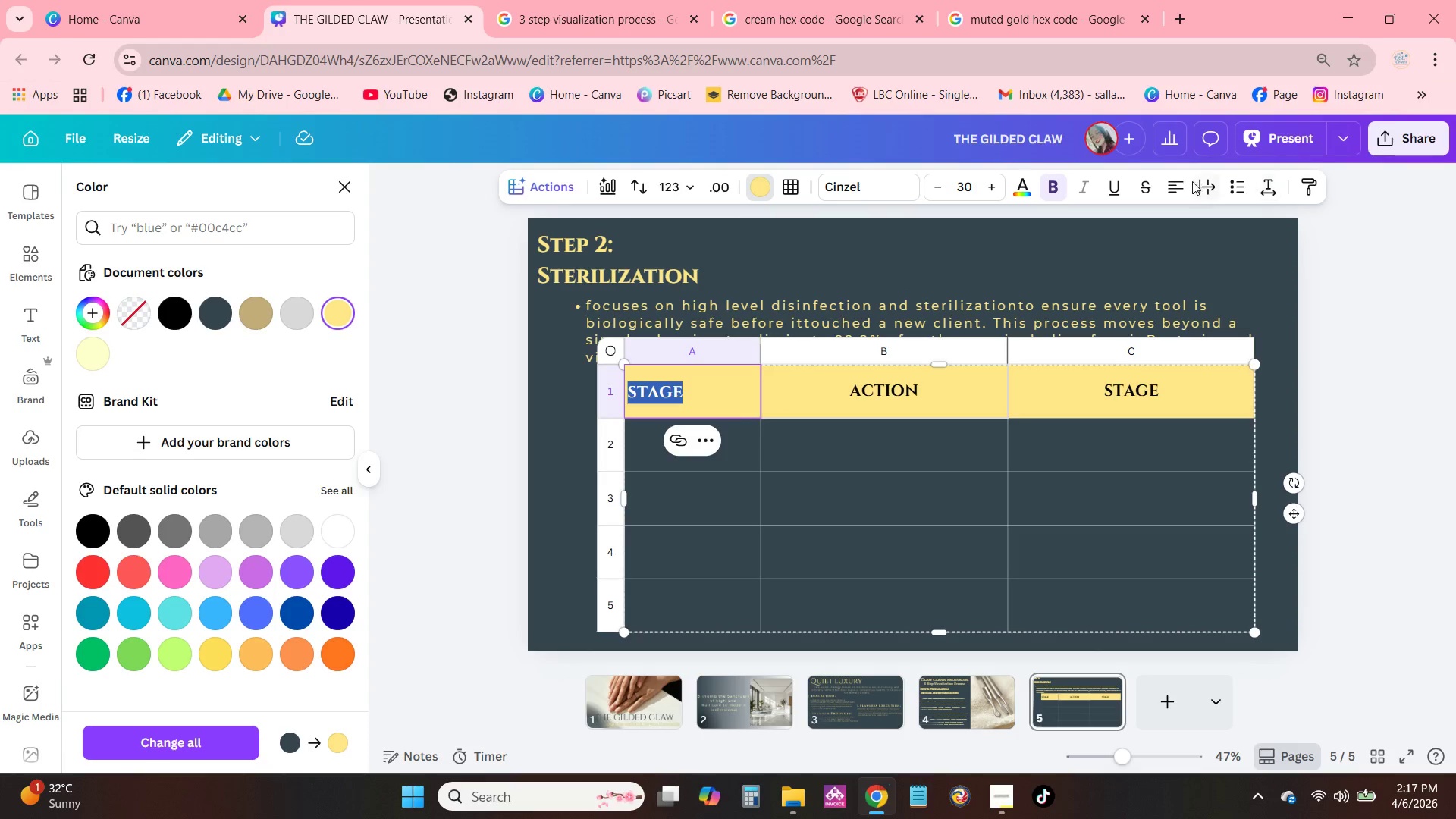 
left_click([1176, 184])
 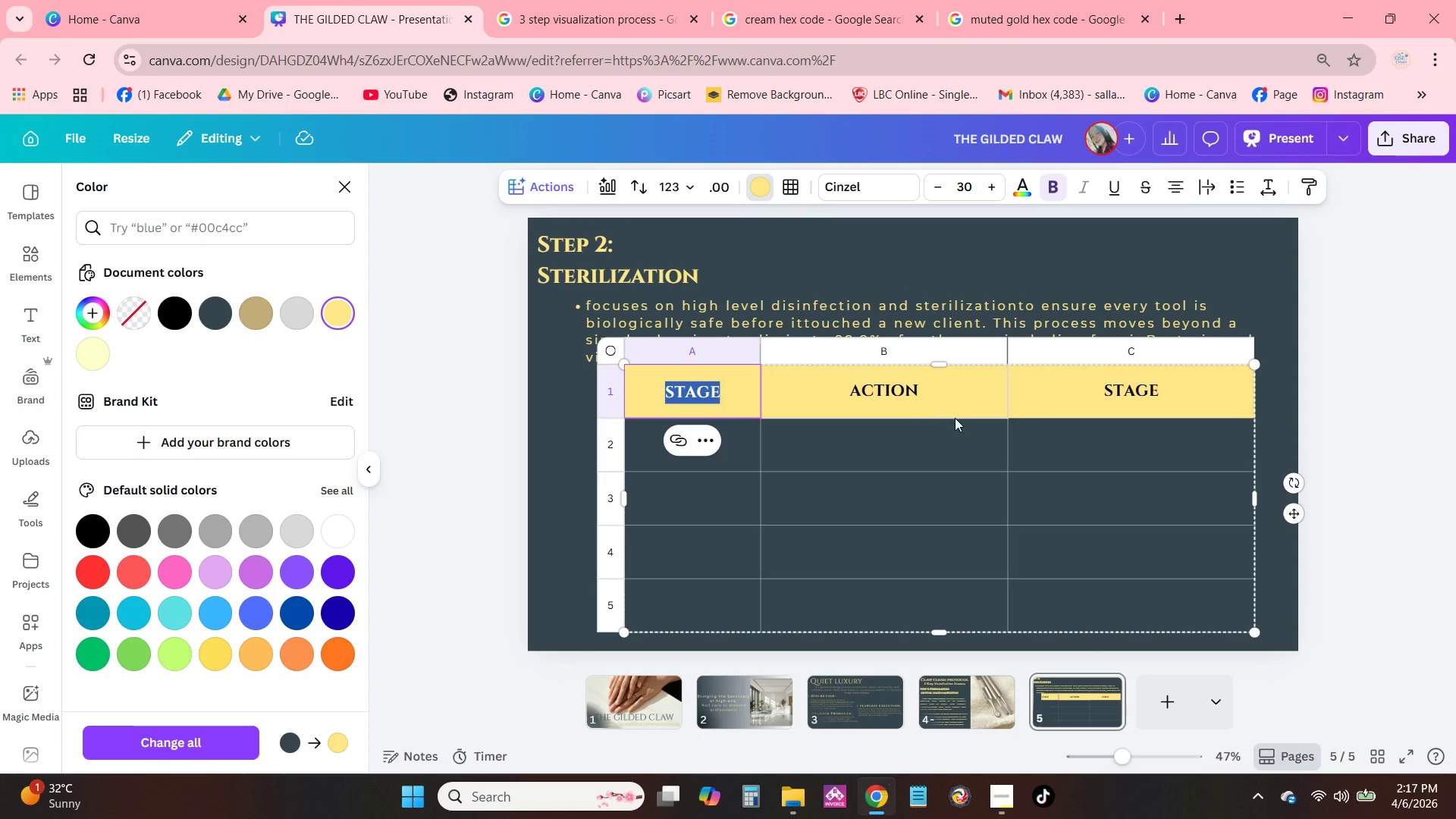 
left_click_drag(start_coordinate=[956, 427], to_coordinate=[707, 389])
 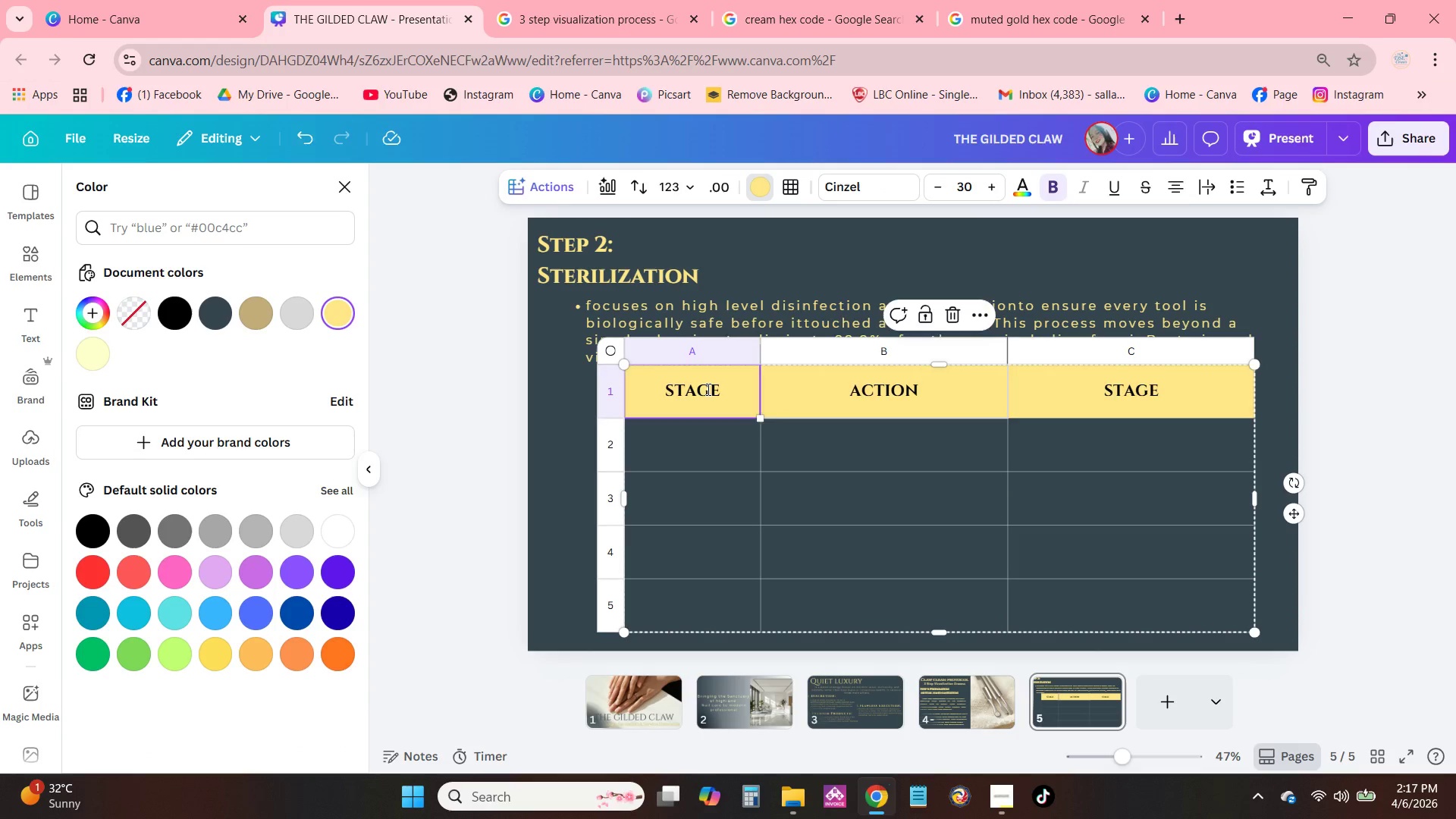 
double_click([707, 389])
 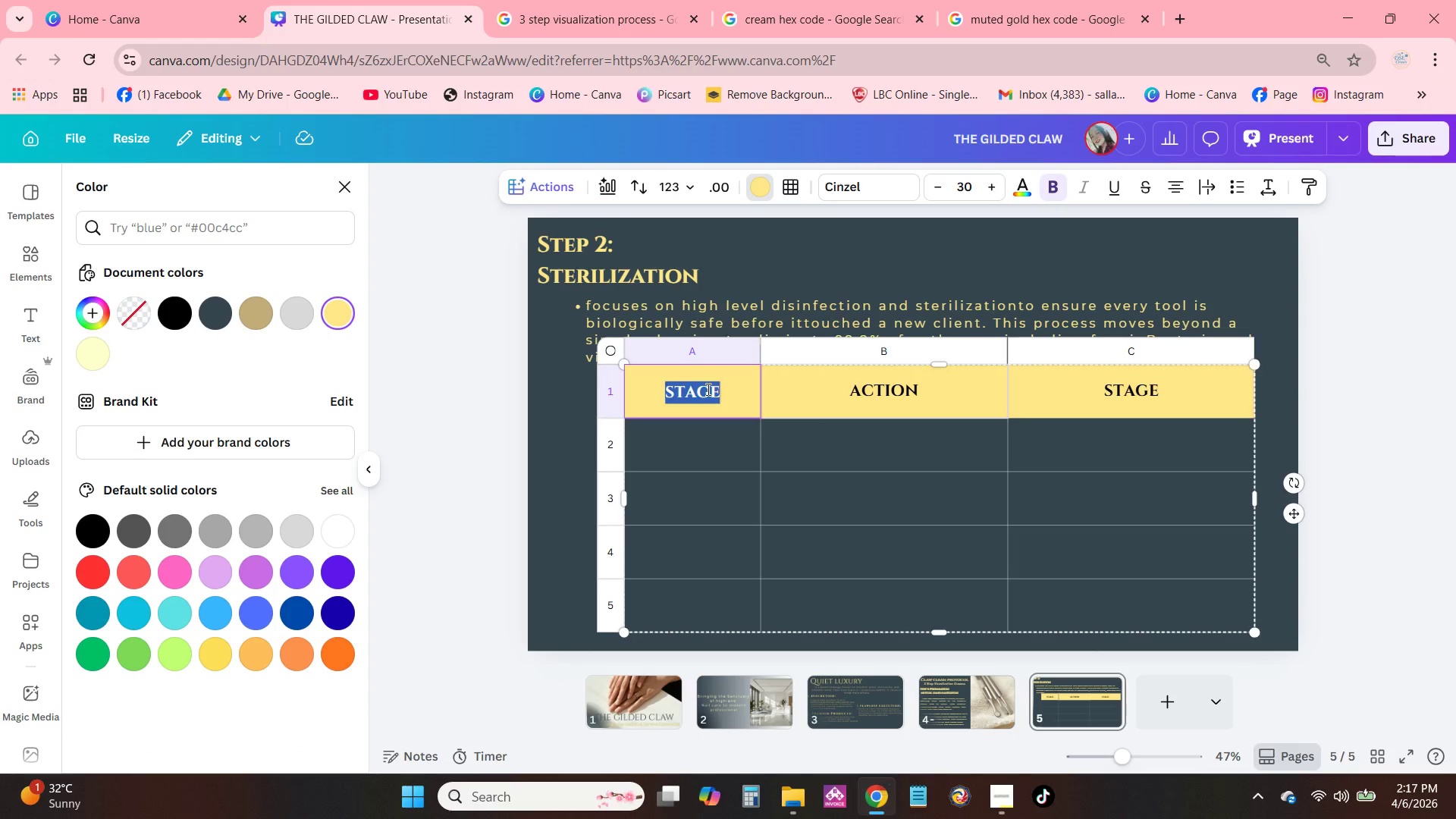 
triple_click([707, 389])
 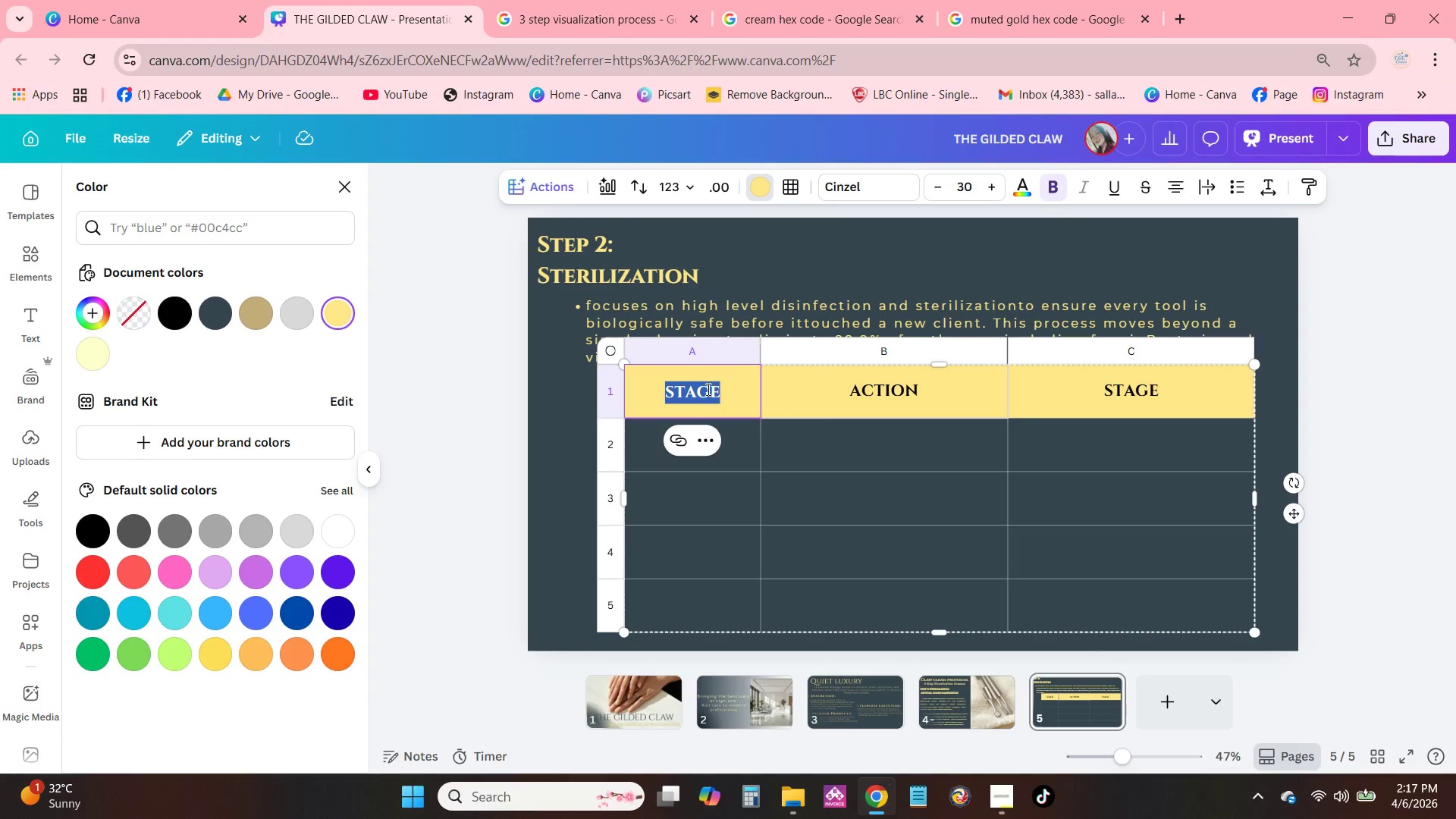 
triple_click([707, 389])
 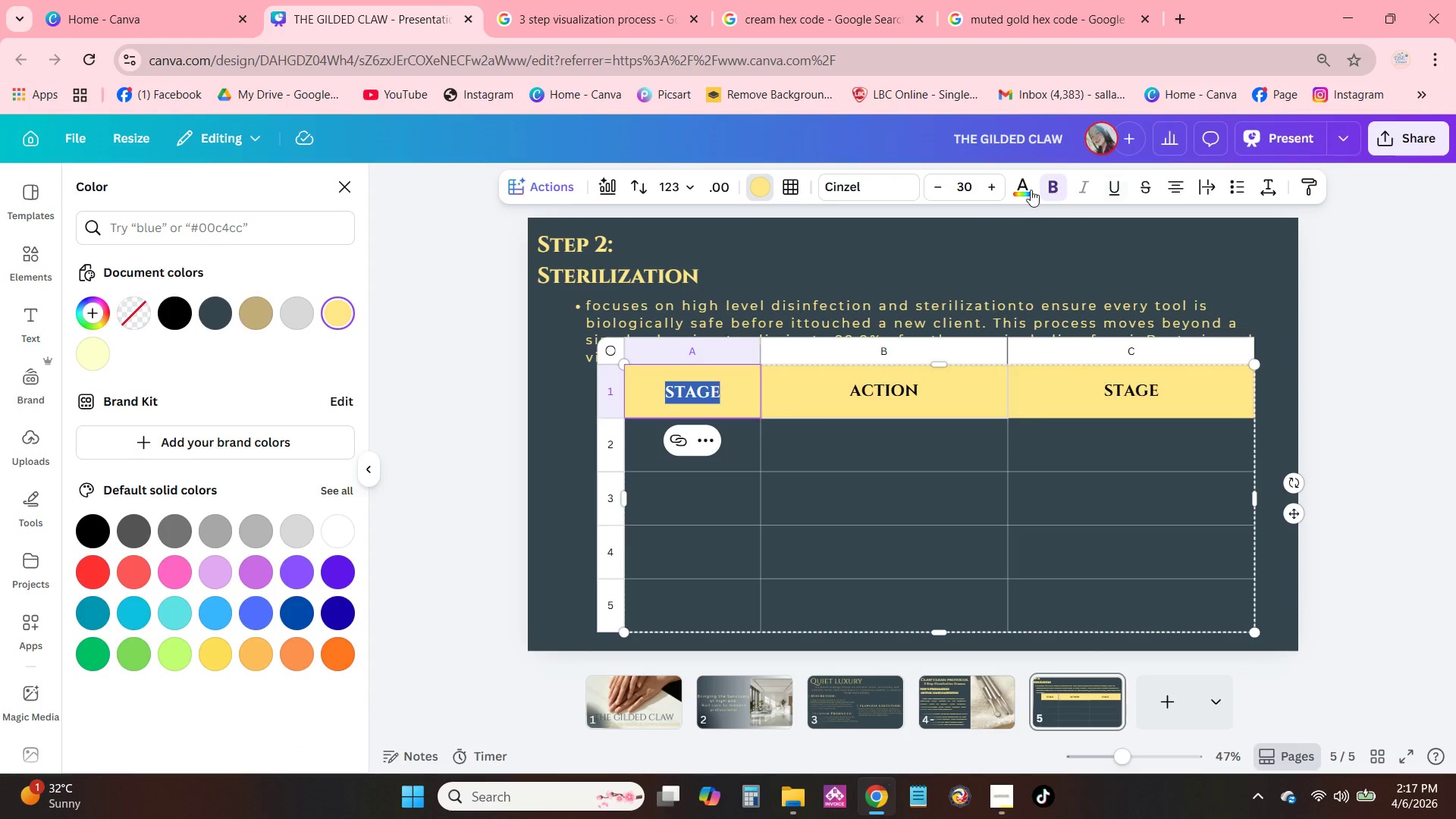 
left_click([1028, 189])
 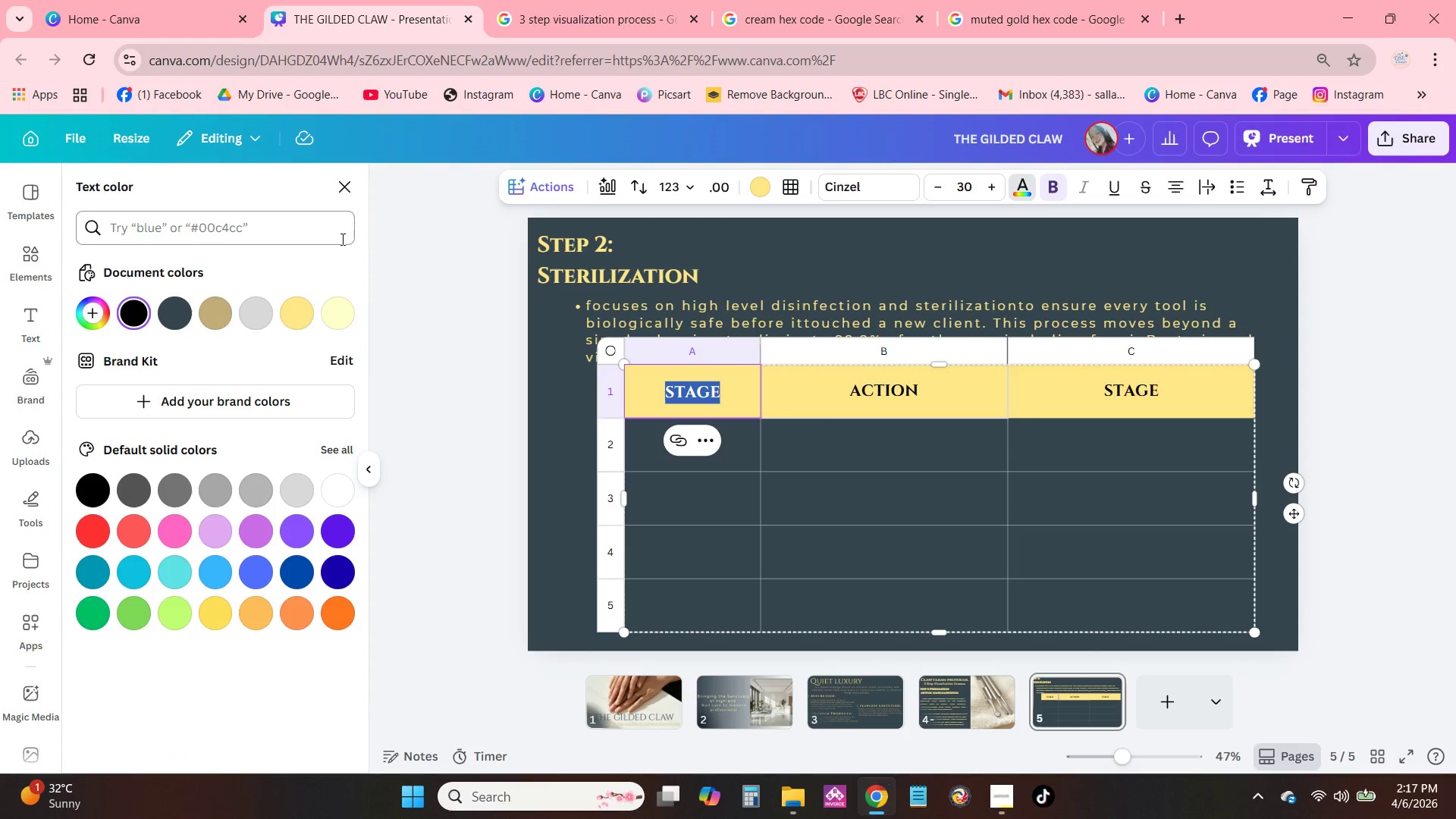 
mouse_move([285, 328])
 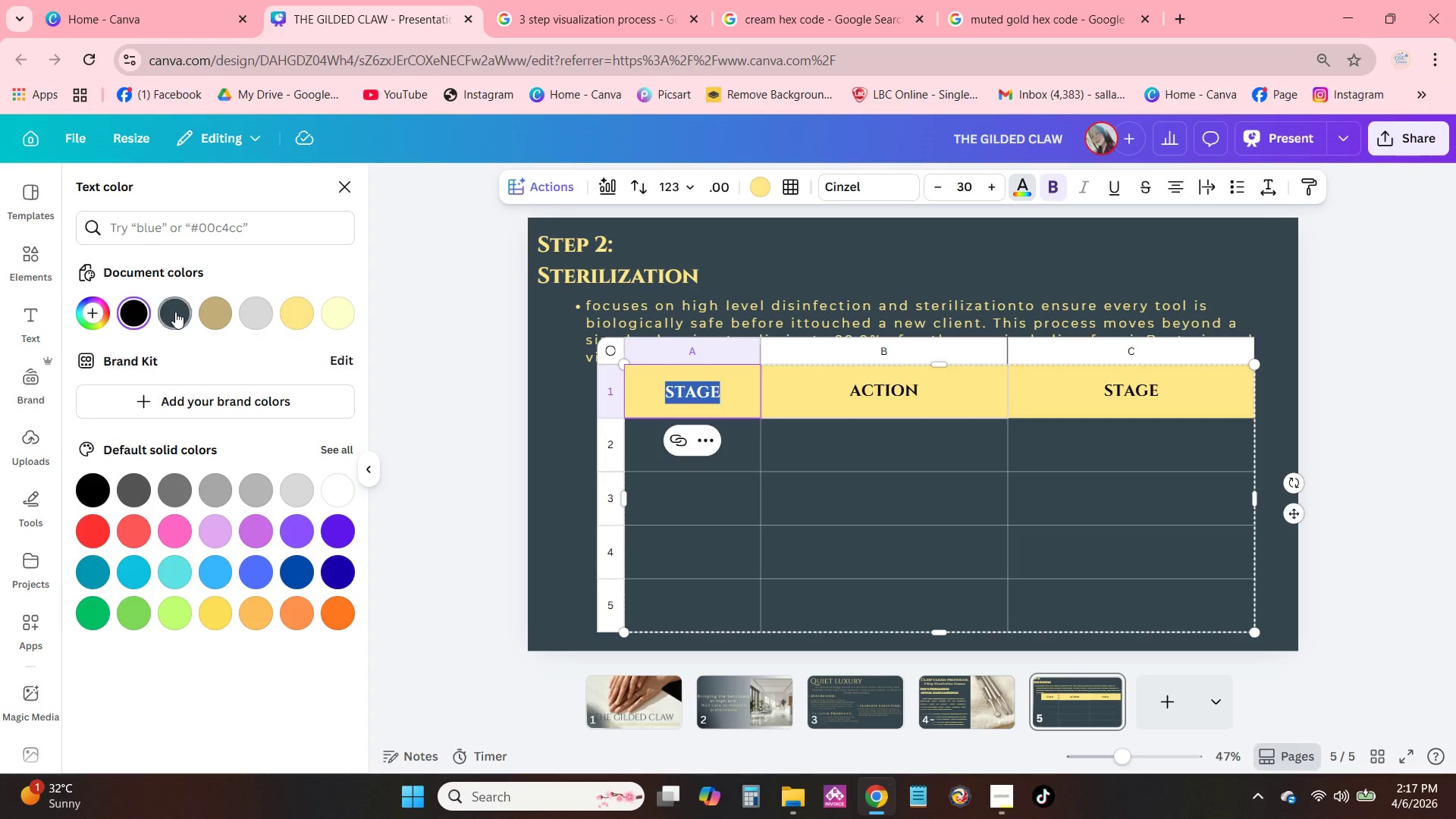 
left_click([175, 312])
 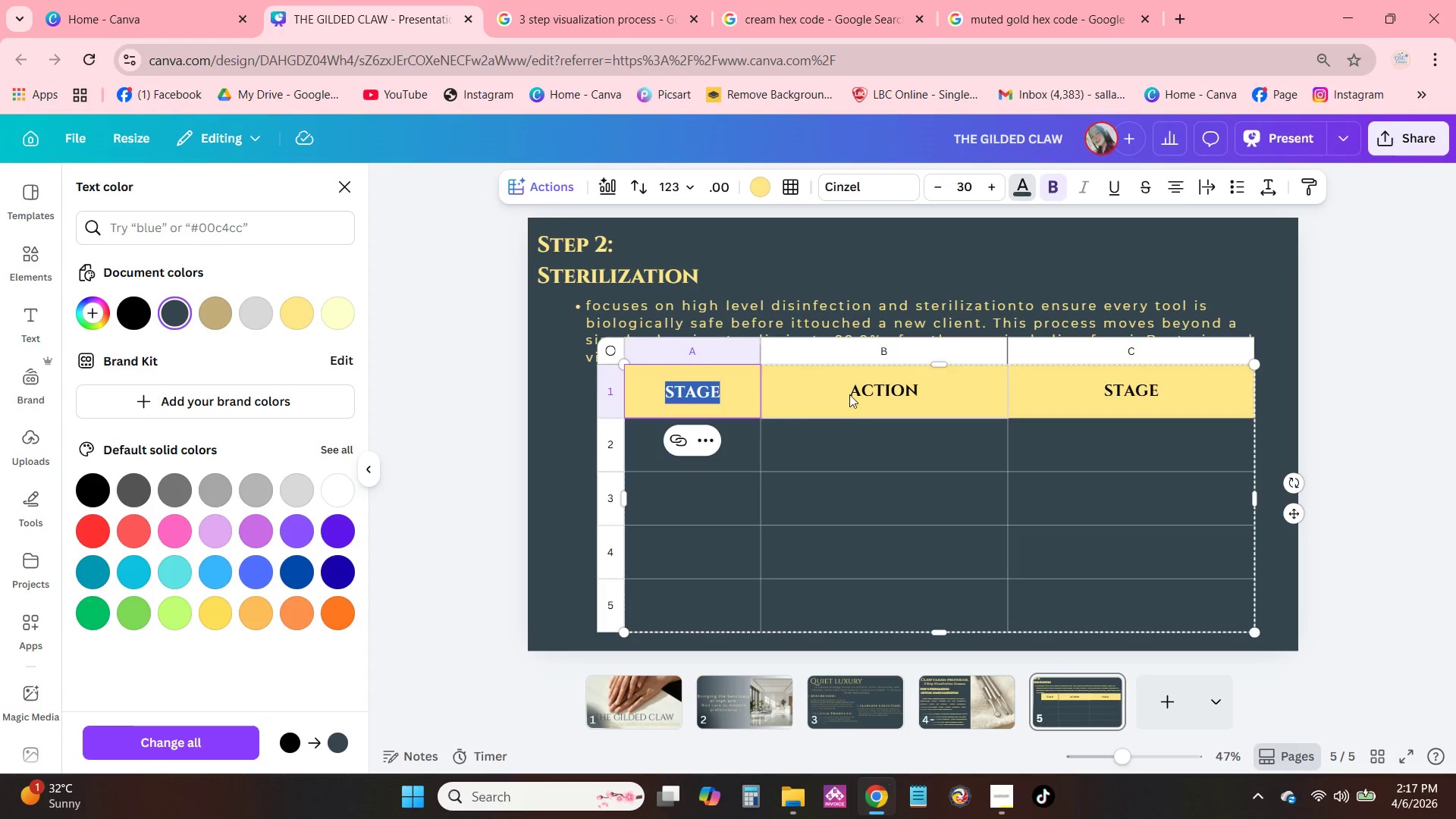 
double_click([857, 391])
 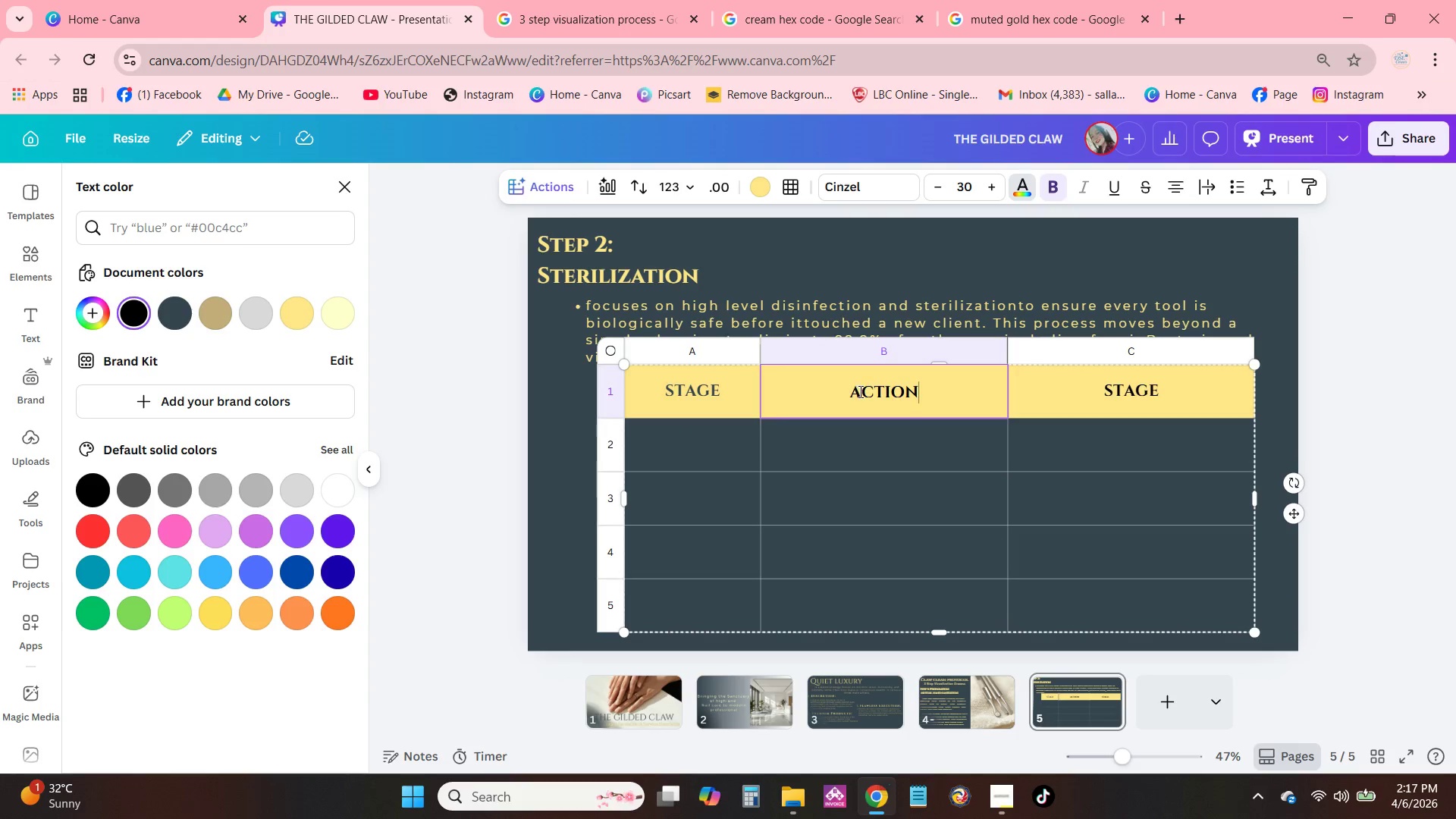 
triple_click([860, 391])
 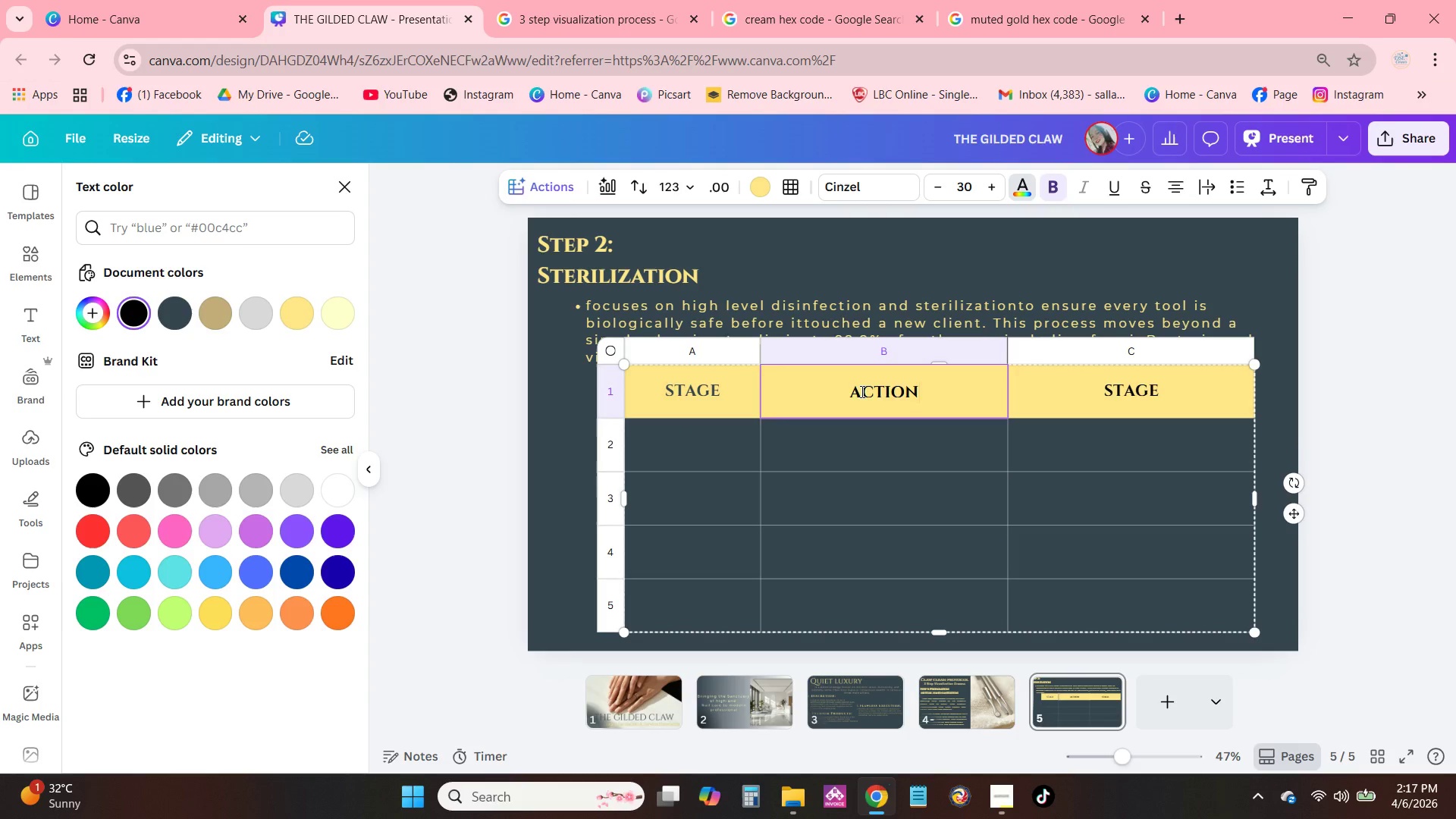 
double_click([861, 391])
 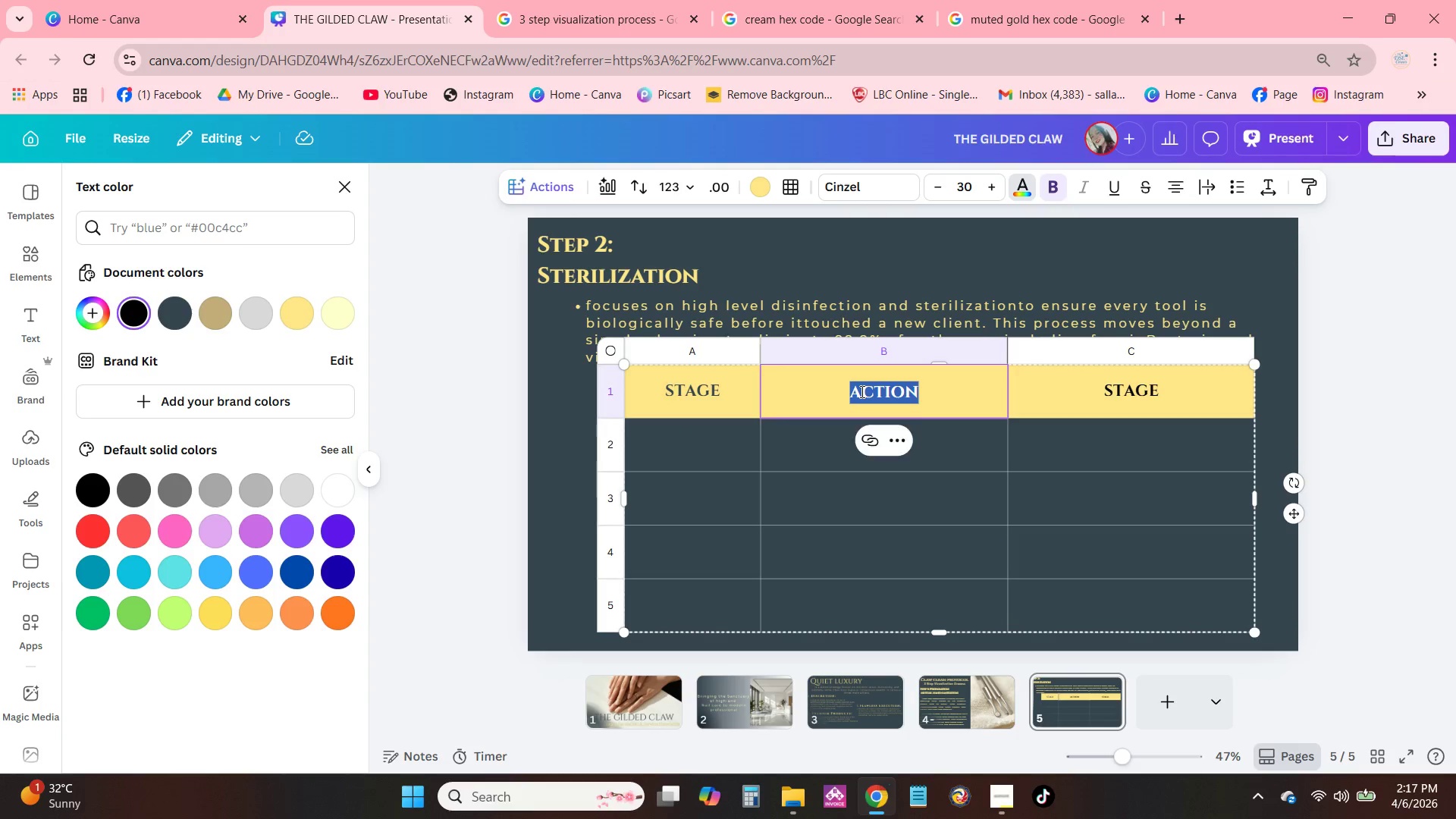 
triple_click([861, 391])
 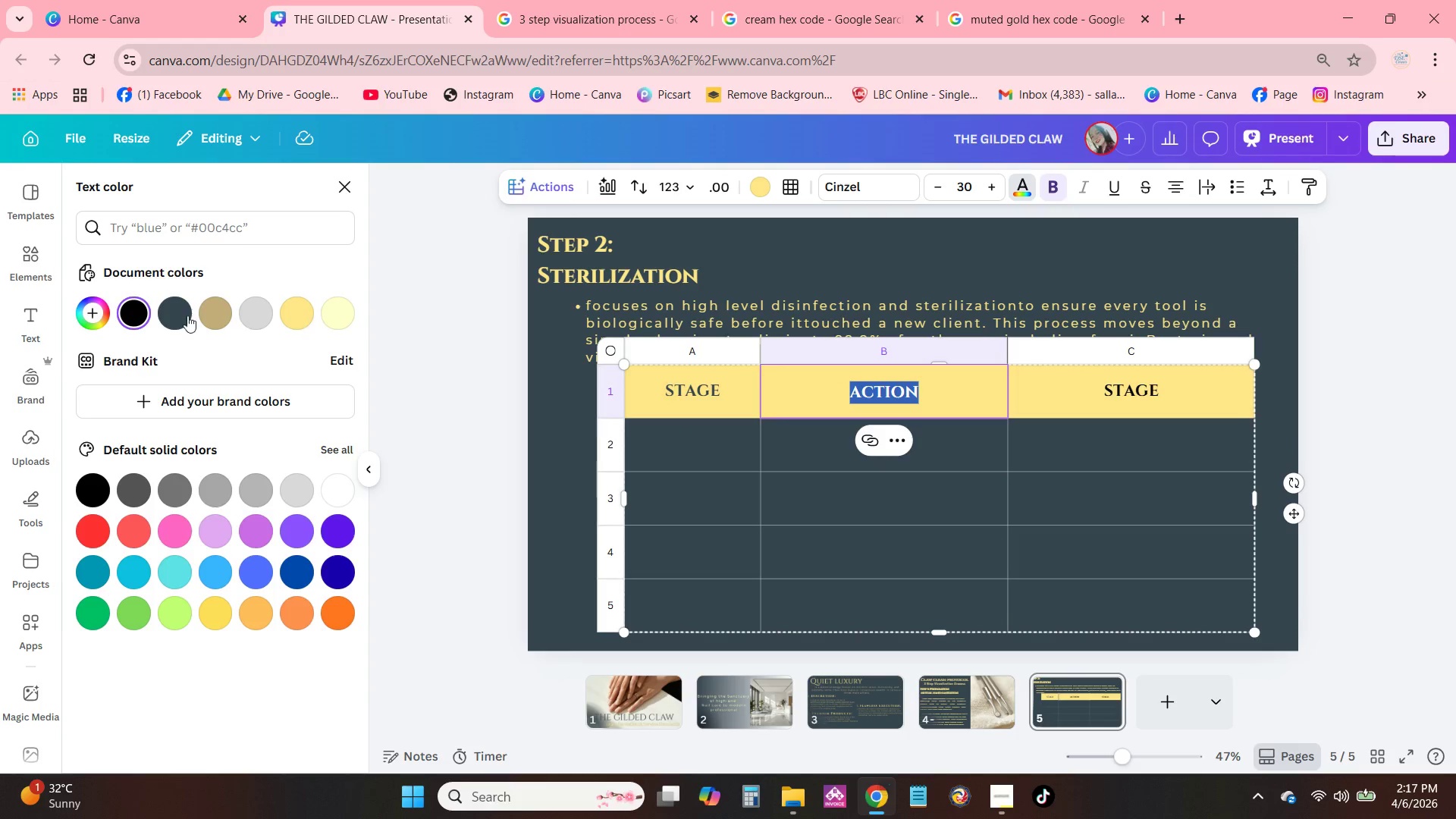 
left_click([177, 315])
 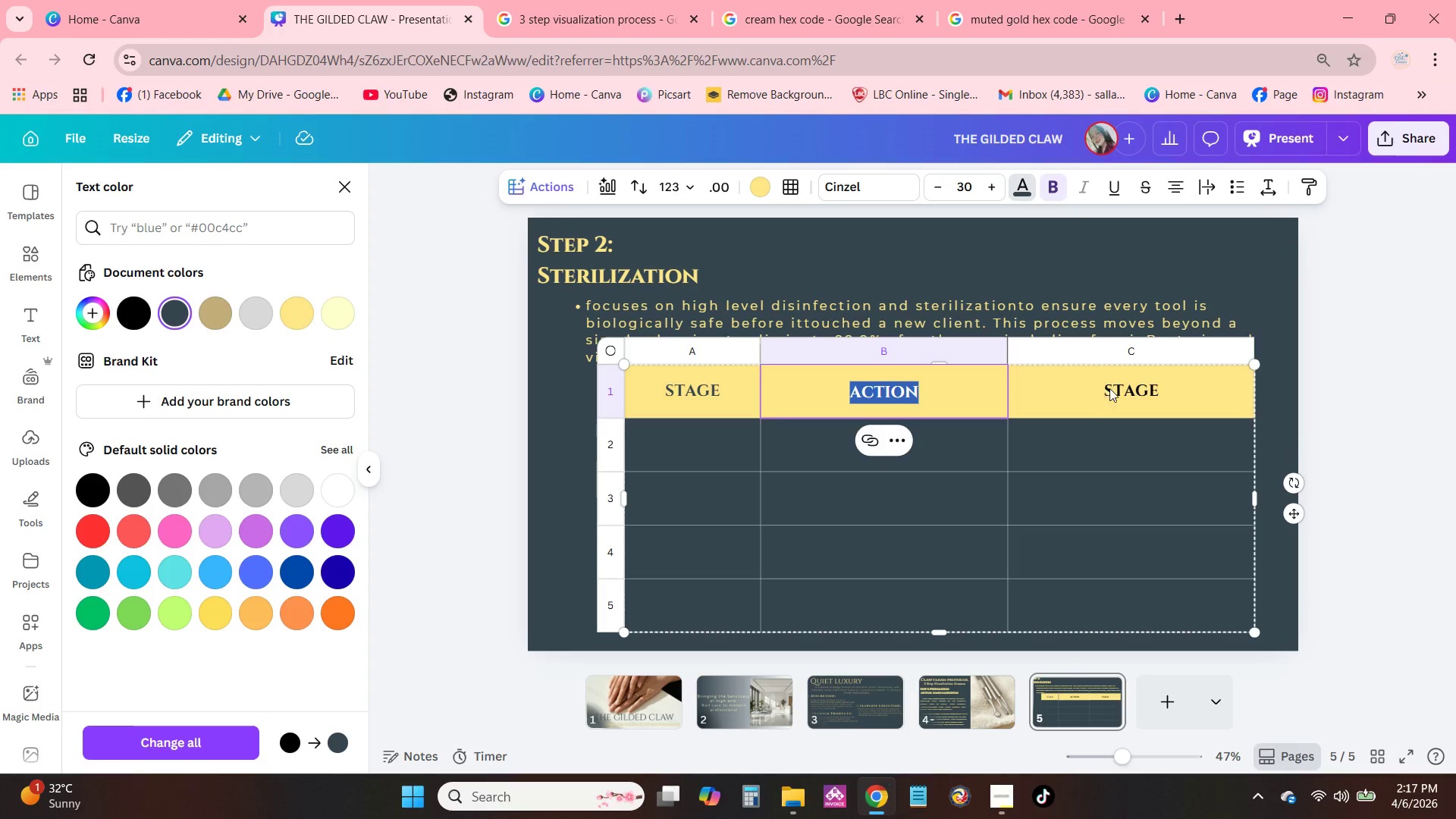 
double_click([1121, 389])
 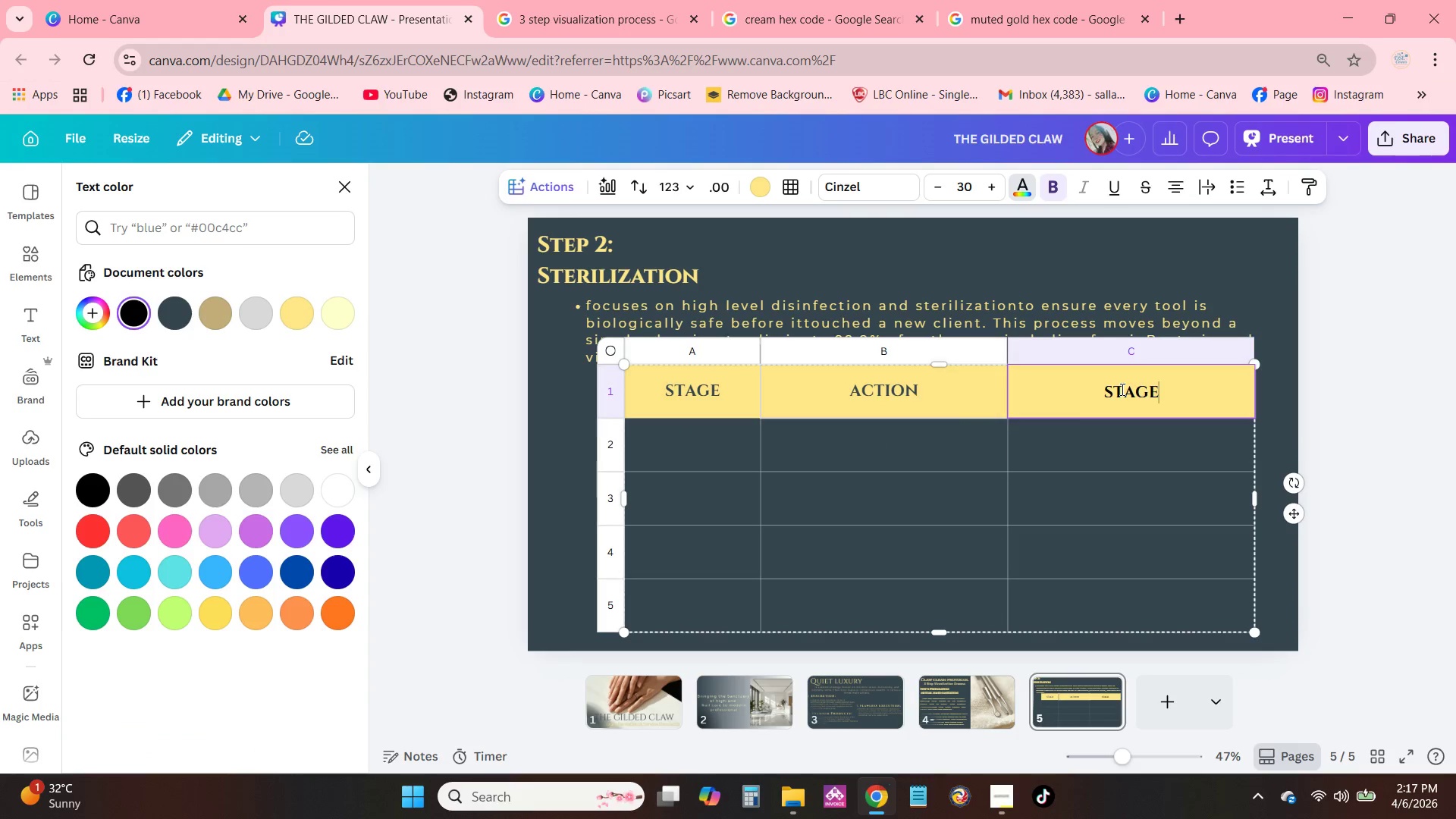 
triple_click([1121, 389])
 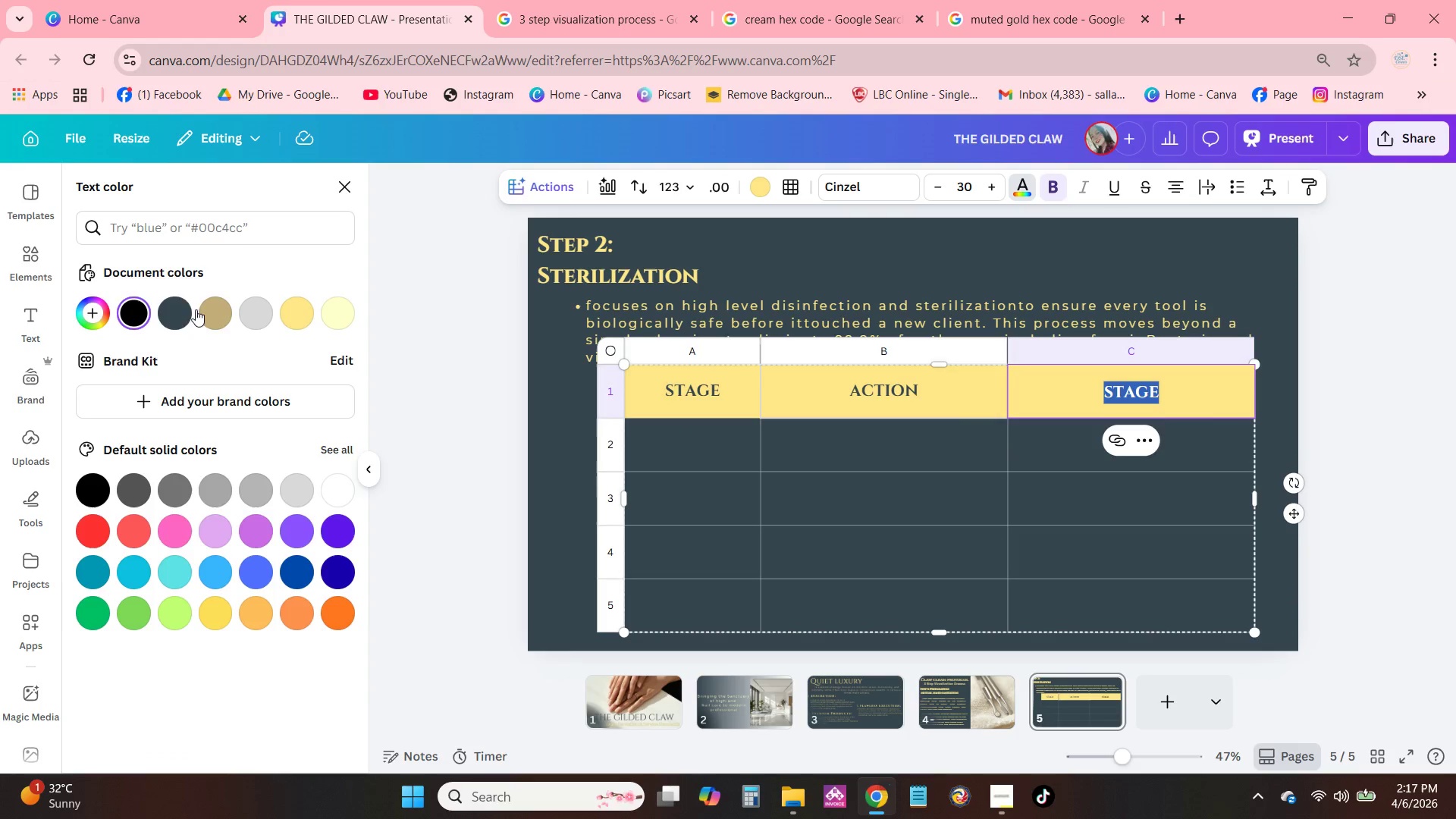 
left_click([178, 309])
 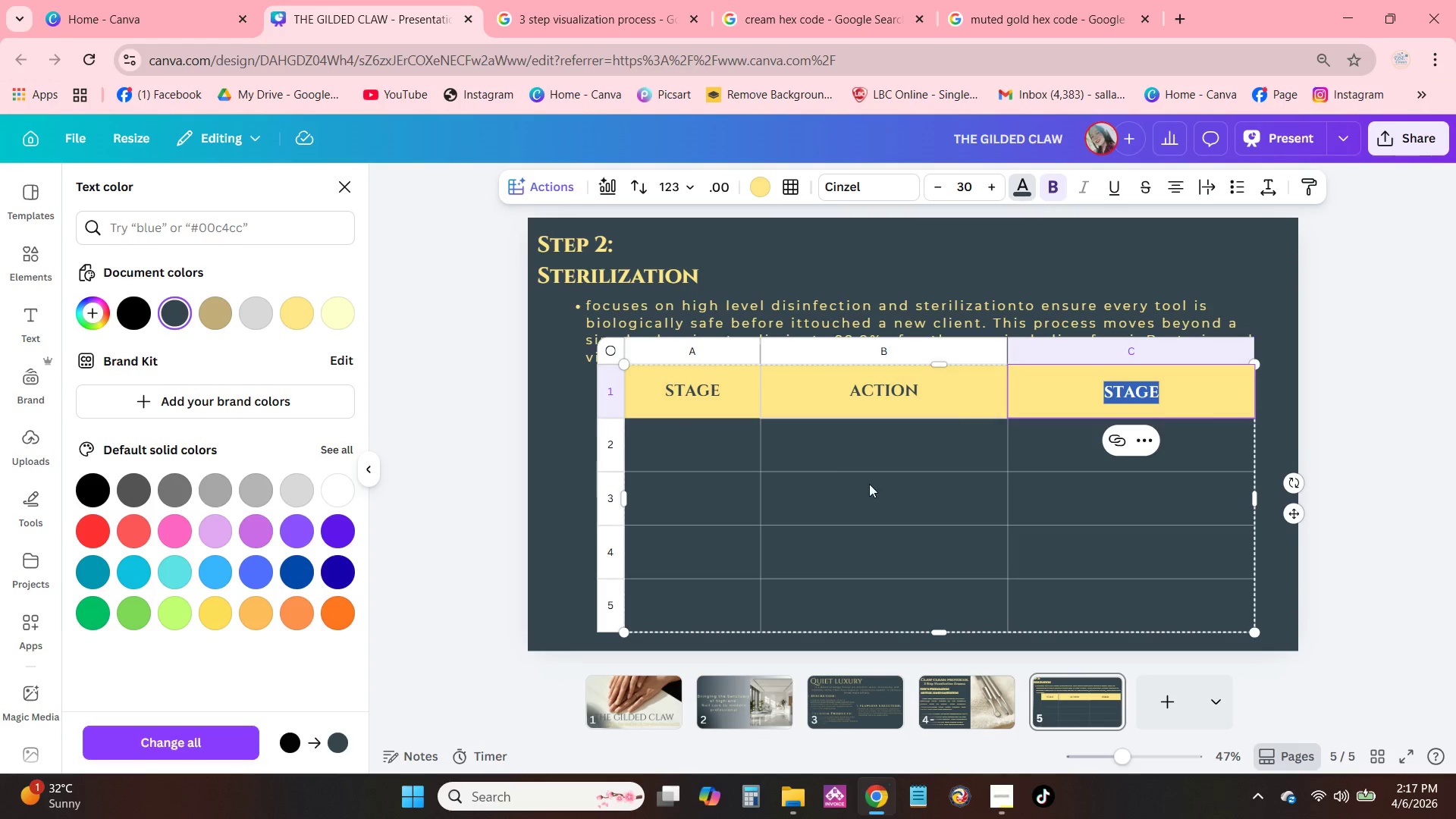 
left_click([808, 457])
 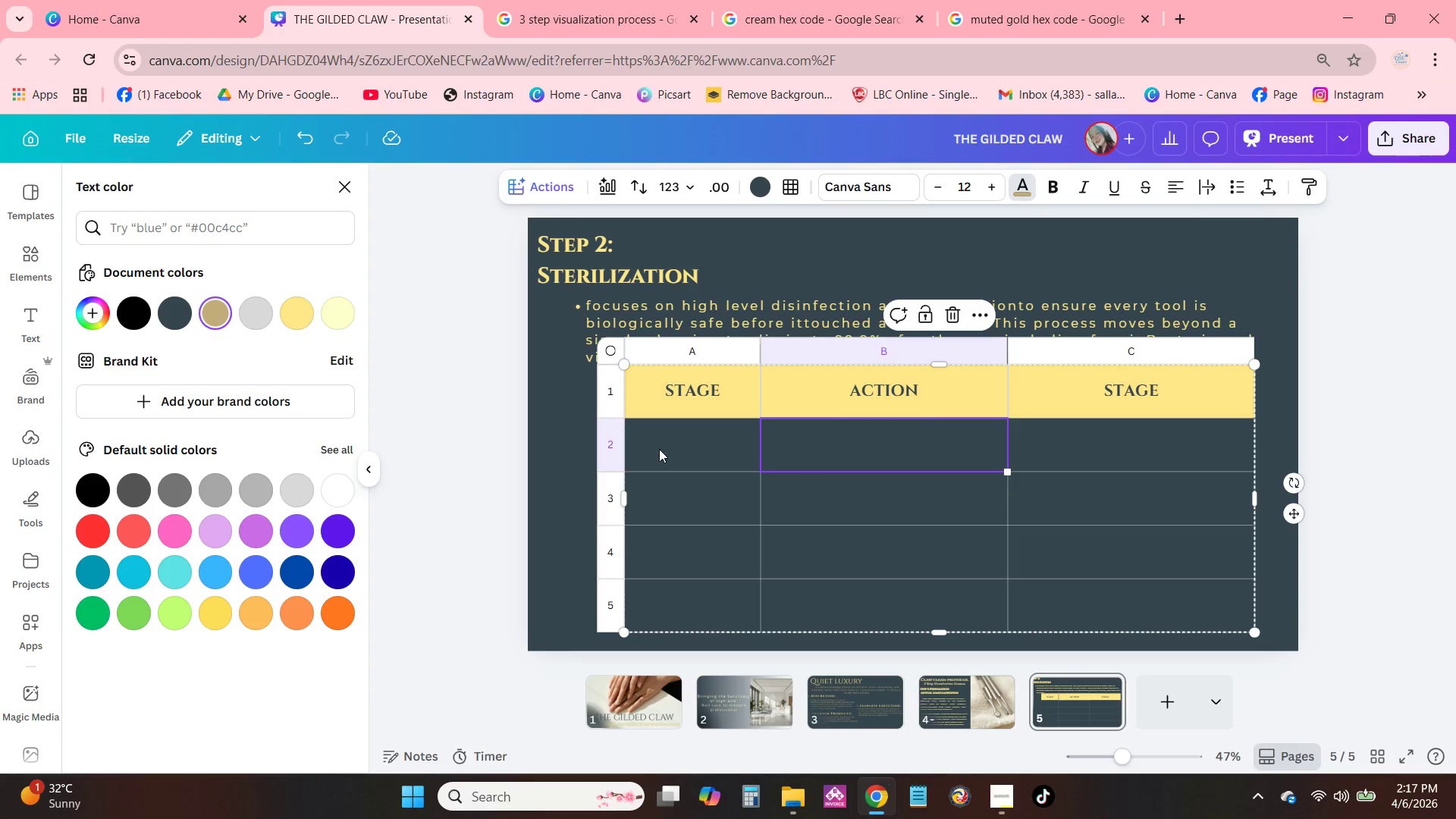 
left_click_drag(start_coordinate=[659, 449], to_coordinate=[1150, 607])
 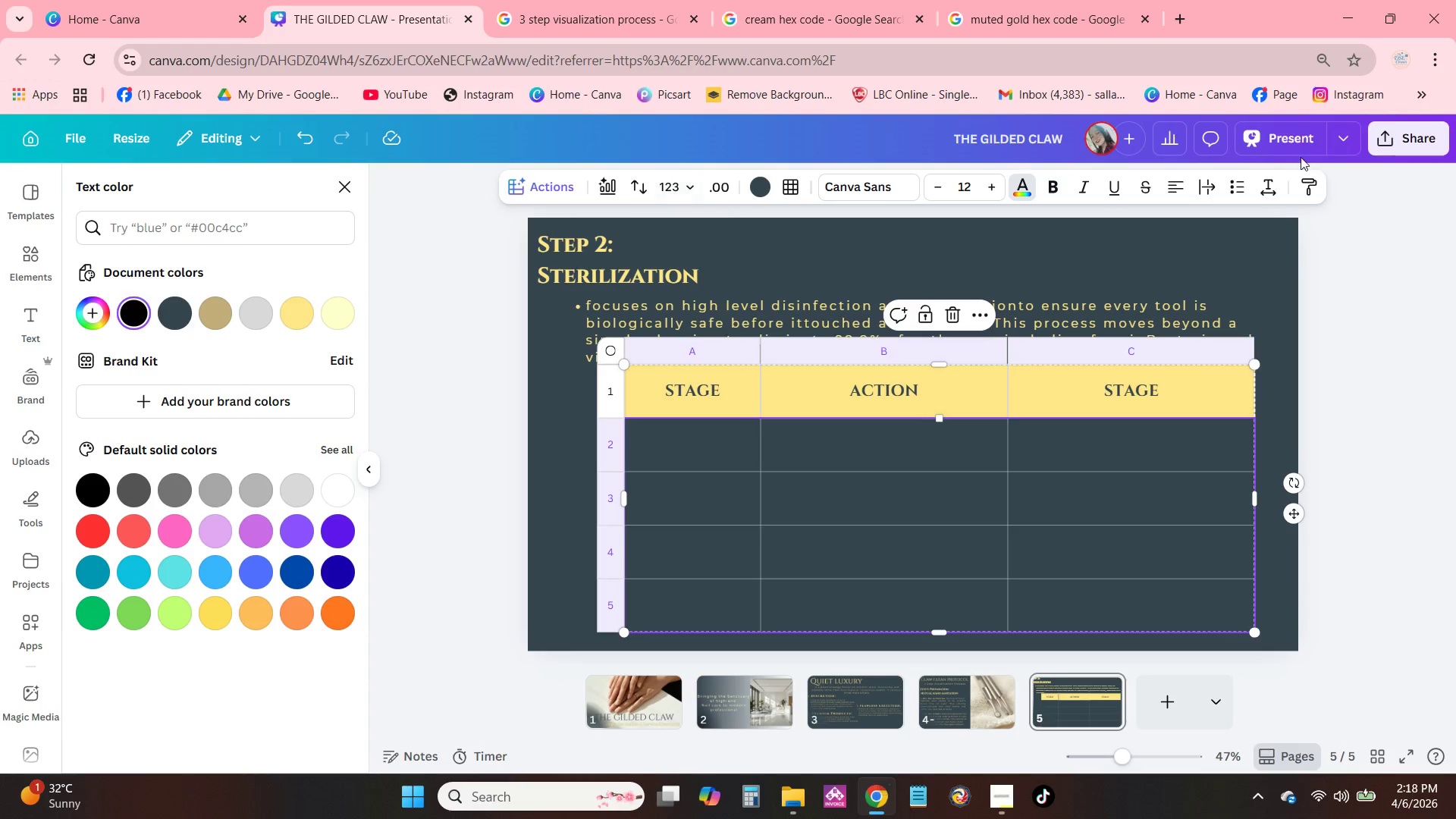 
wait(12.86)
 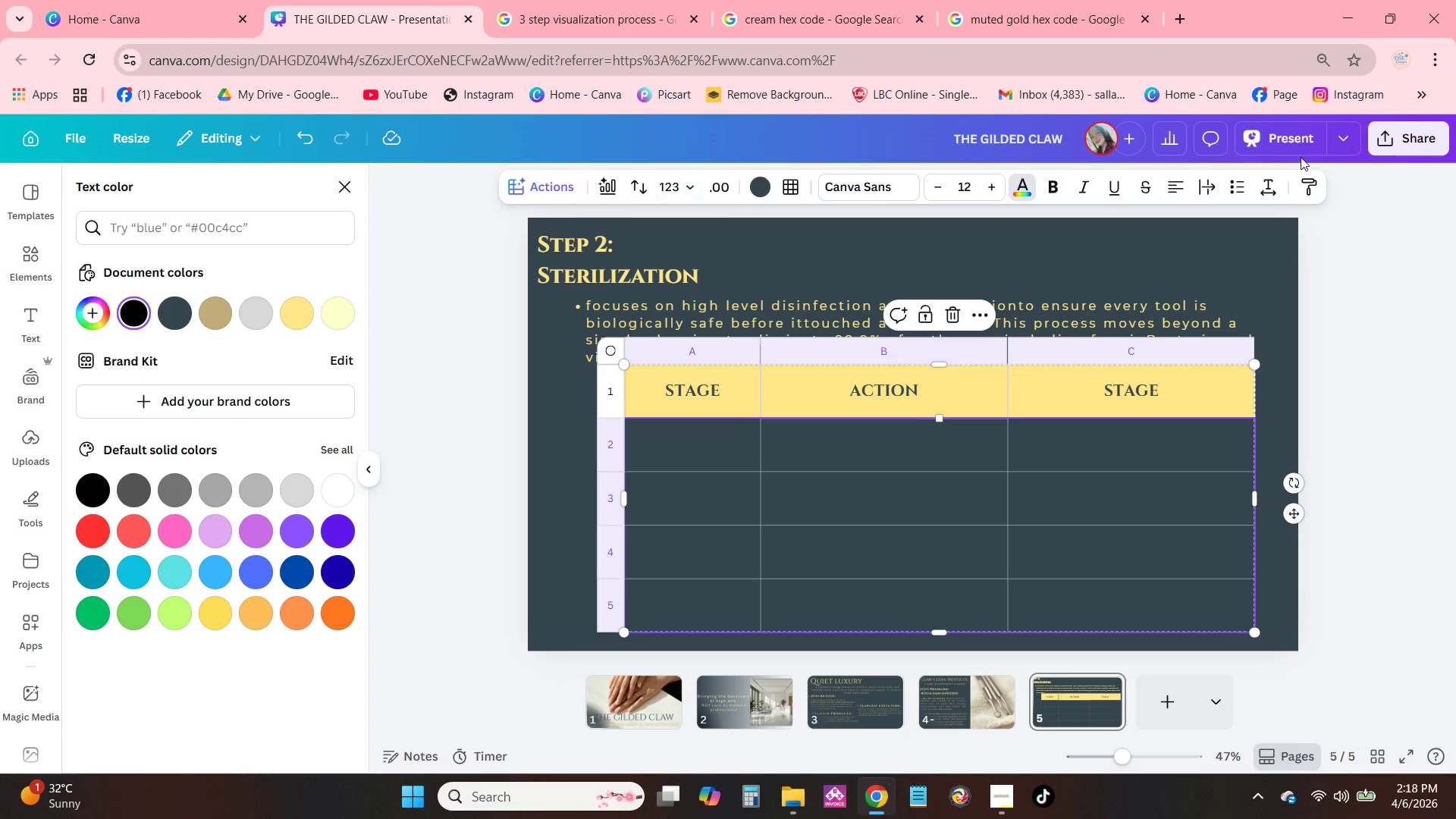 
left_click([758, 184])
 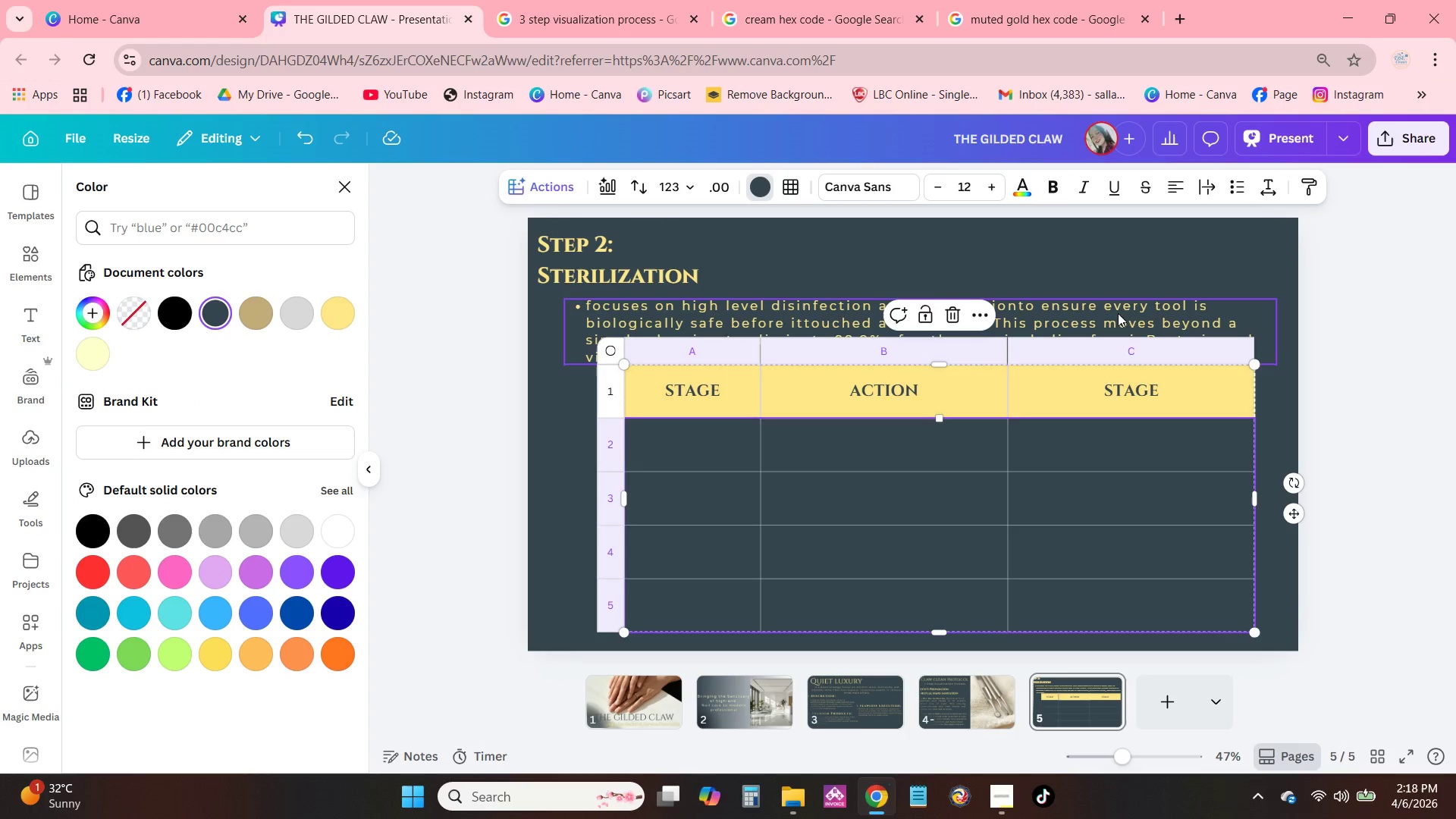 
left_click([1267, 394])
 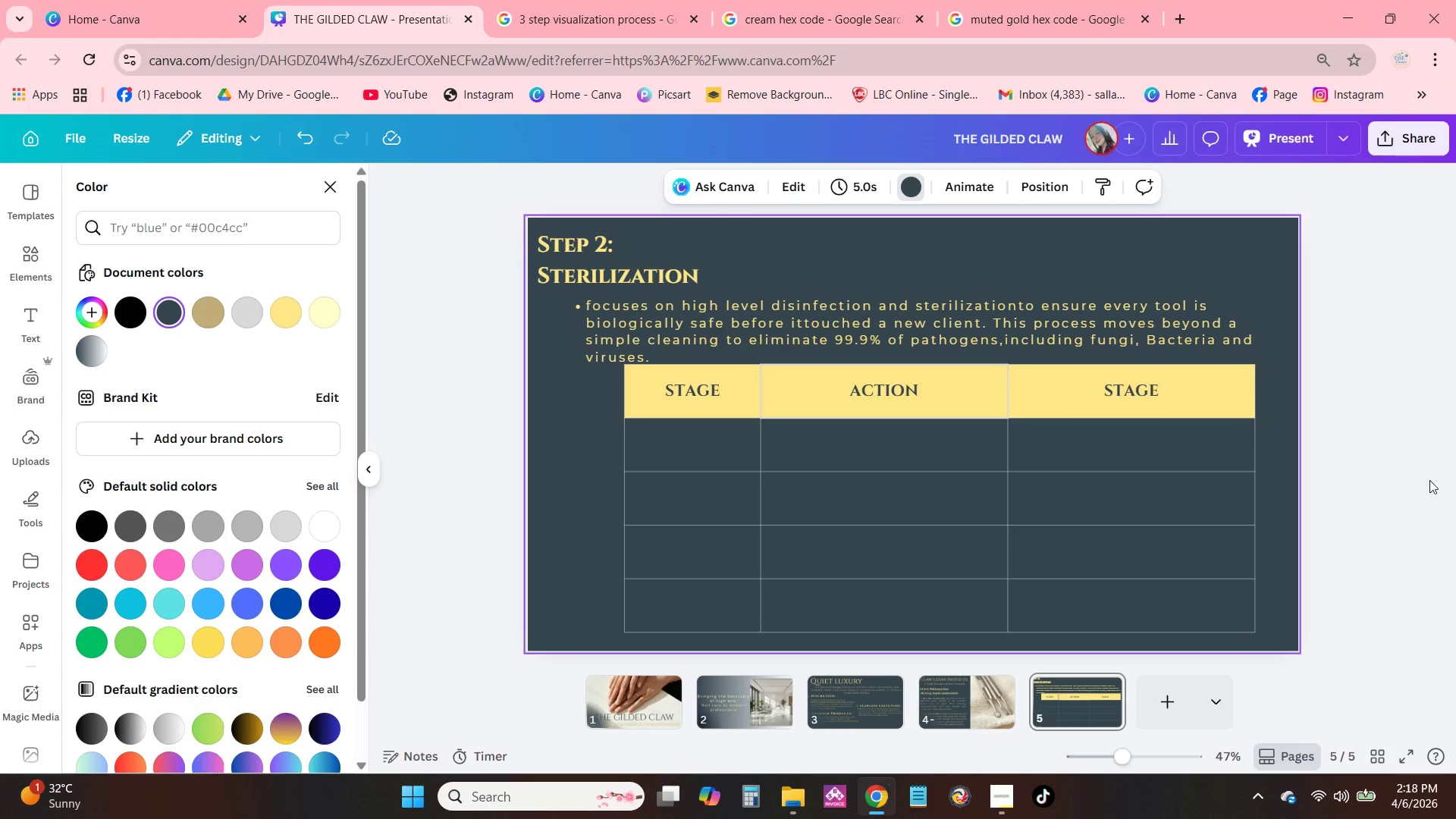 
left_click_drag(start_coordinate=[1194, 499], to_coordinate=[1185, 510])
 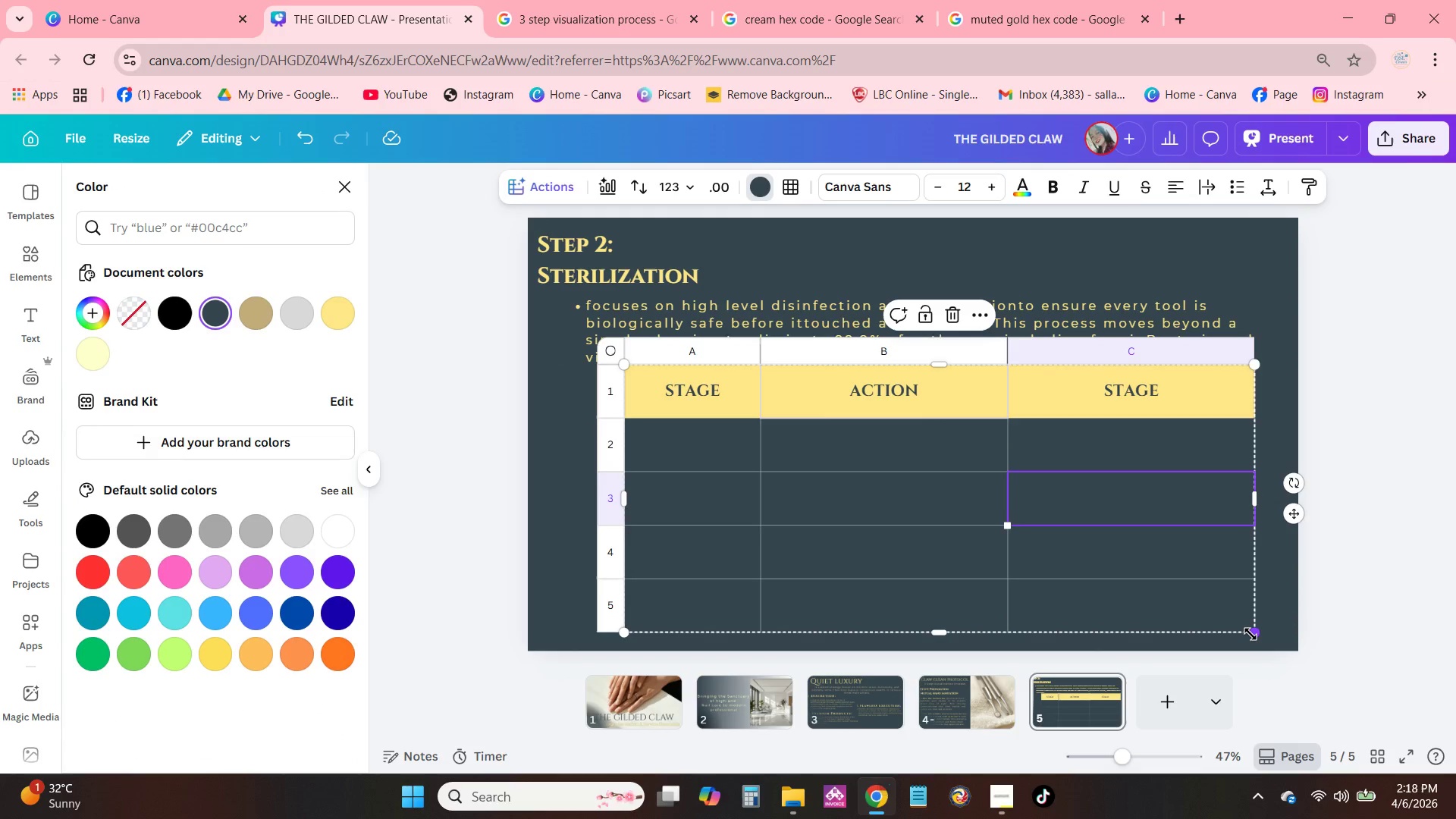 
left_click_drag(start_coordinate=[1250, 634], to_coordinate=[1227, 613])
 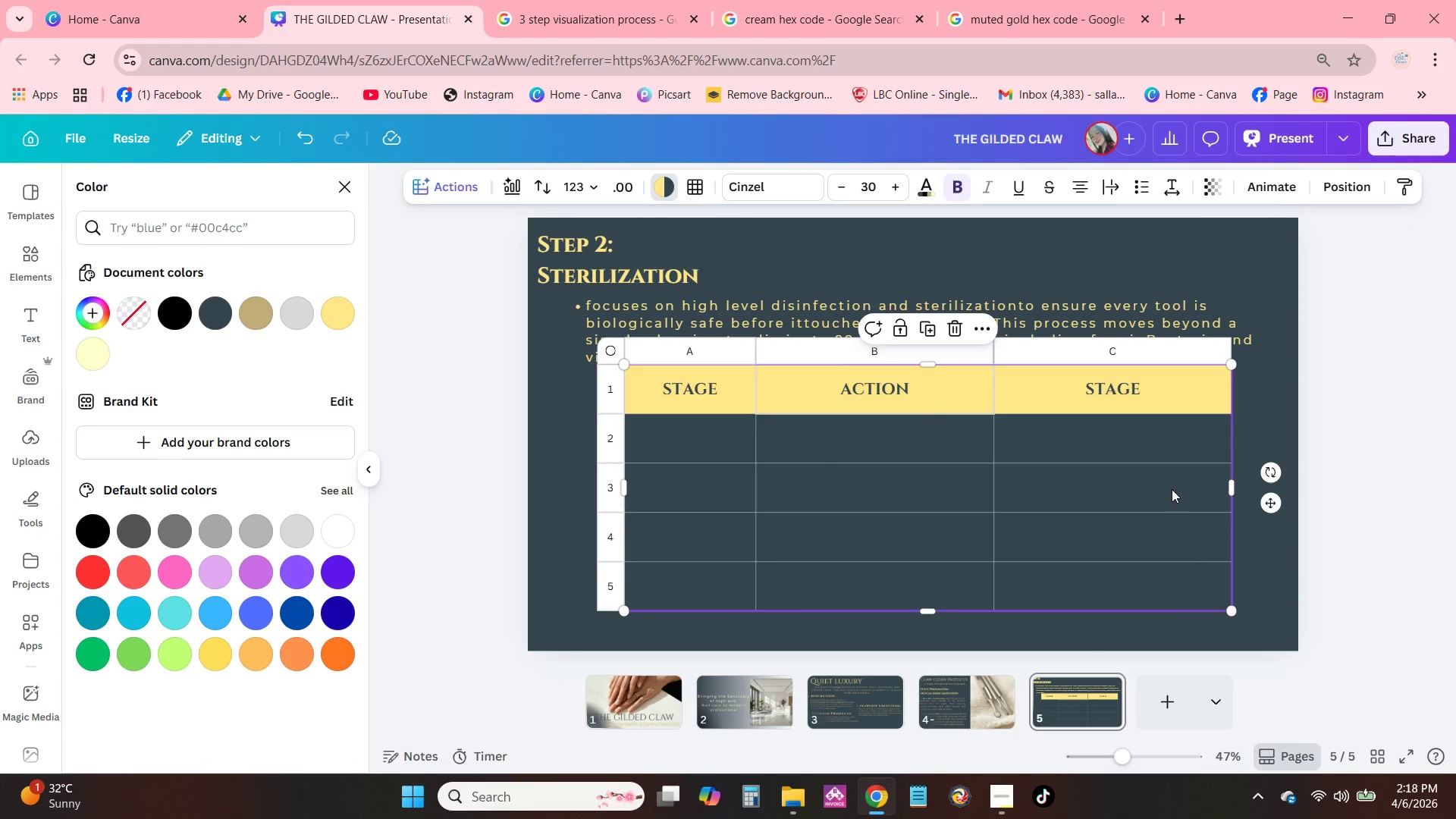 
left_click_drag(start_coordinate=[1171, 485], to_coordinate=[1171, 512])
 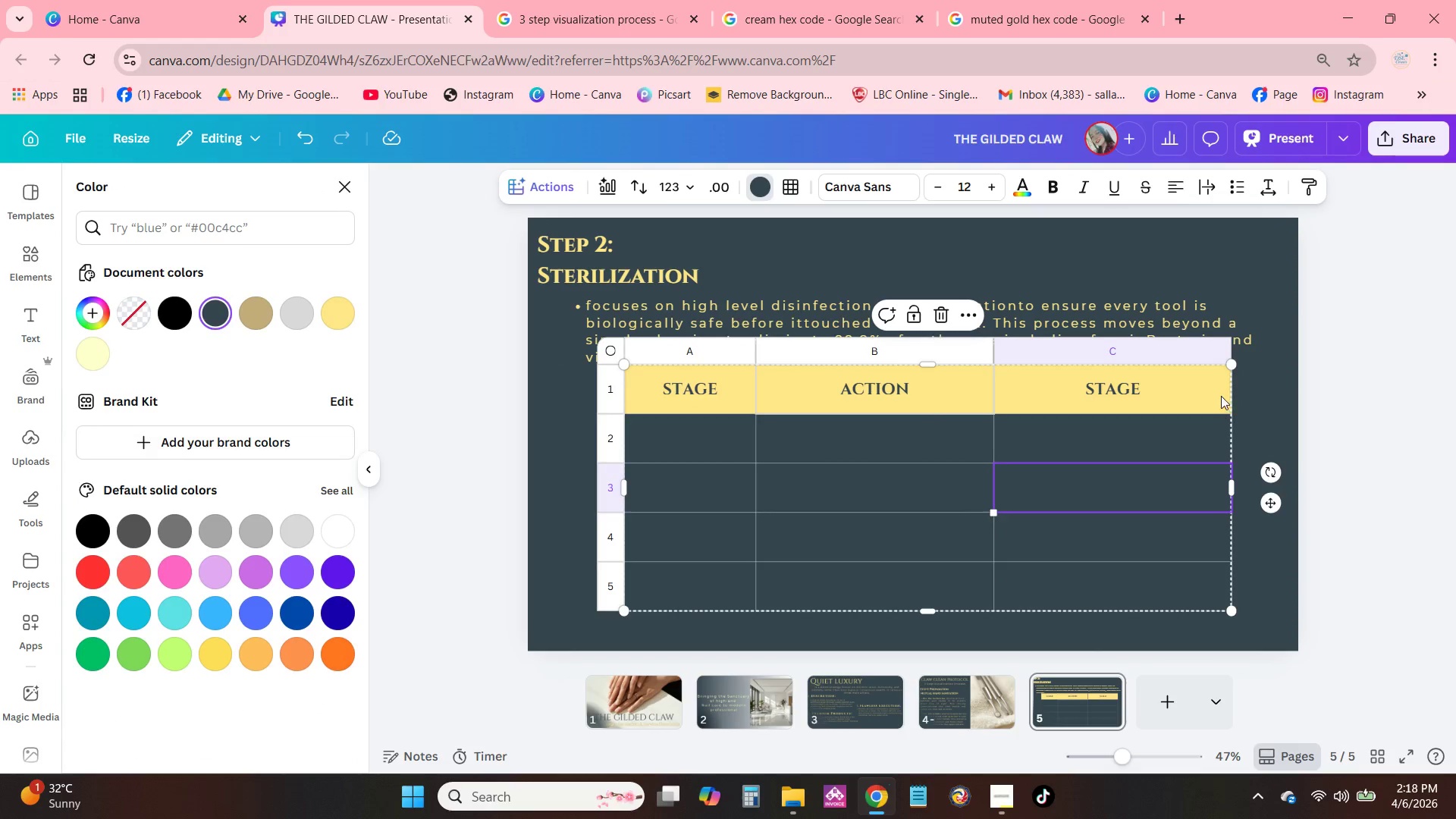 
left_click_drag(start_coordinate=[1221, 396], to_coordinate=[1220, 411])
 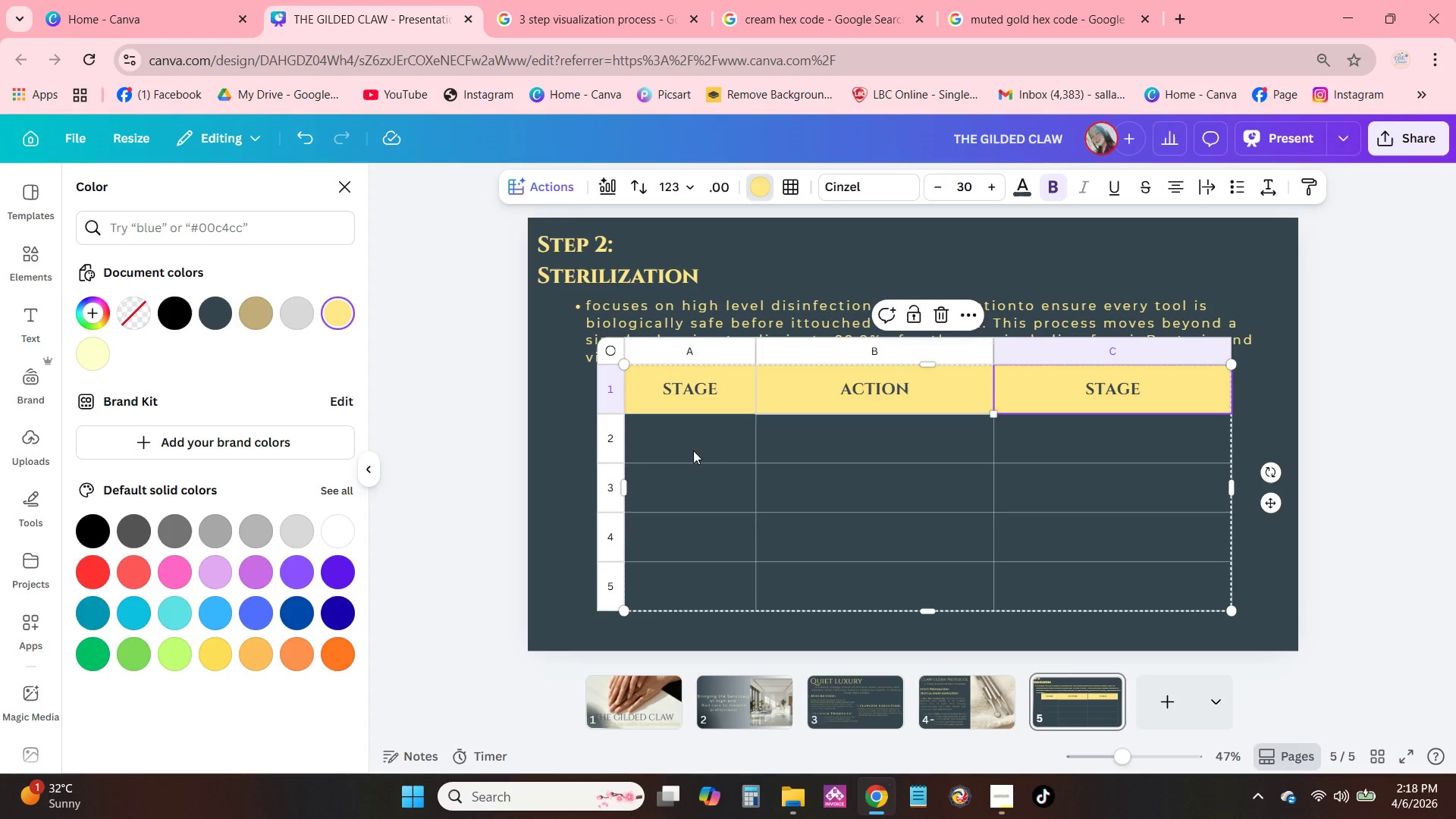 
left_click([613, 587])
 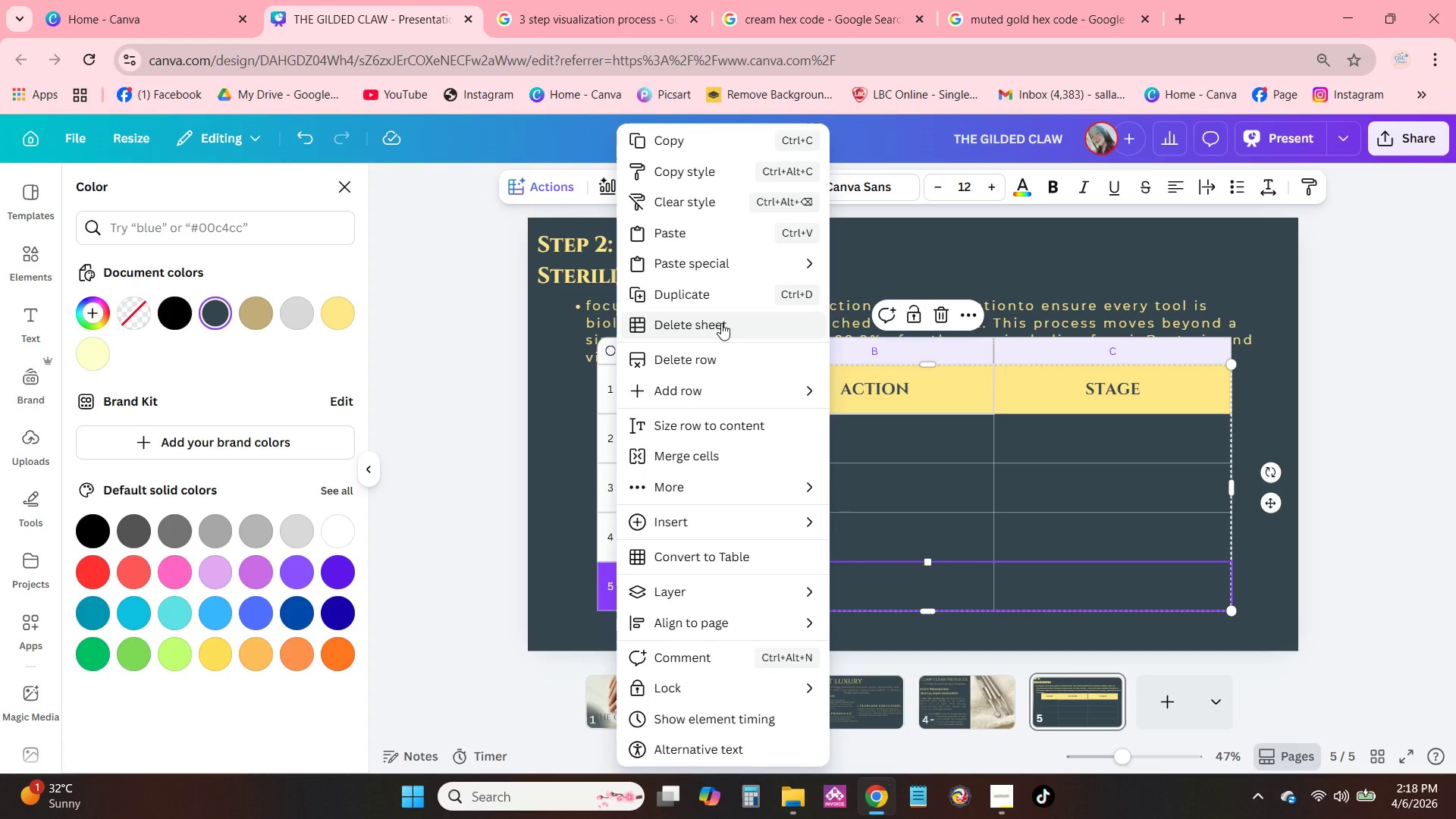 
left_click([725, 351])
 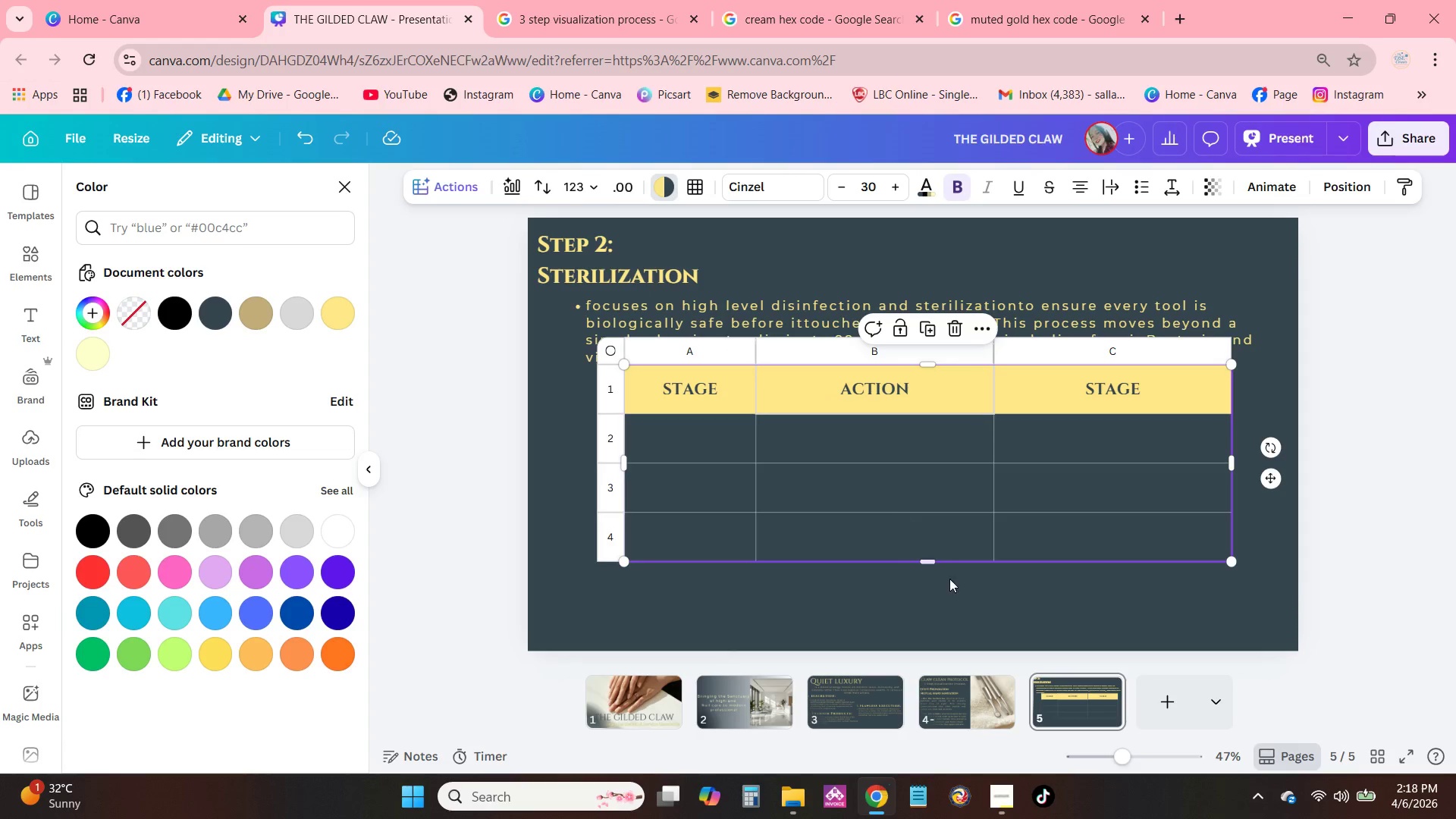 
left_click([960, 604])
 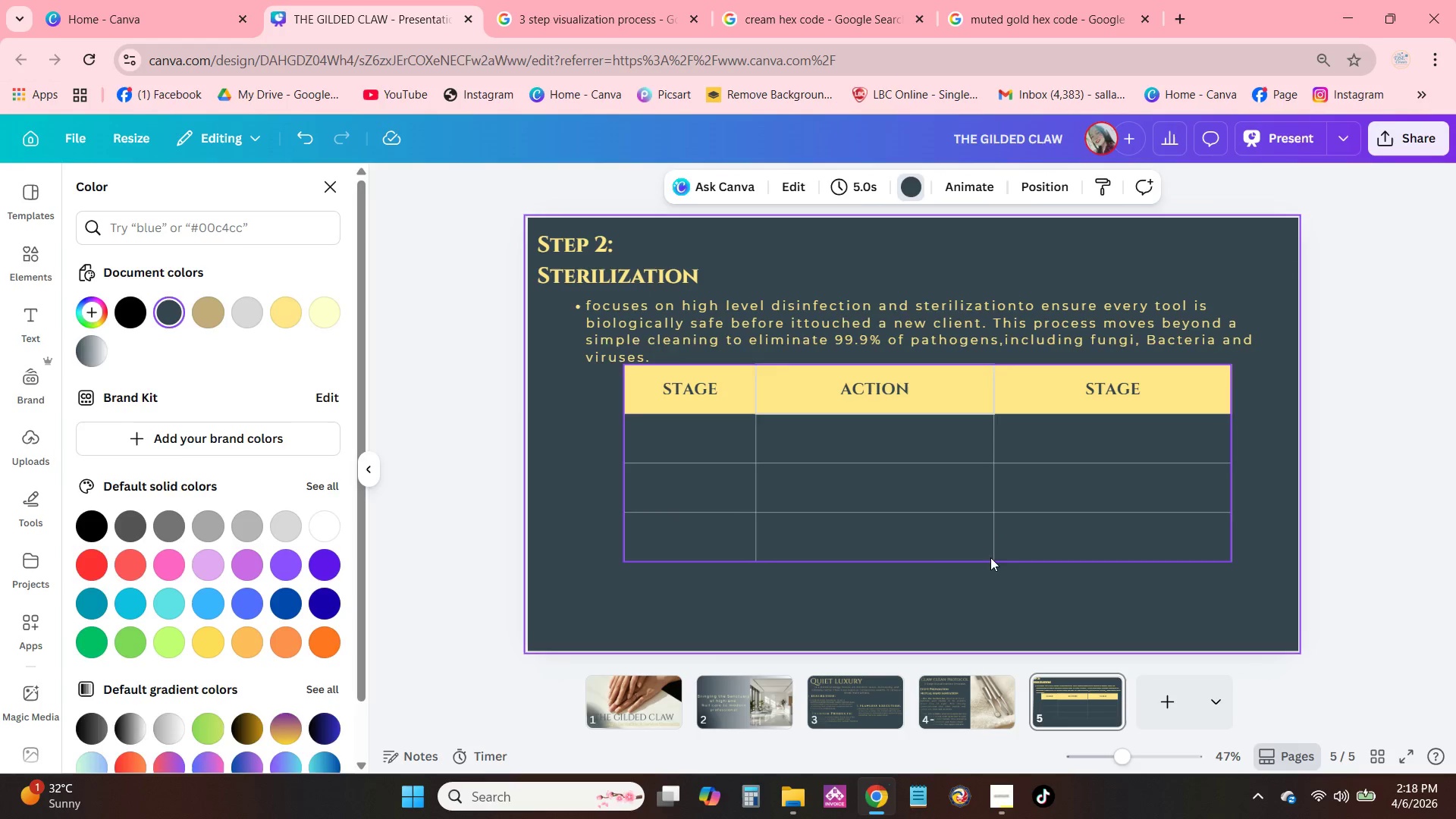 
left_click([990, 557])
 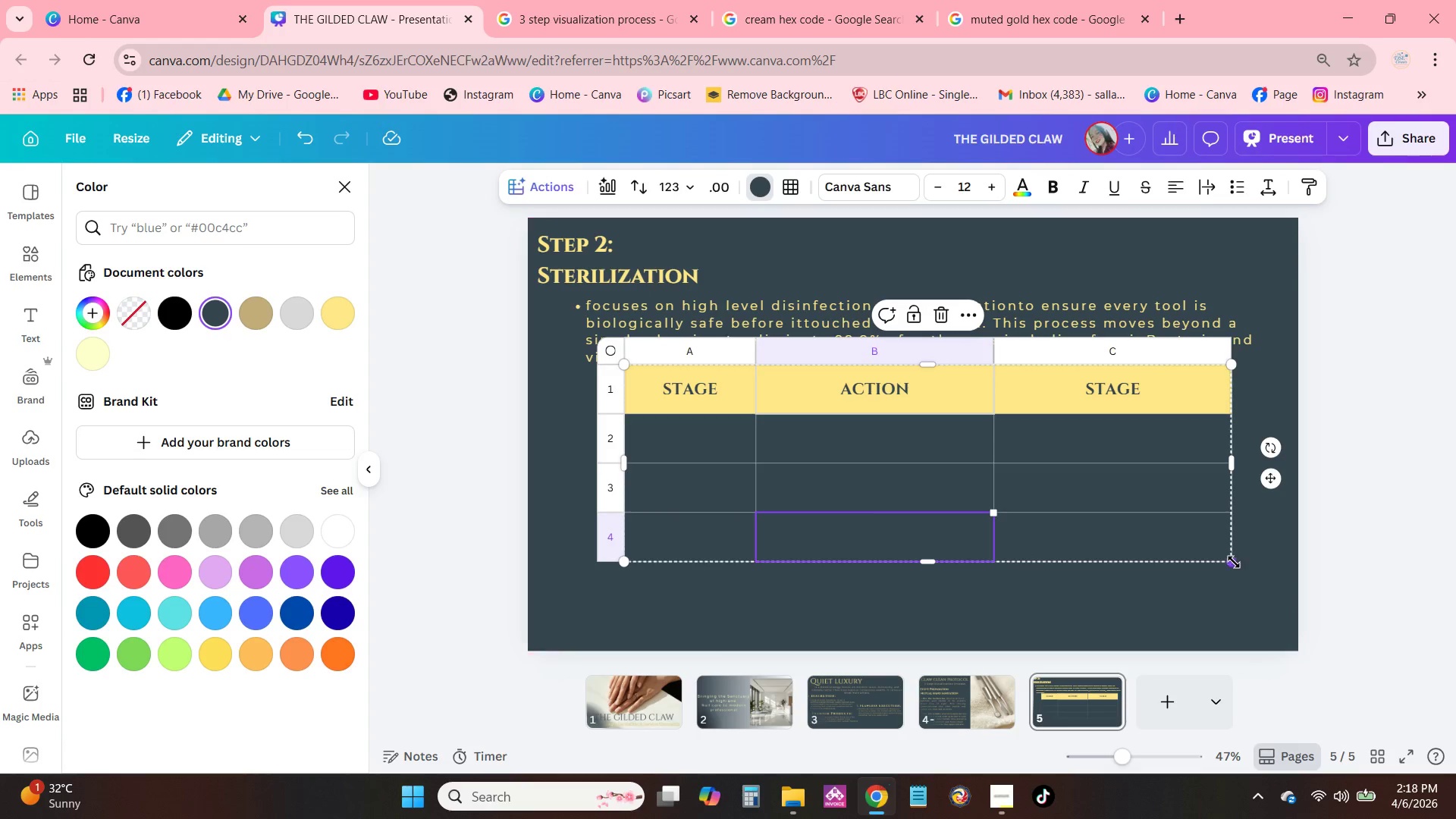 
left_click_drag(start_coordinate=[1234, 560], to_coordinate=[1326, 629])
 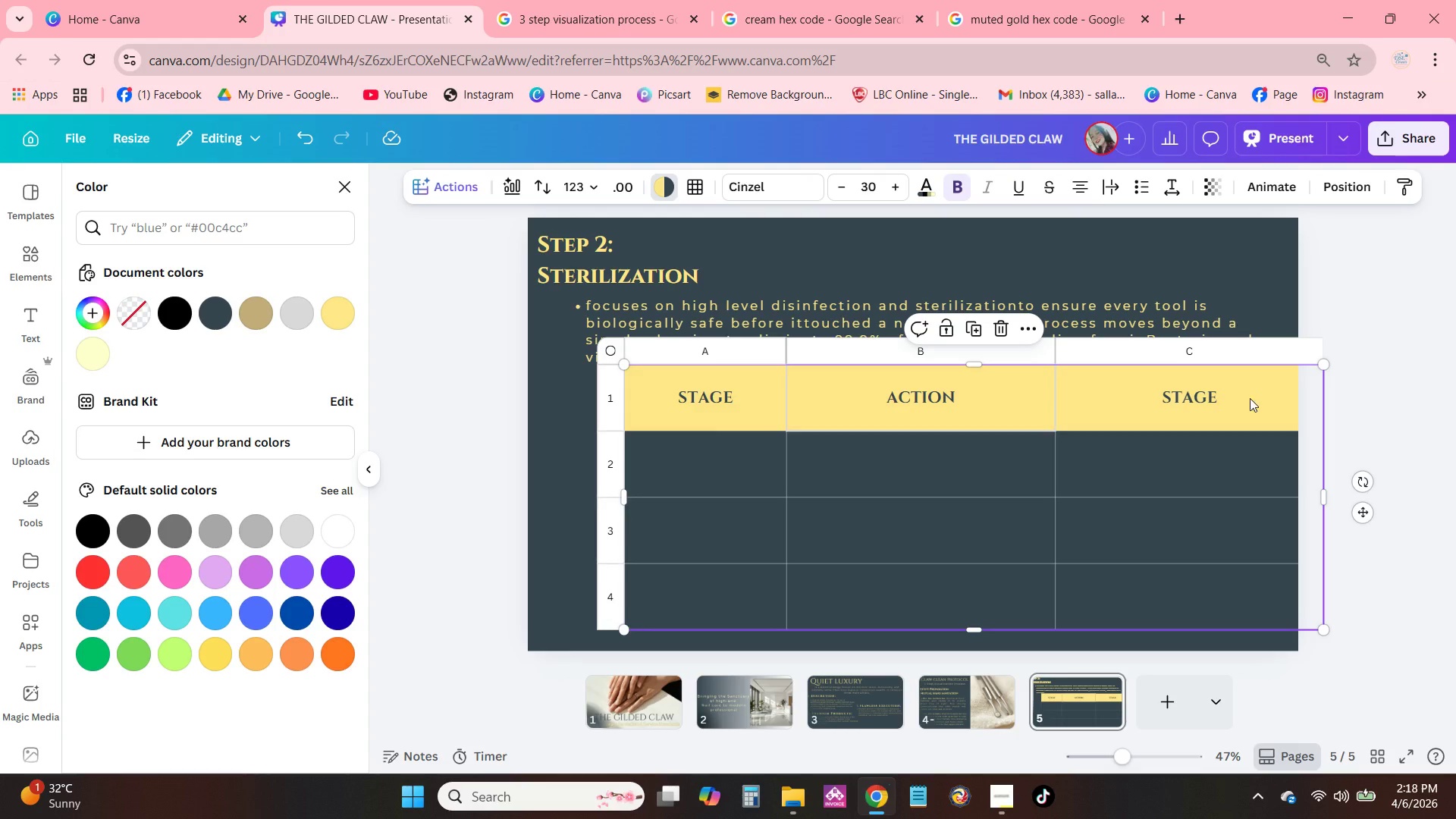 
left_click_drag(start_coordinate=[1250, 397], to_coordinate=[1188, 407])
 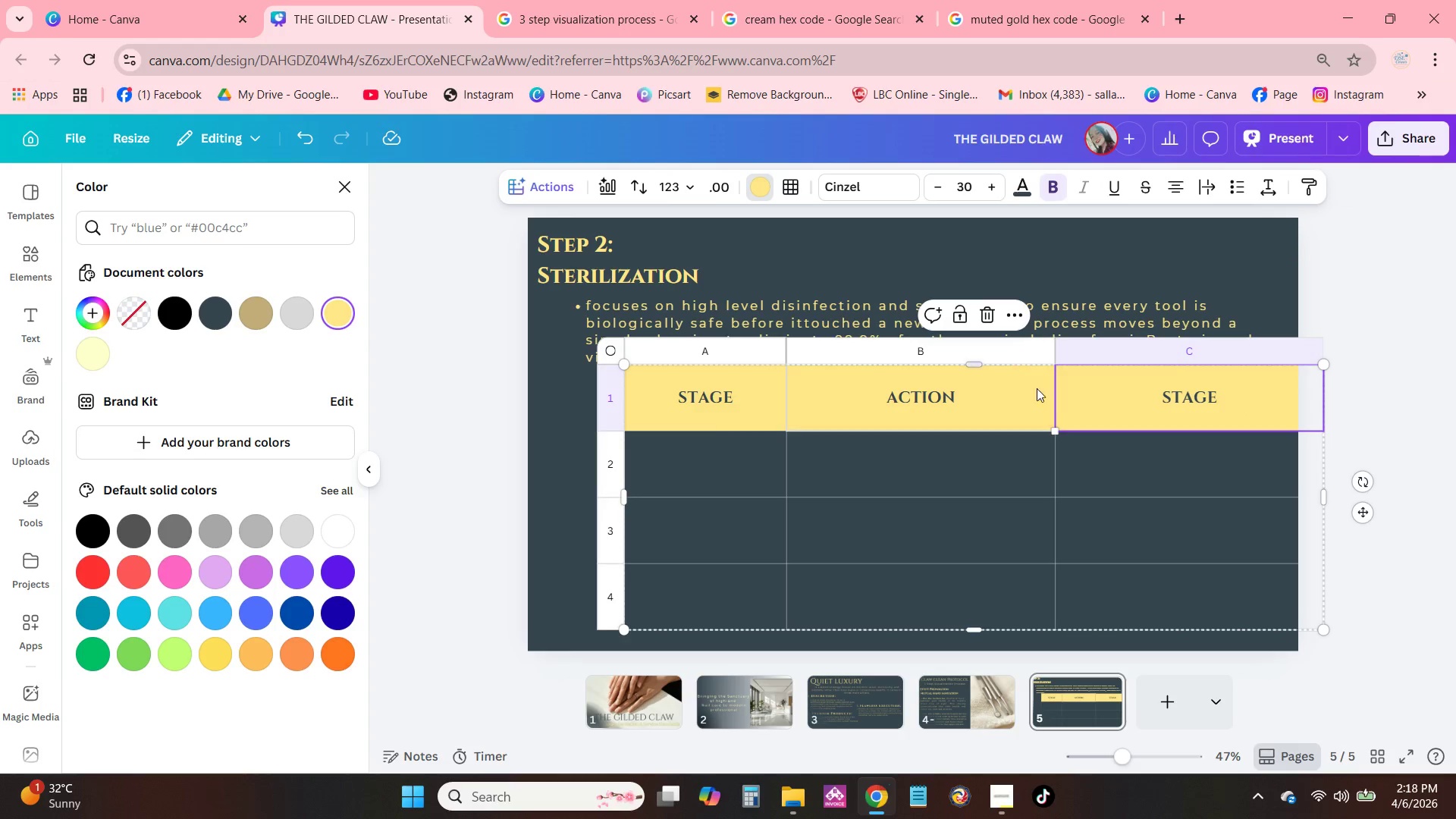 
left_click_drag(start_coordinate=[1065, 459], to_coordinate=[1049, 509])
 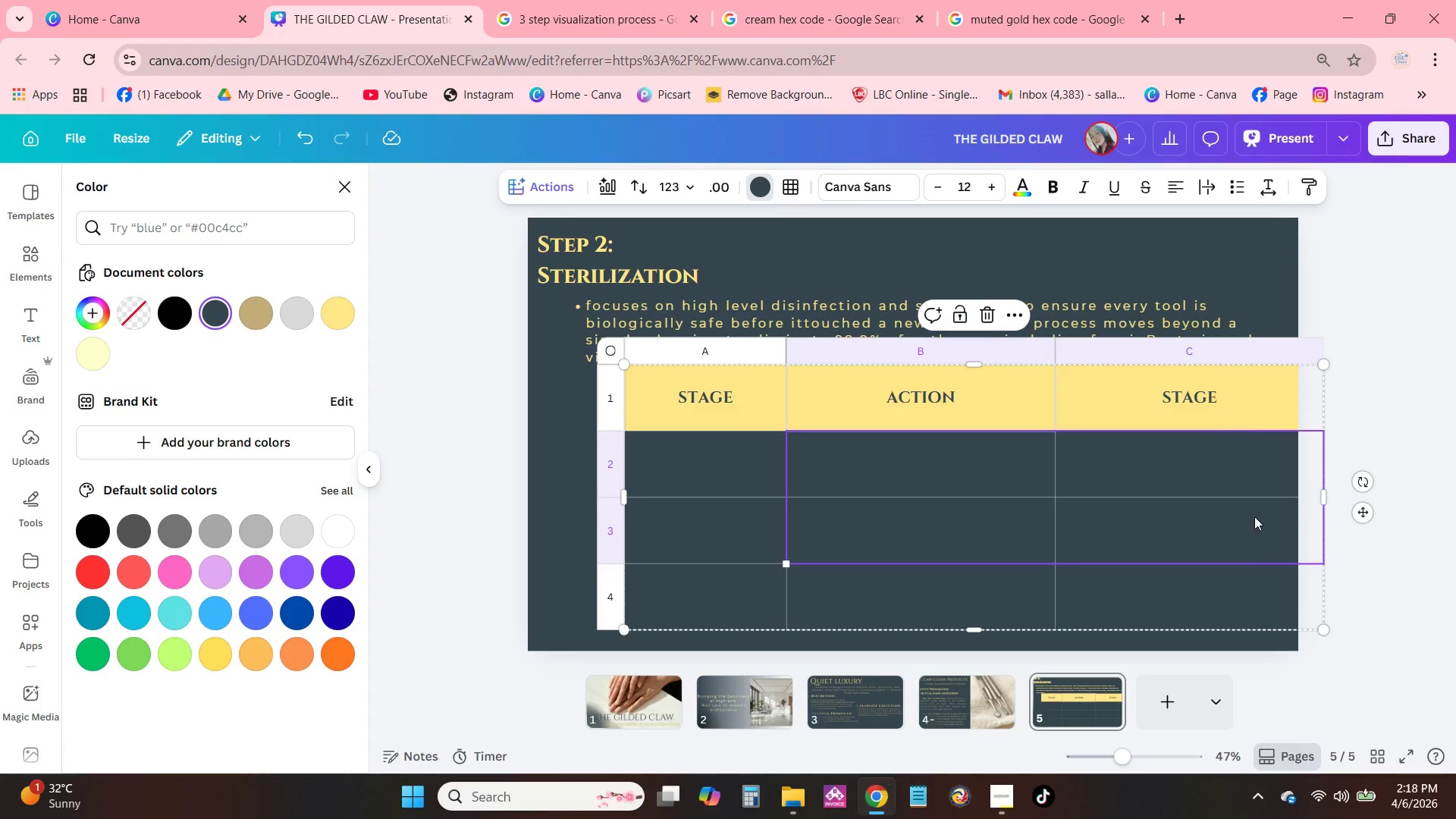 
left_click_drag(start_coordinate=[1241, 562], to_coordinate=[1107, 540])
 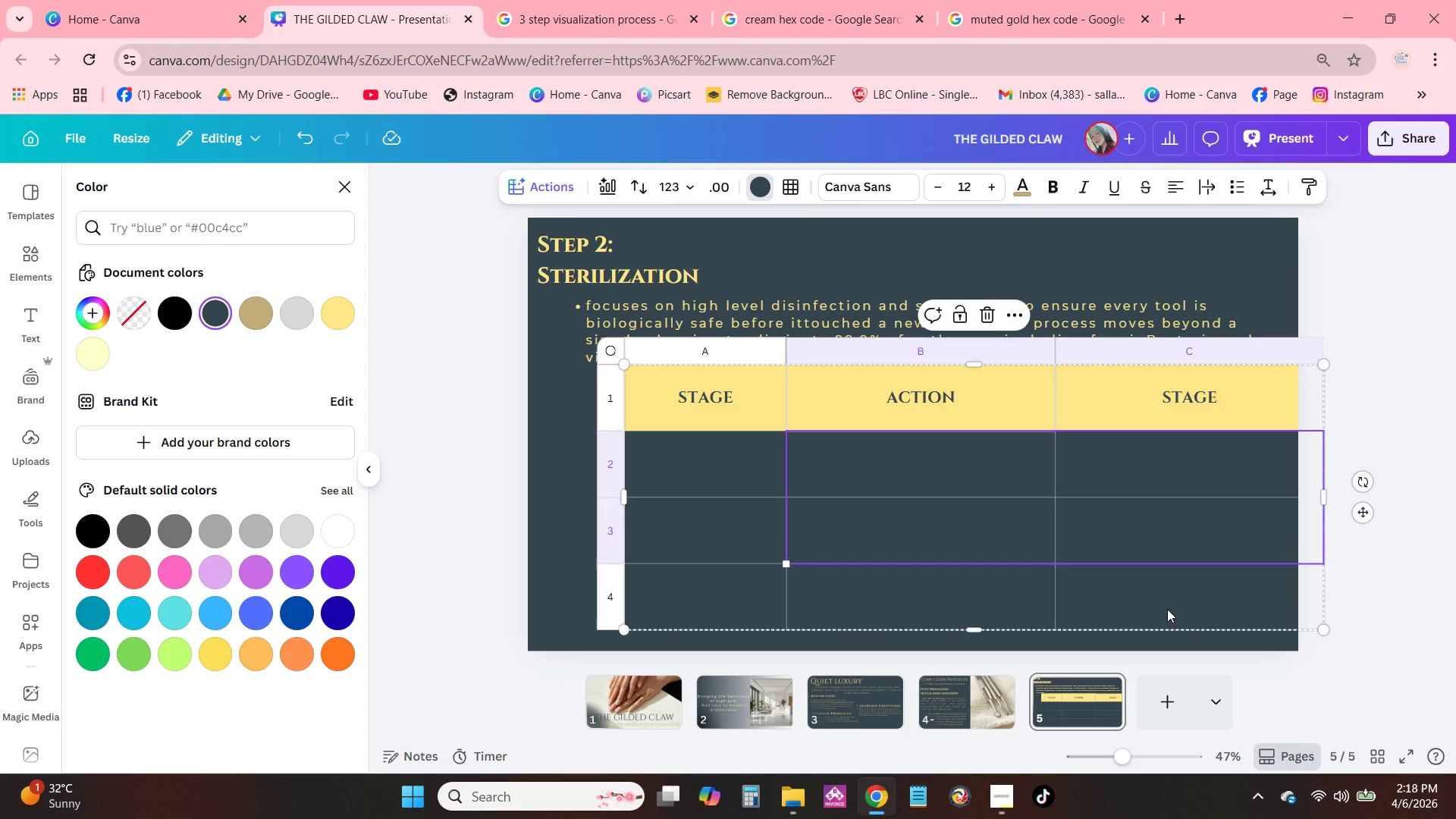 
left_click_drag(start_coordinate=[1167, 609], to_coordinate=[1106, 609])
 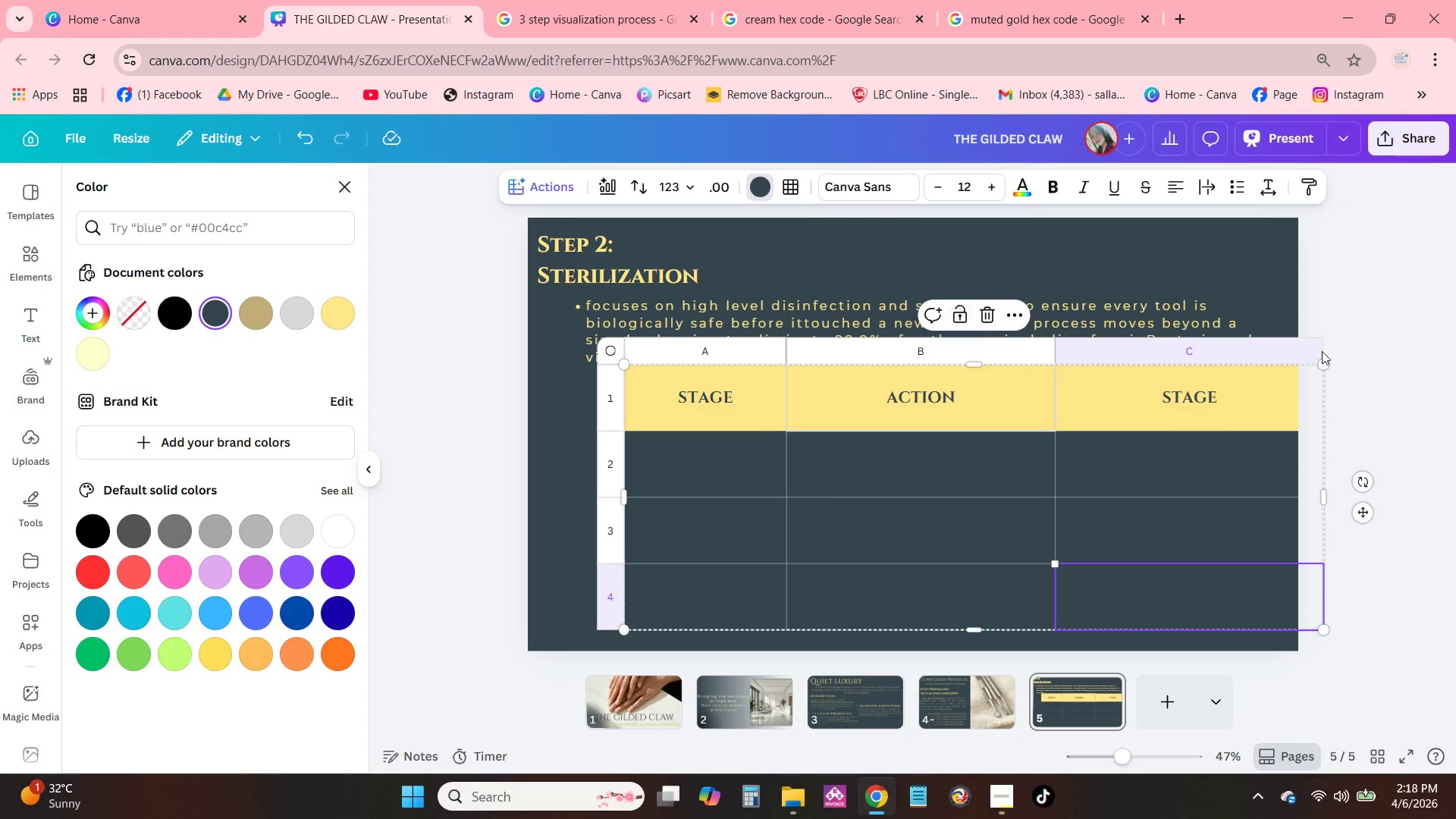 
left_click([1262, 297])
 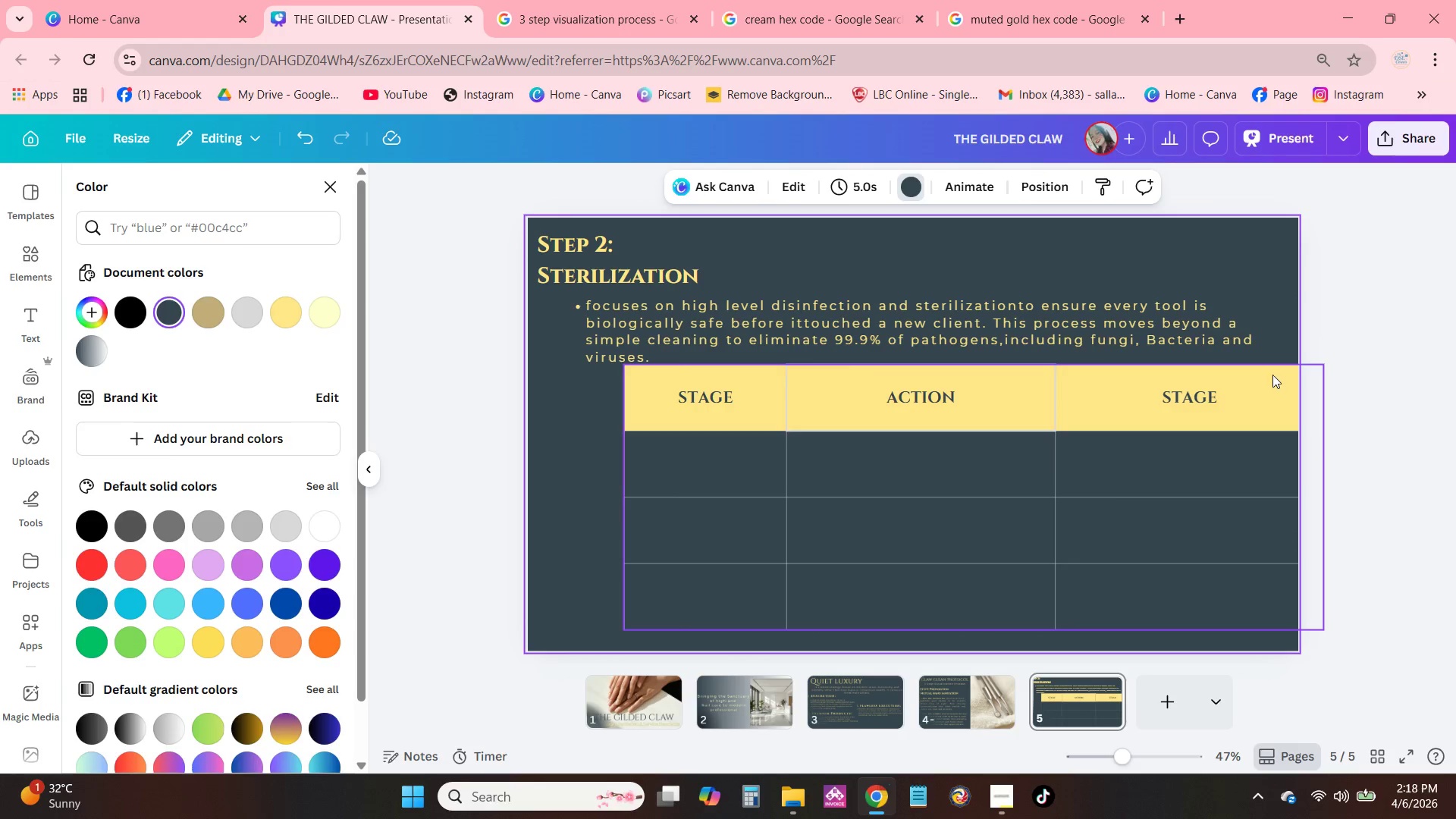 
left_click_drag(start_coordinate=[1272, 375], to_coordinate=[1202, 388])
 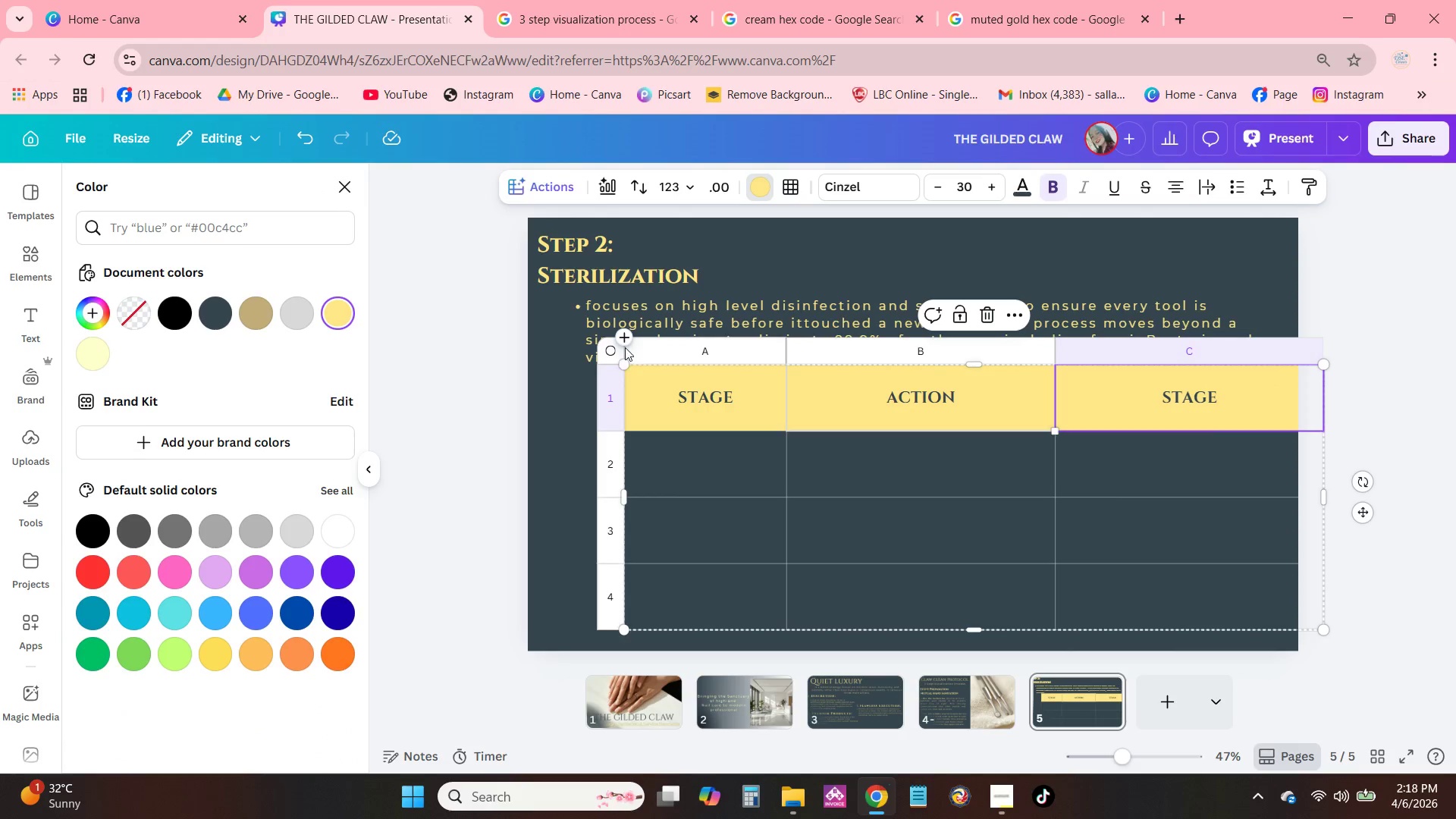 
left_click_drag(start_coordinate=[610, 349], to_coordinate=[554, 355])
 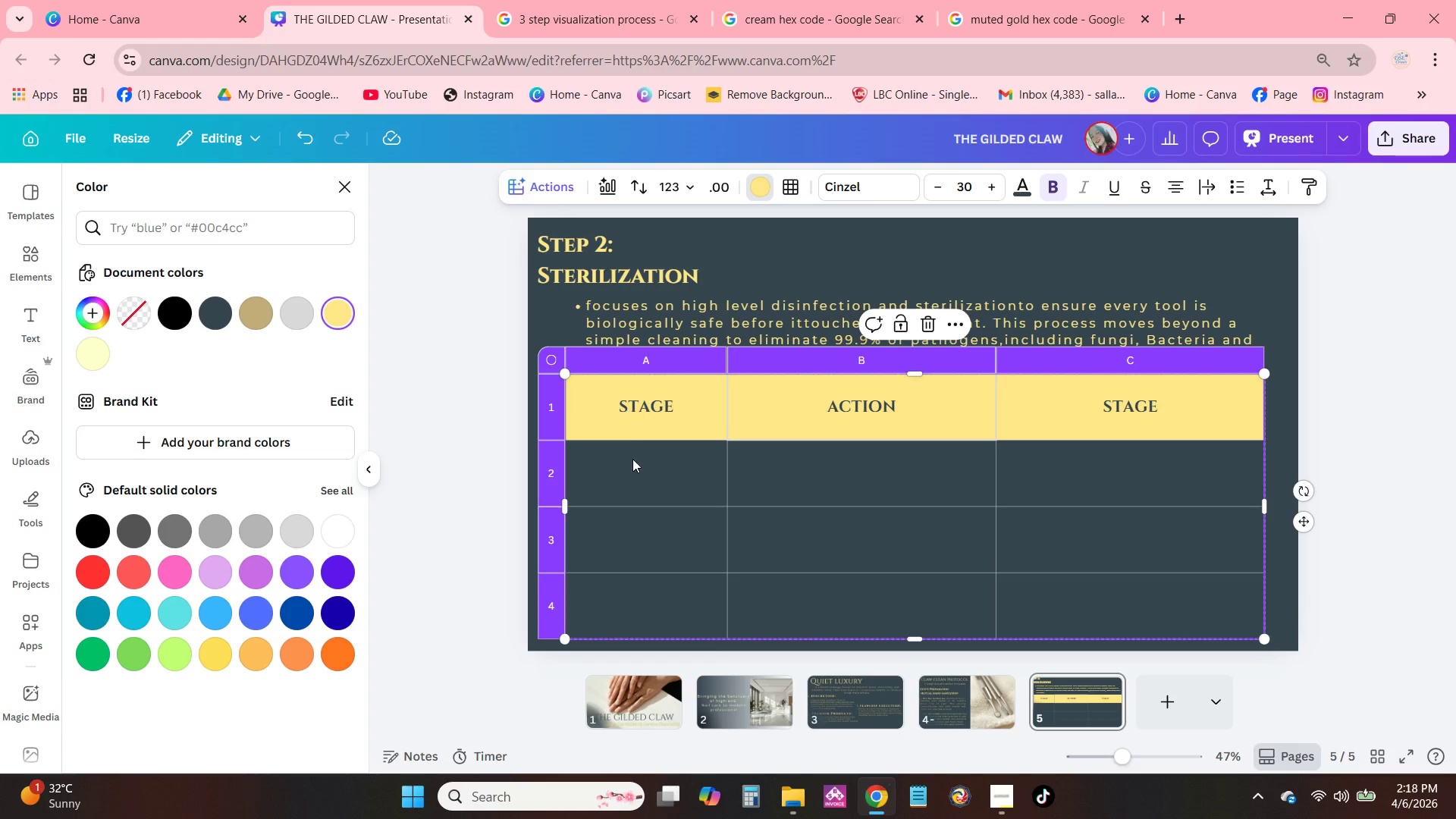 
left_click([632, 483])
 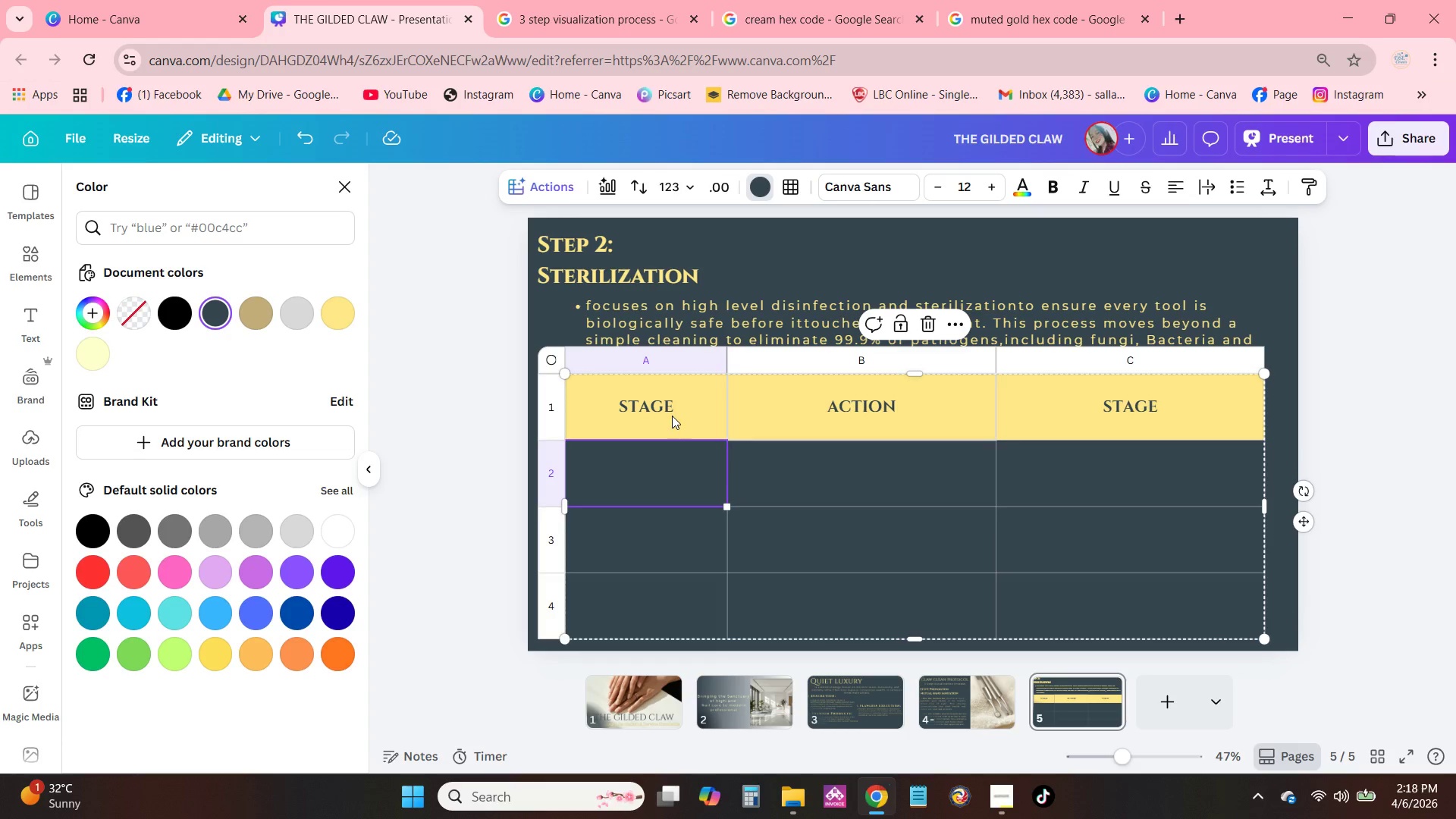 
left_click([672, 416])
 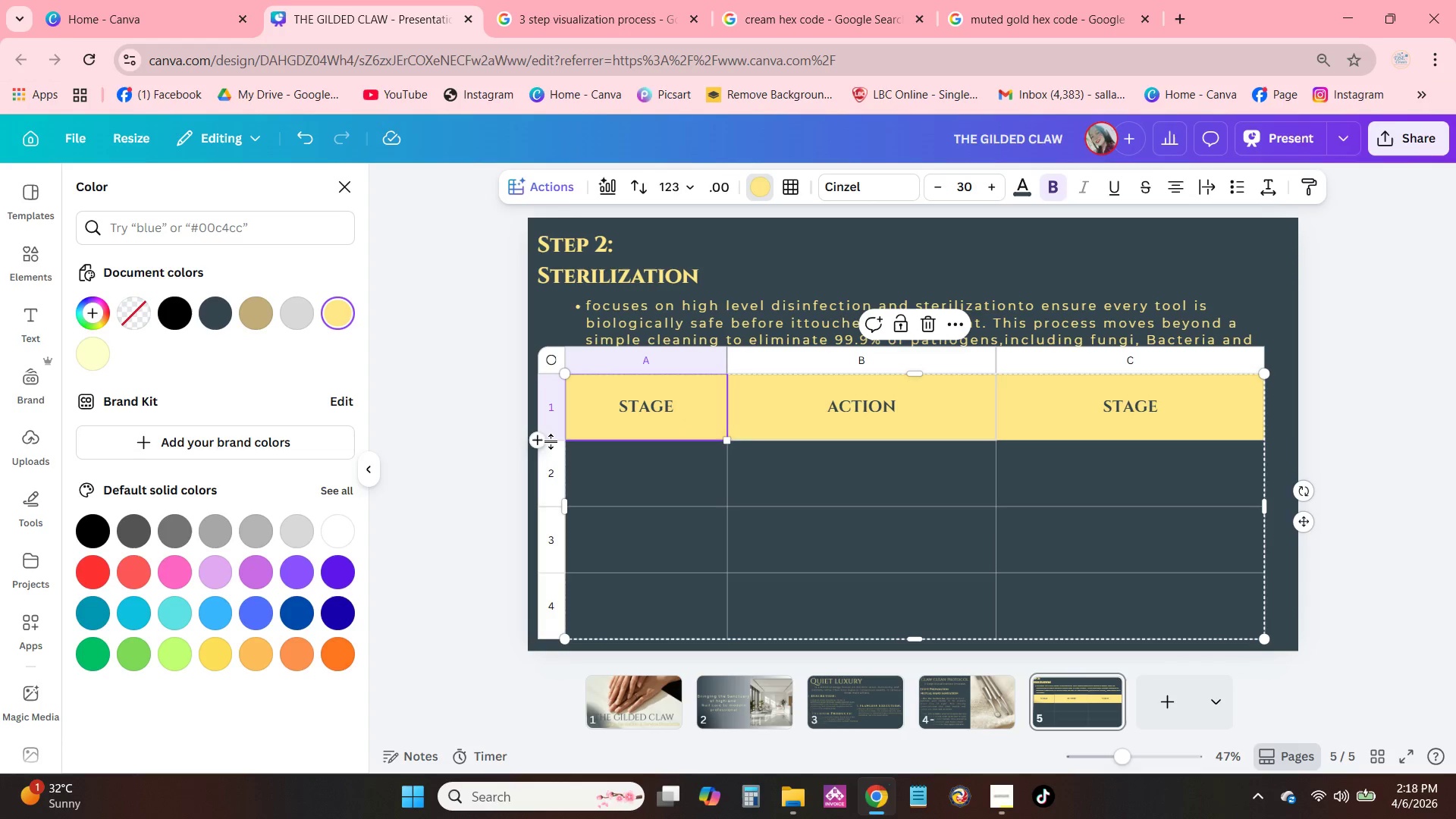 
left_click_drag(start_coordinate=[552, 441], to_coordinate=[560, 416])
 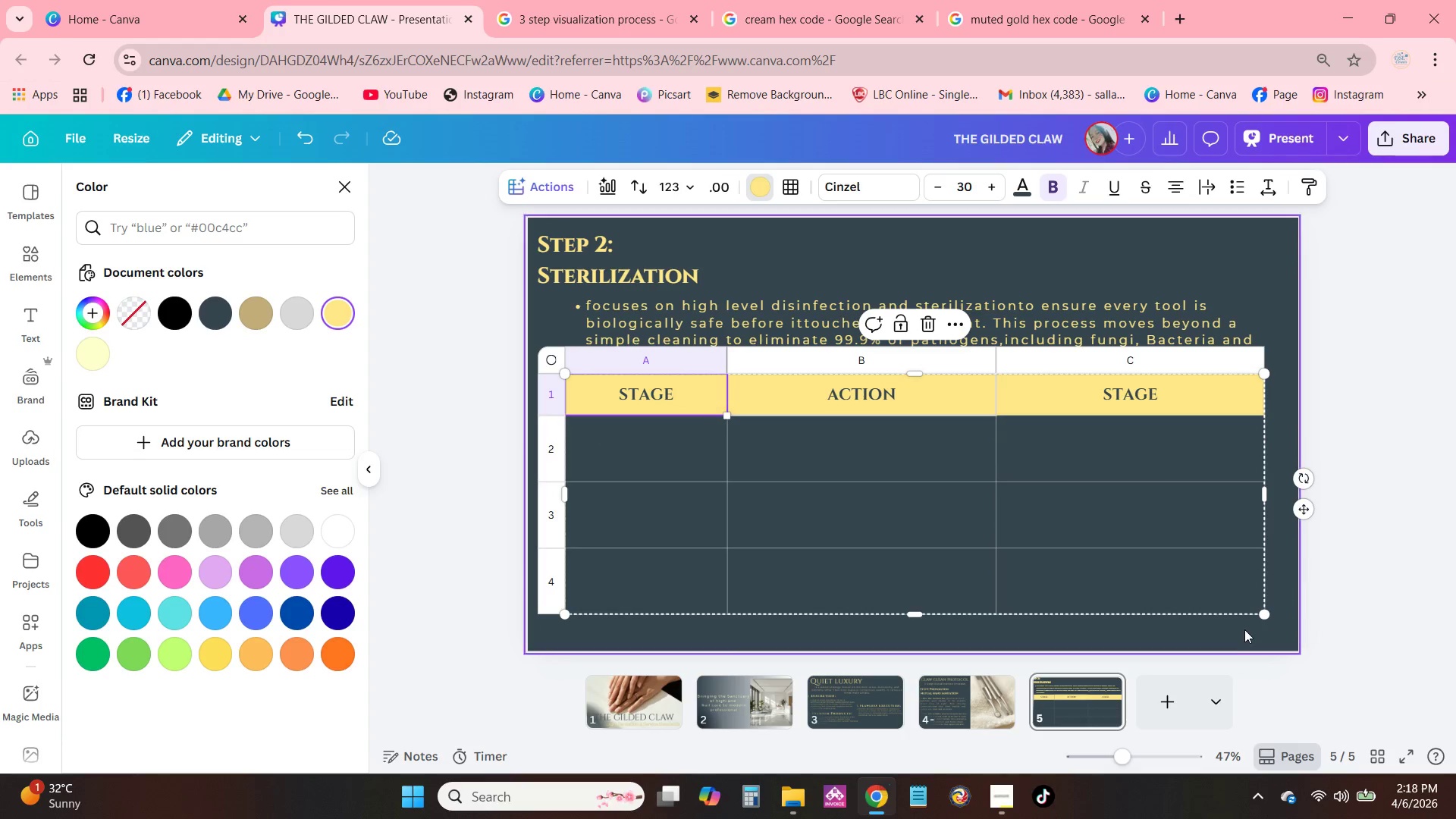 
left_click_drag(start_coordinate=[1261, 615], to_coordinate=[1264, 635])
 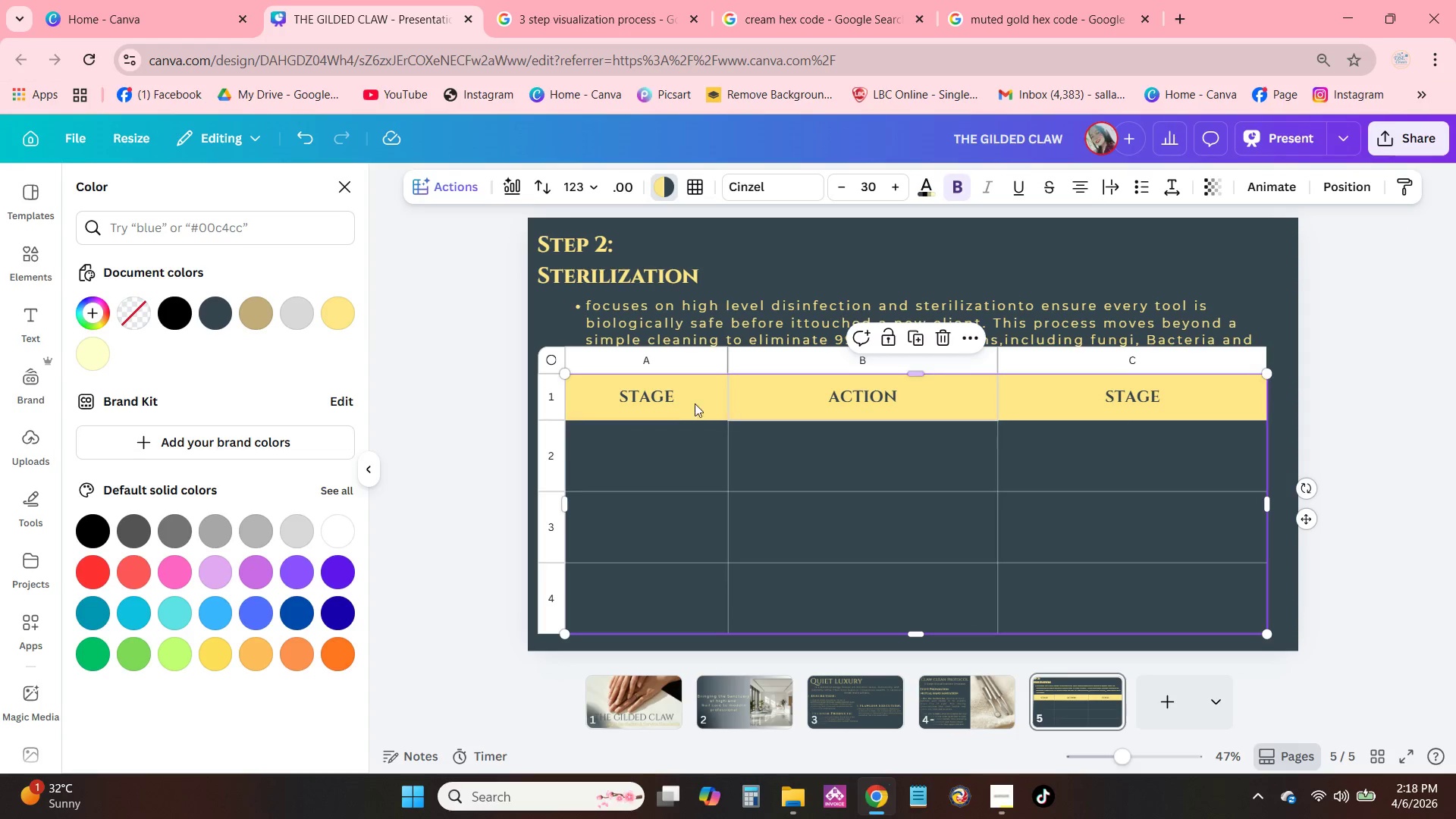 
left_click([679, 412])
 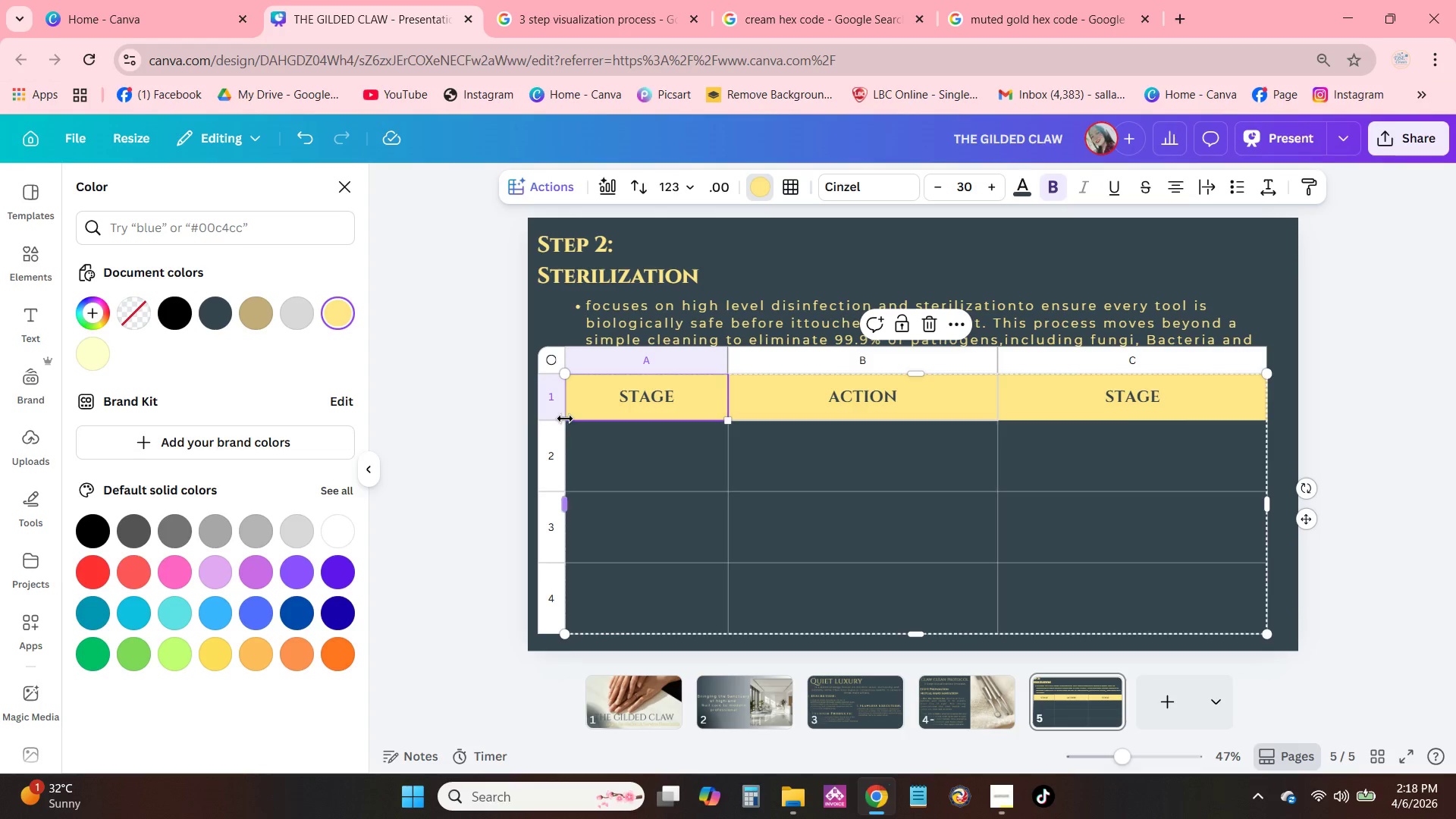 
left_click([550, 421])
 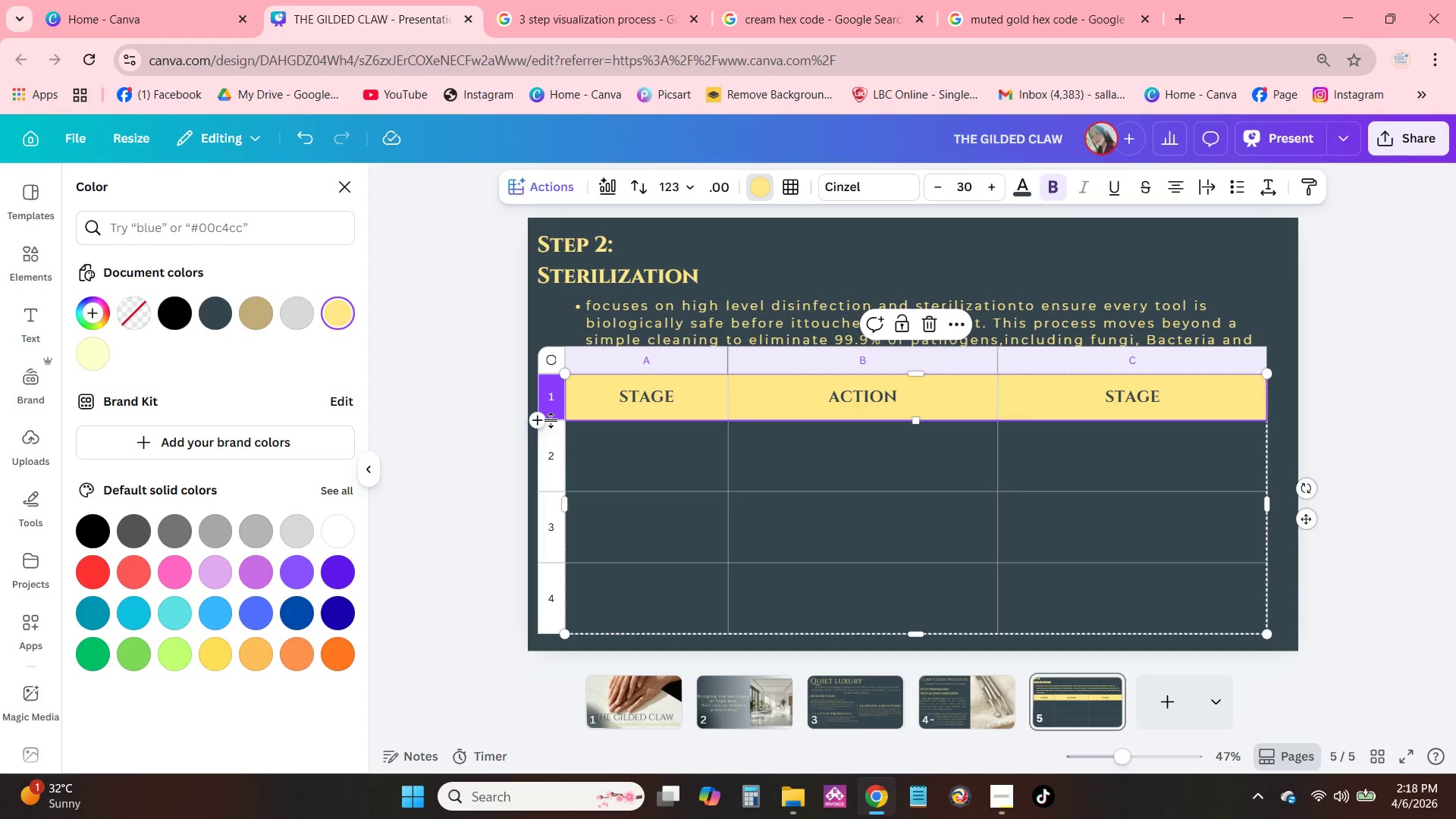 
left_click_drag(start_coordinate=[551, 420], to_coordinate=[559, 410])
 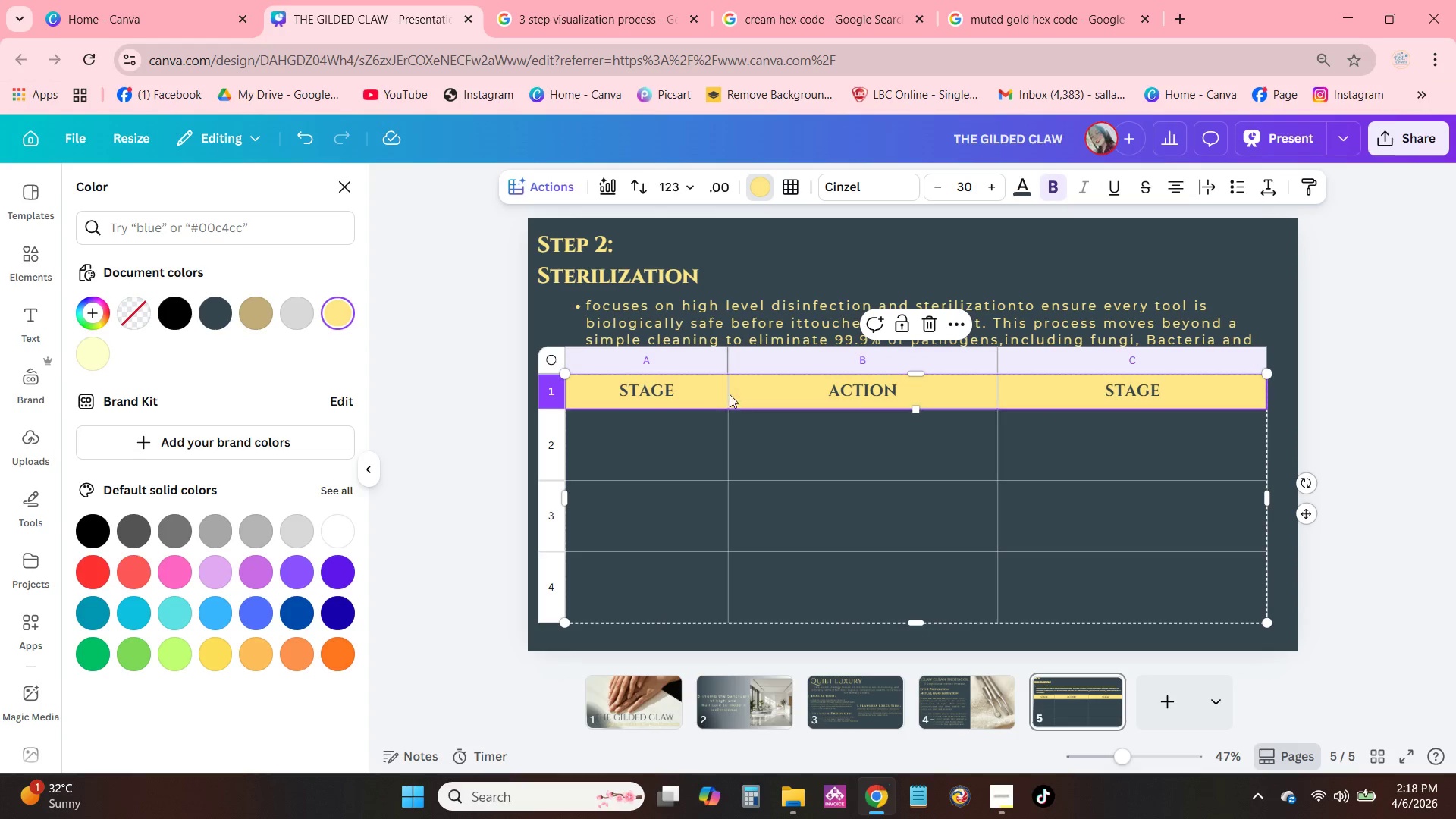 
left_click_drag(start_coordinate=[728, 365], to_coordinate=[674, 361])
 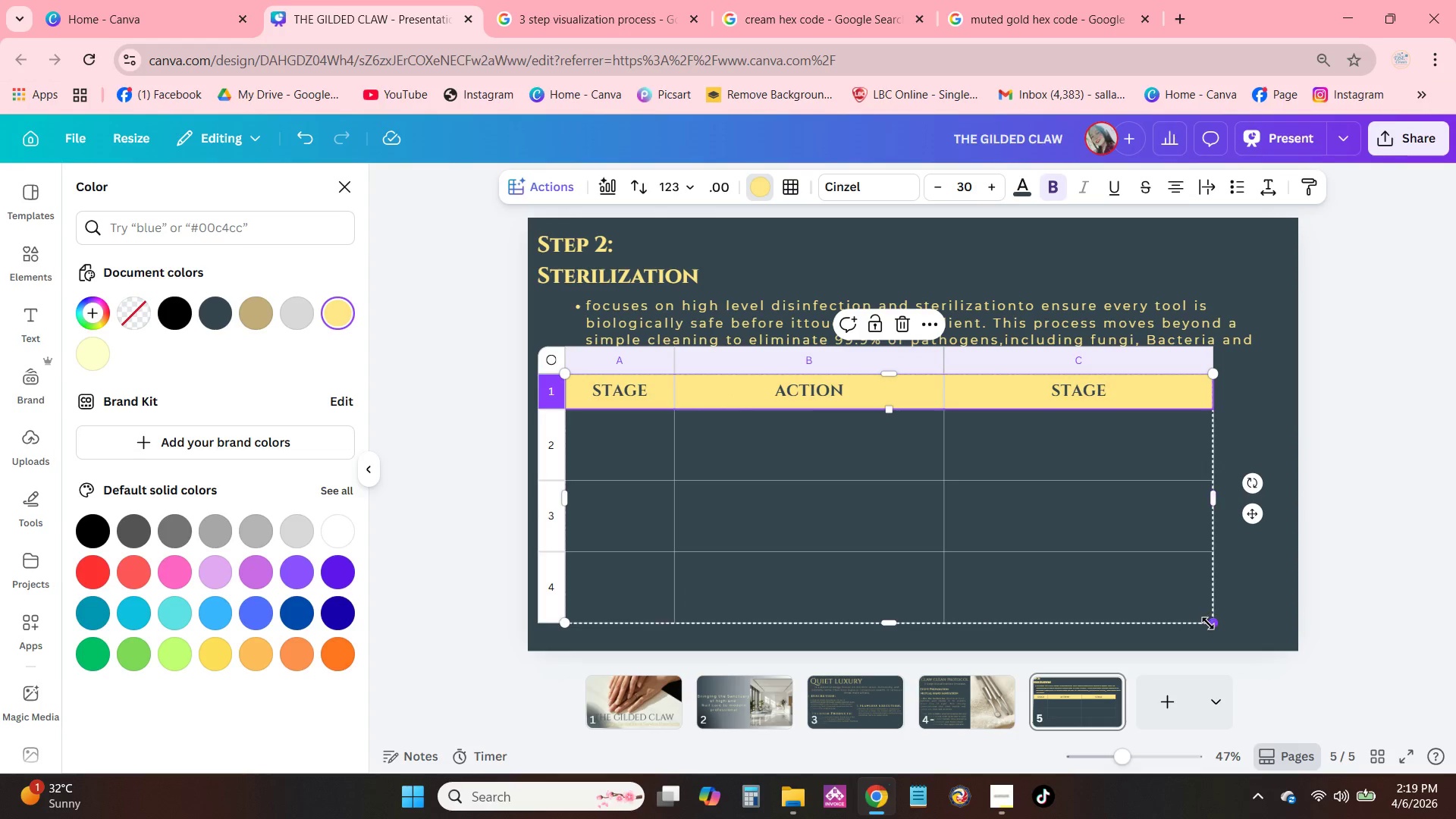 
left_click_drag(start_coordinate=[1213, 621], to_coordinate=[1280, 631])
 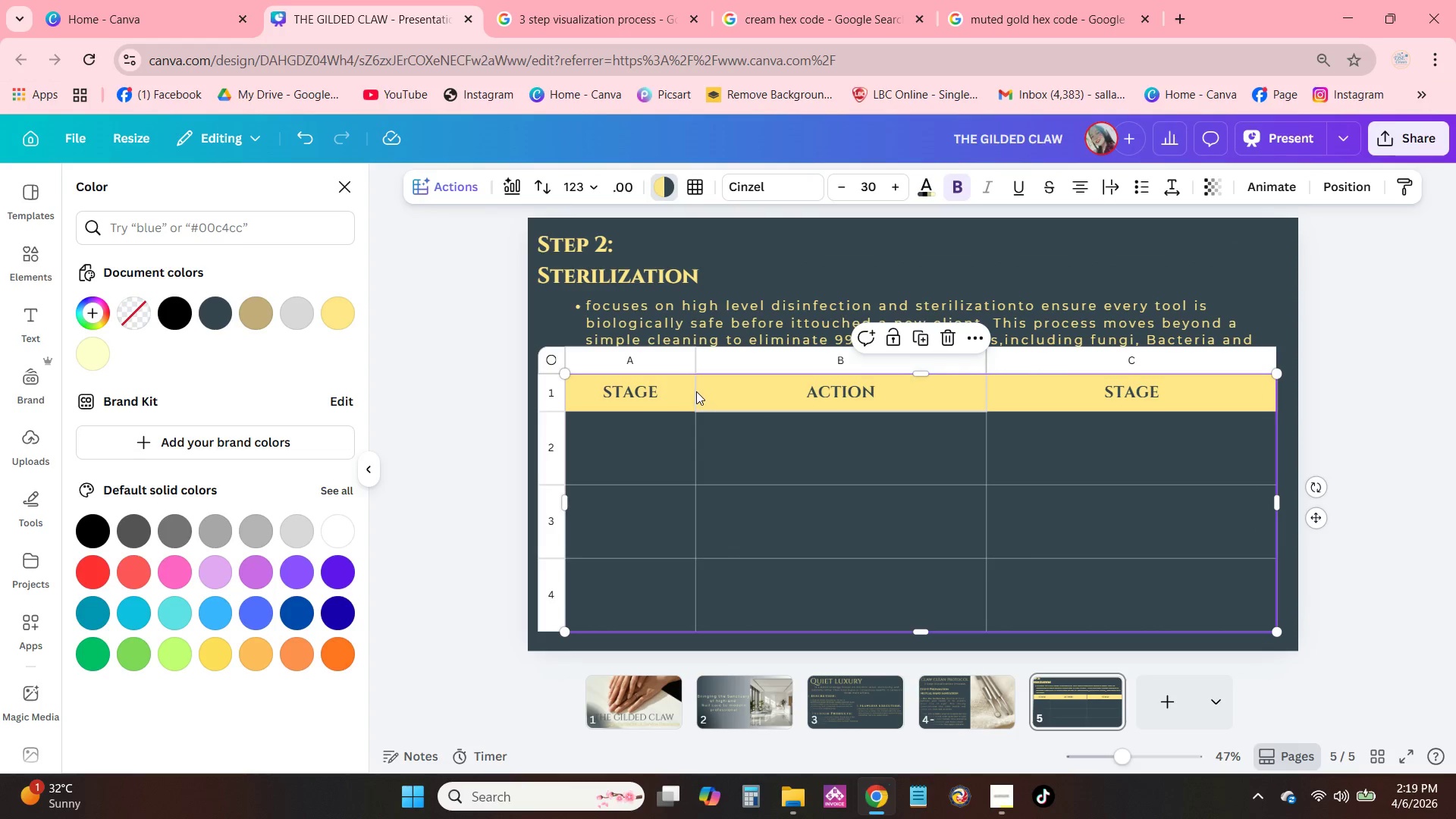 
left_click([695, 390])
 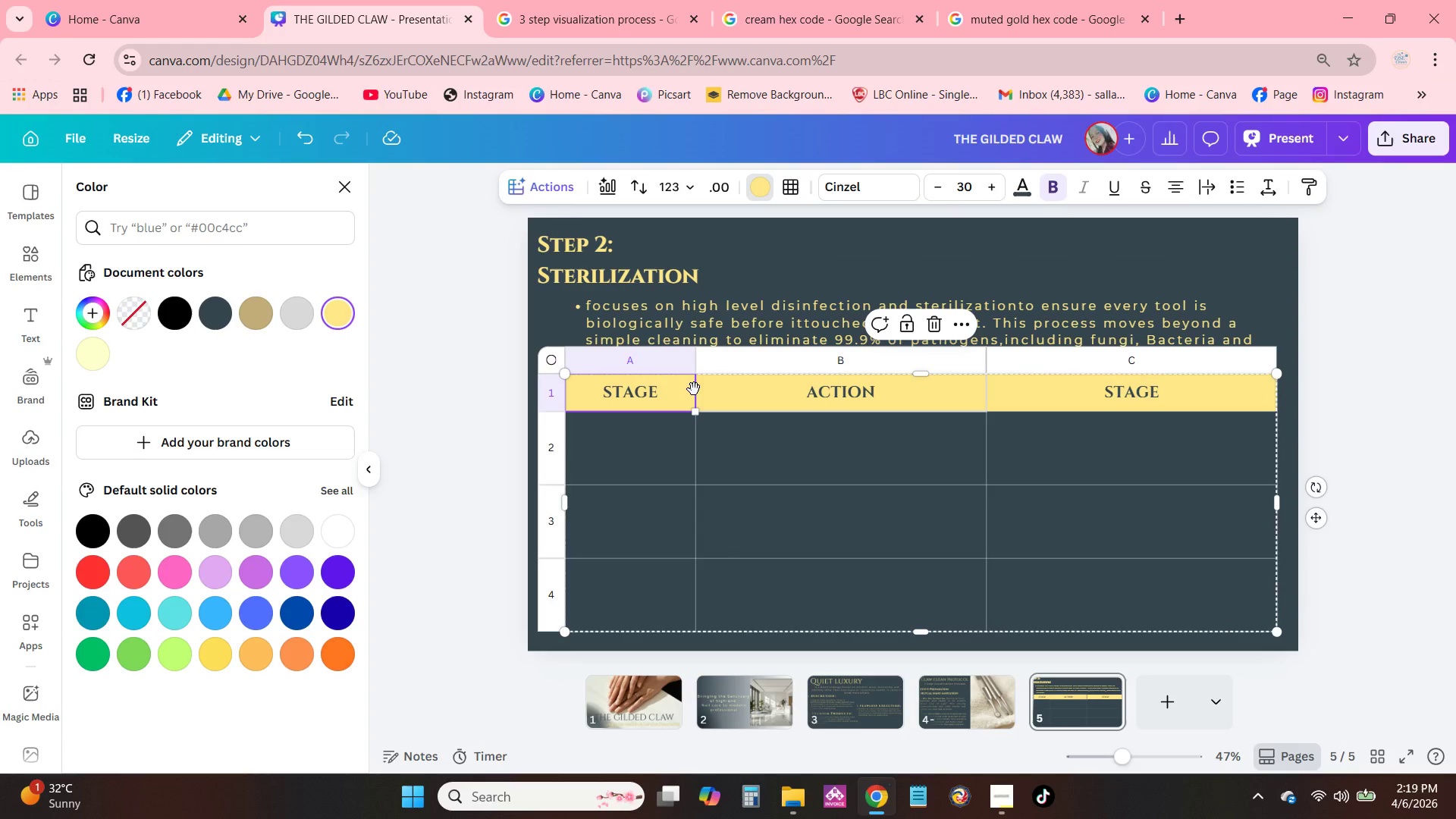 
left_click_drag(start_coordinate=[695, 390], to_coordinate=[682, 385])
 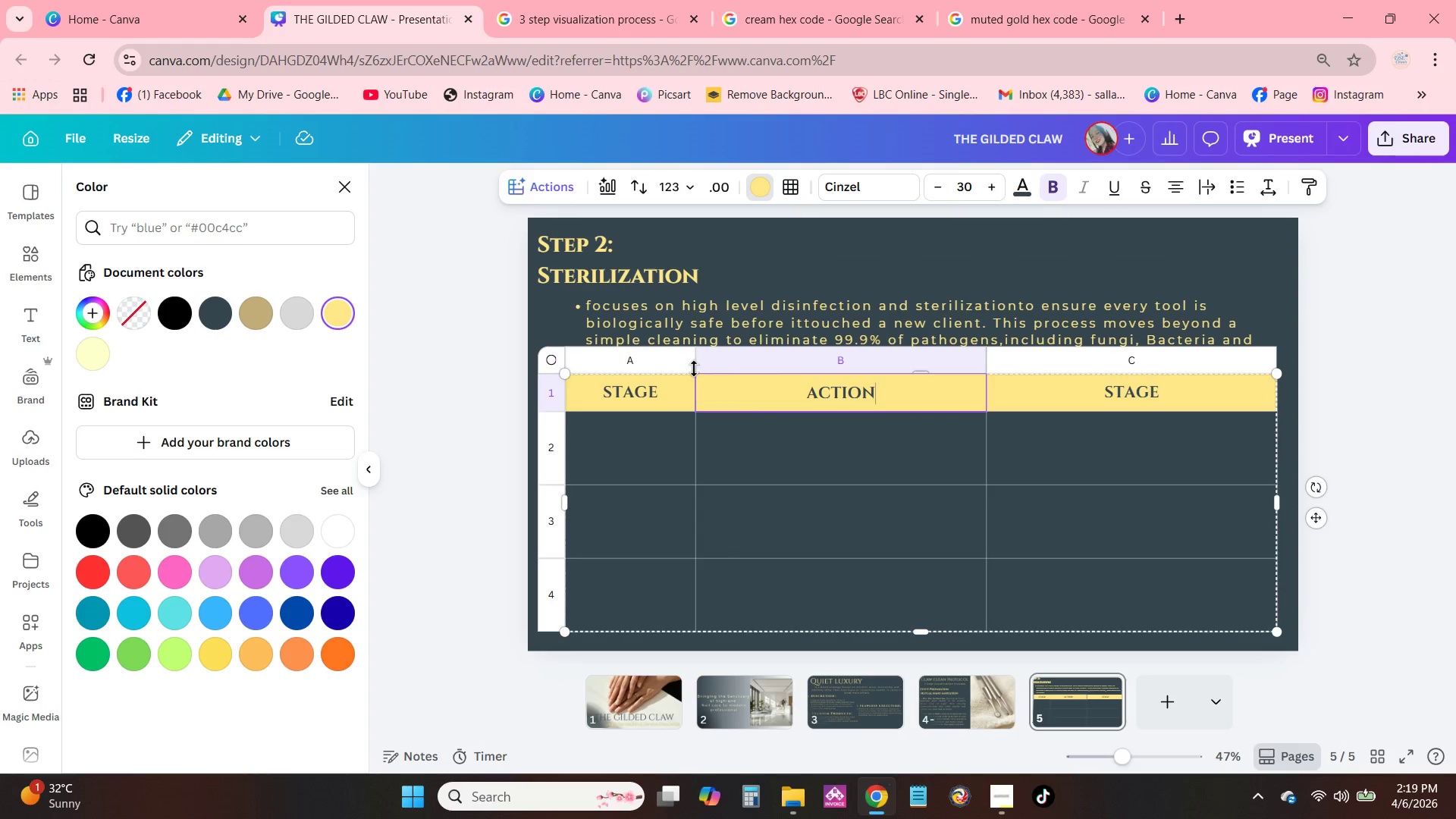 
left_click_drag(start_coordinate=[694, 361], to_coordinate=[679, 360])
 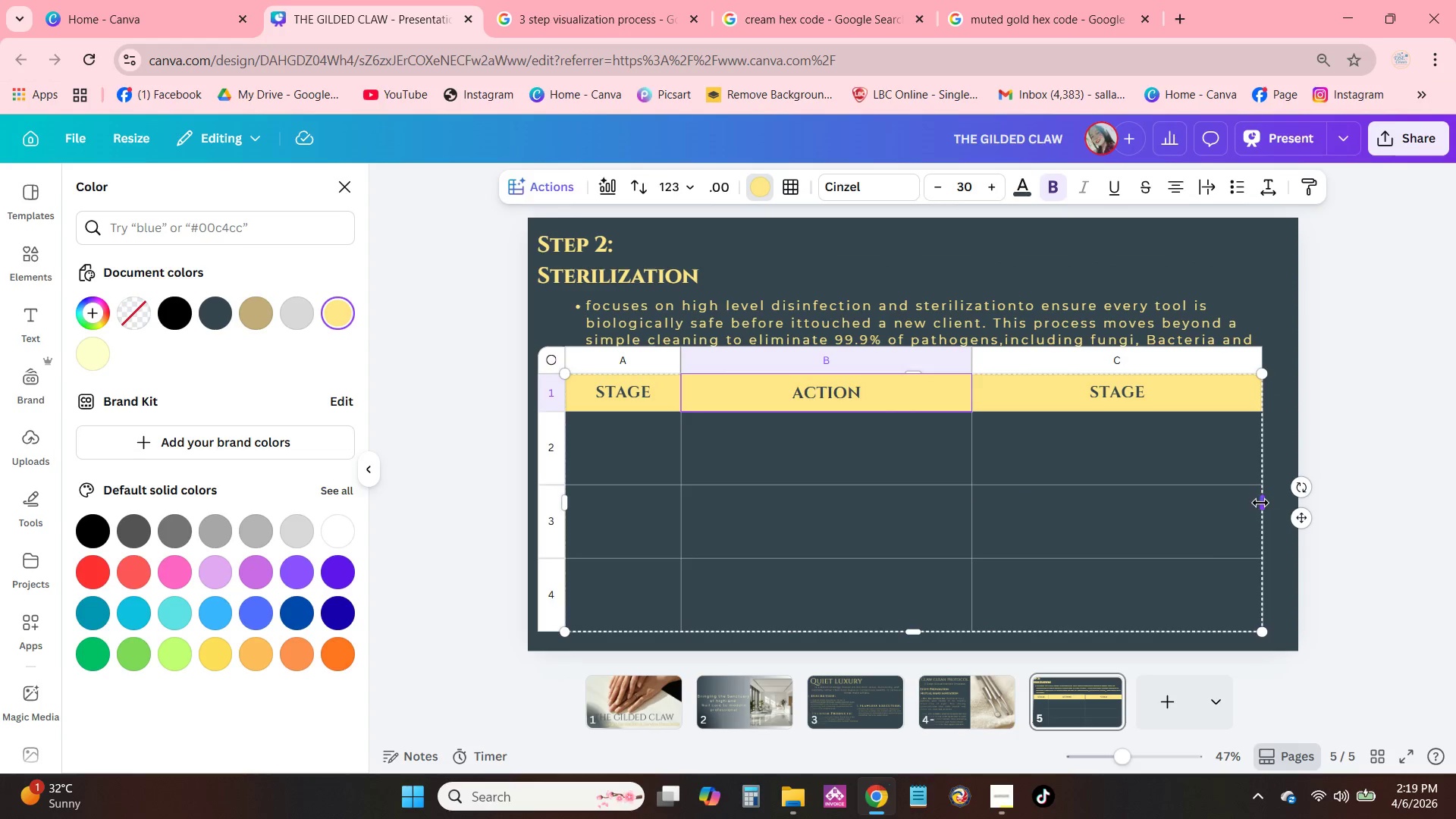 
left_click_drag(start_coordinate=[1260, 505], to_coordinate=[1268, 500])
 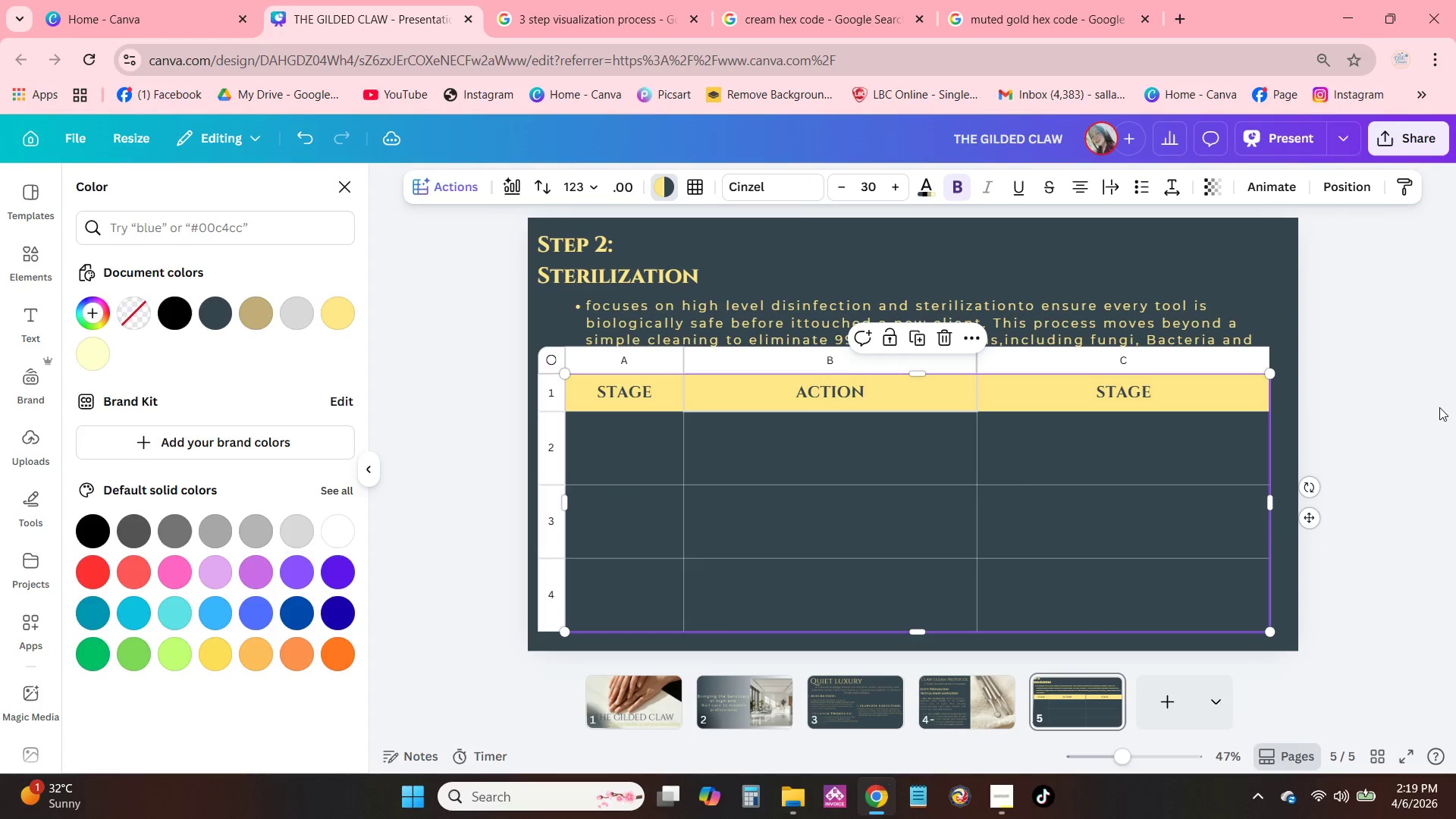 
left_click([1439, 407])
 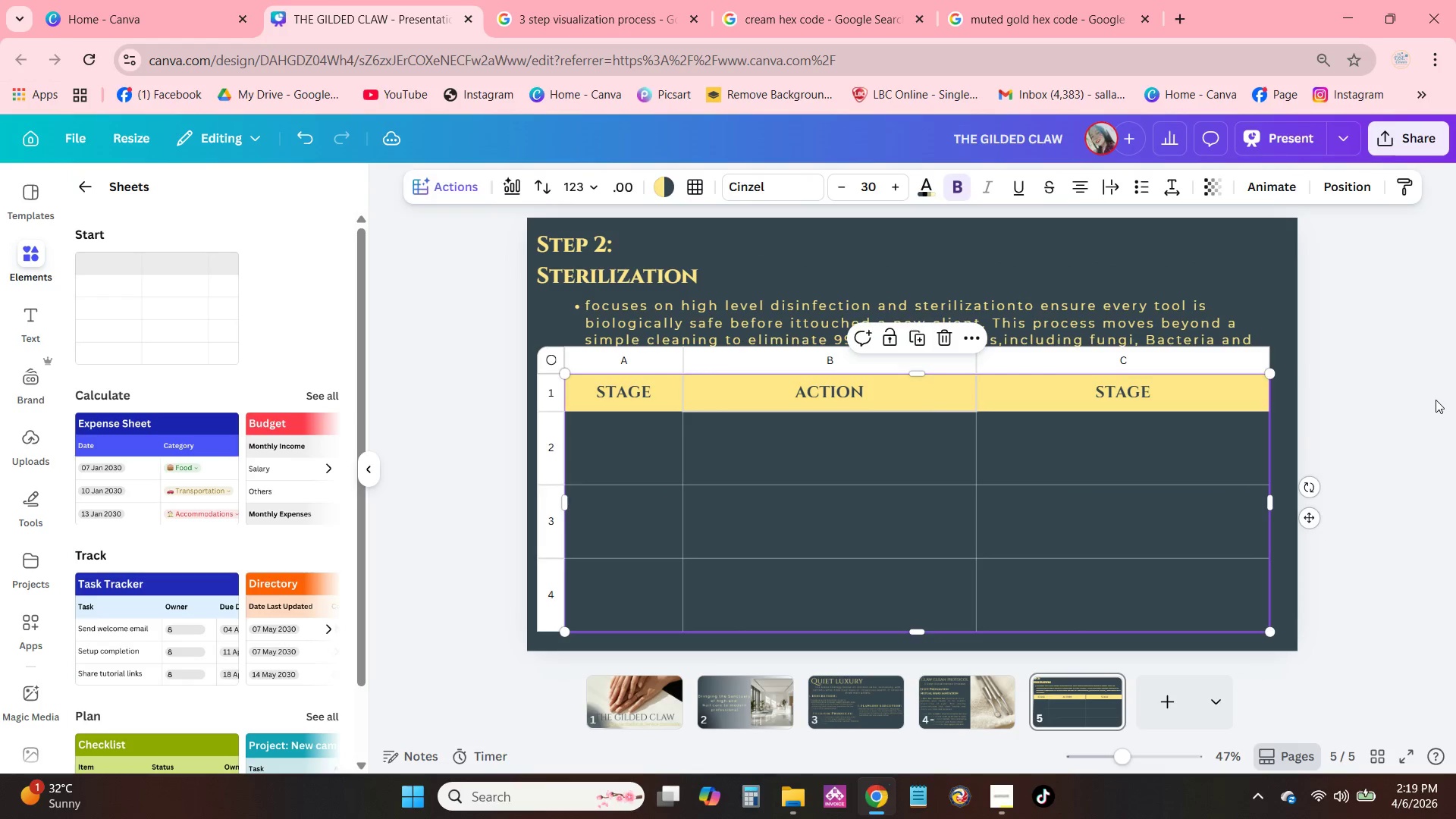 
left_click([1431, 458])
 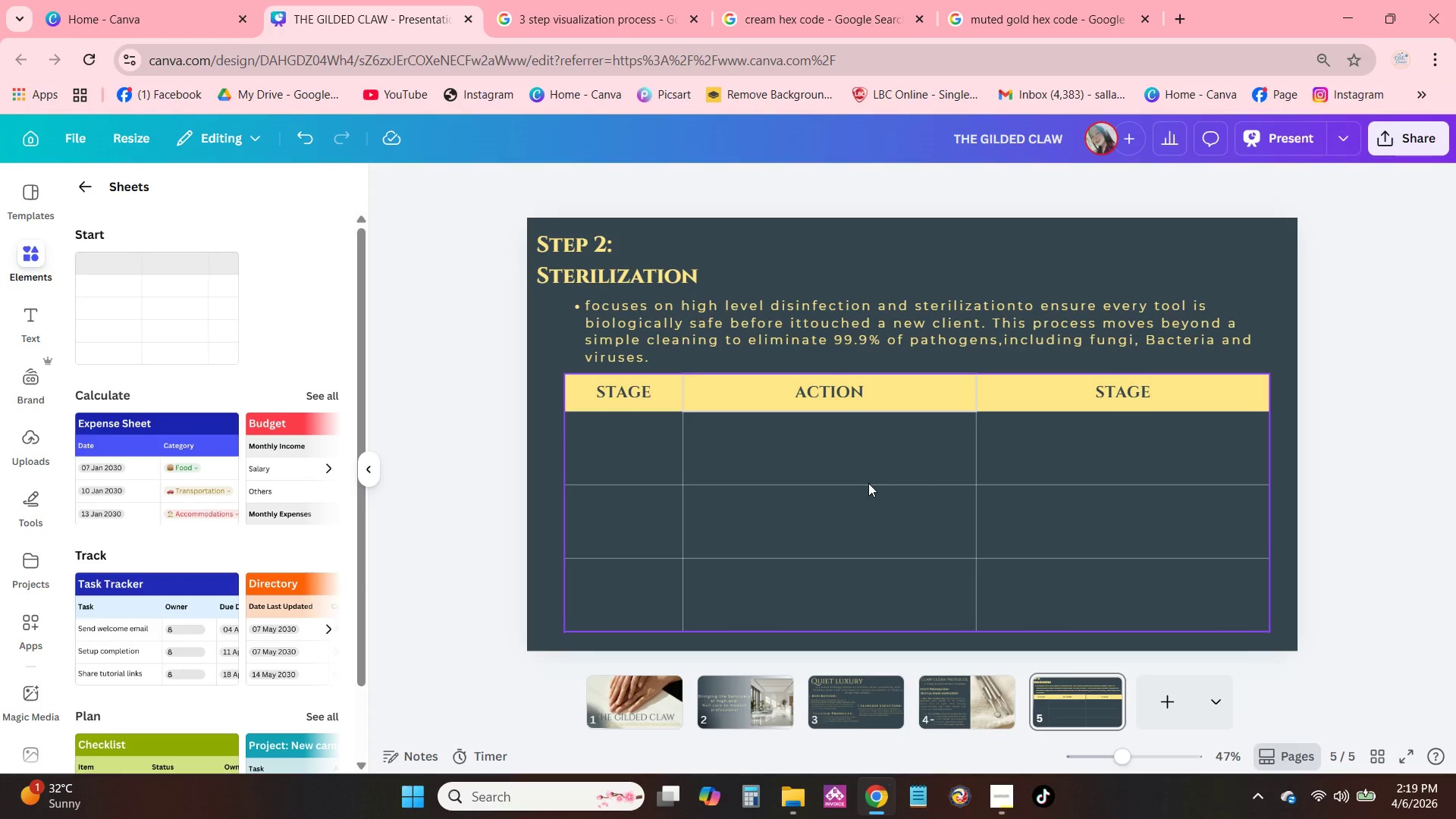 
left_click([1118, 380])
 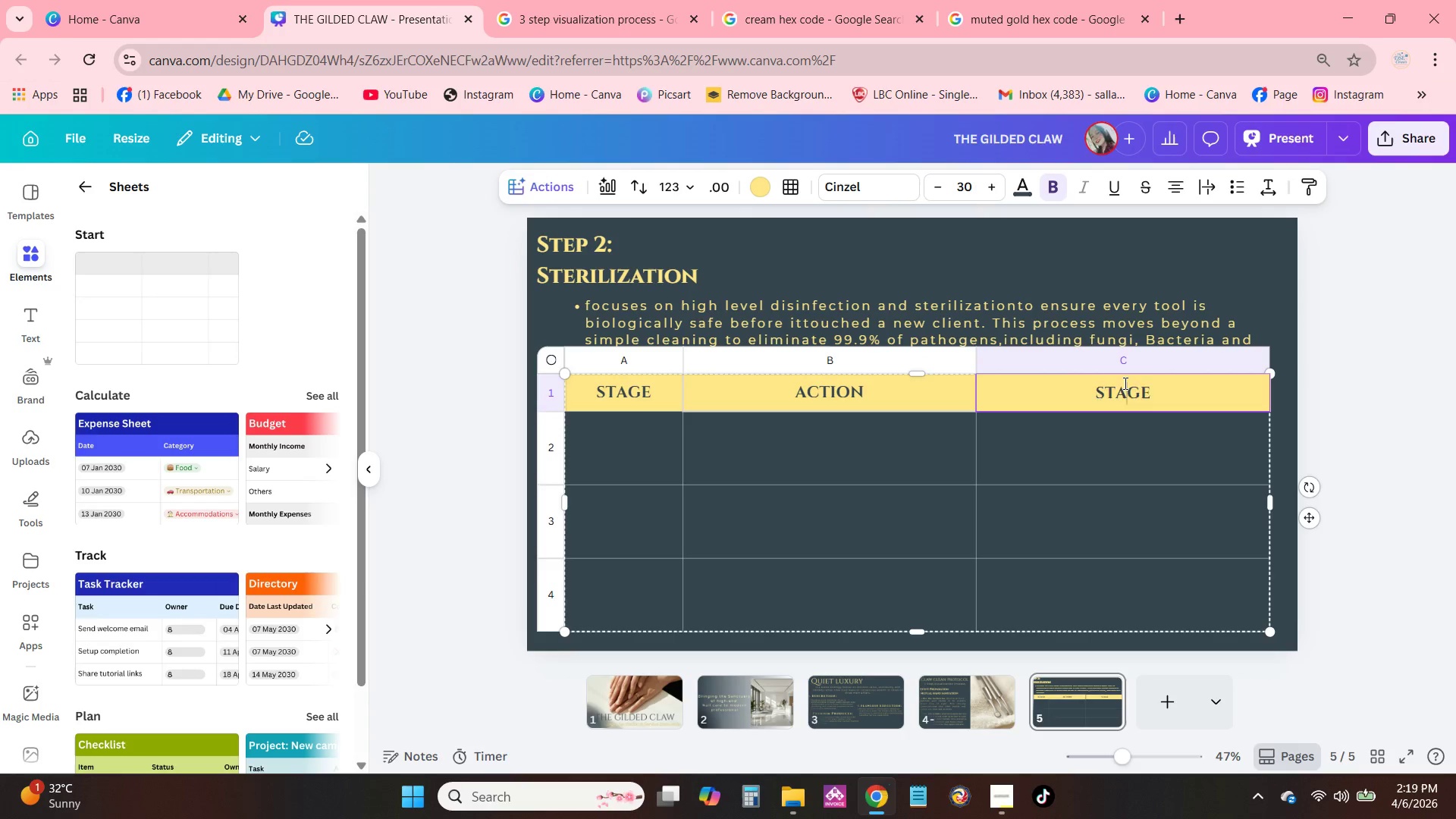 
triple_click([1124, 383])
 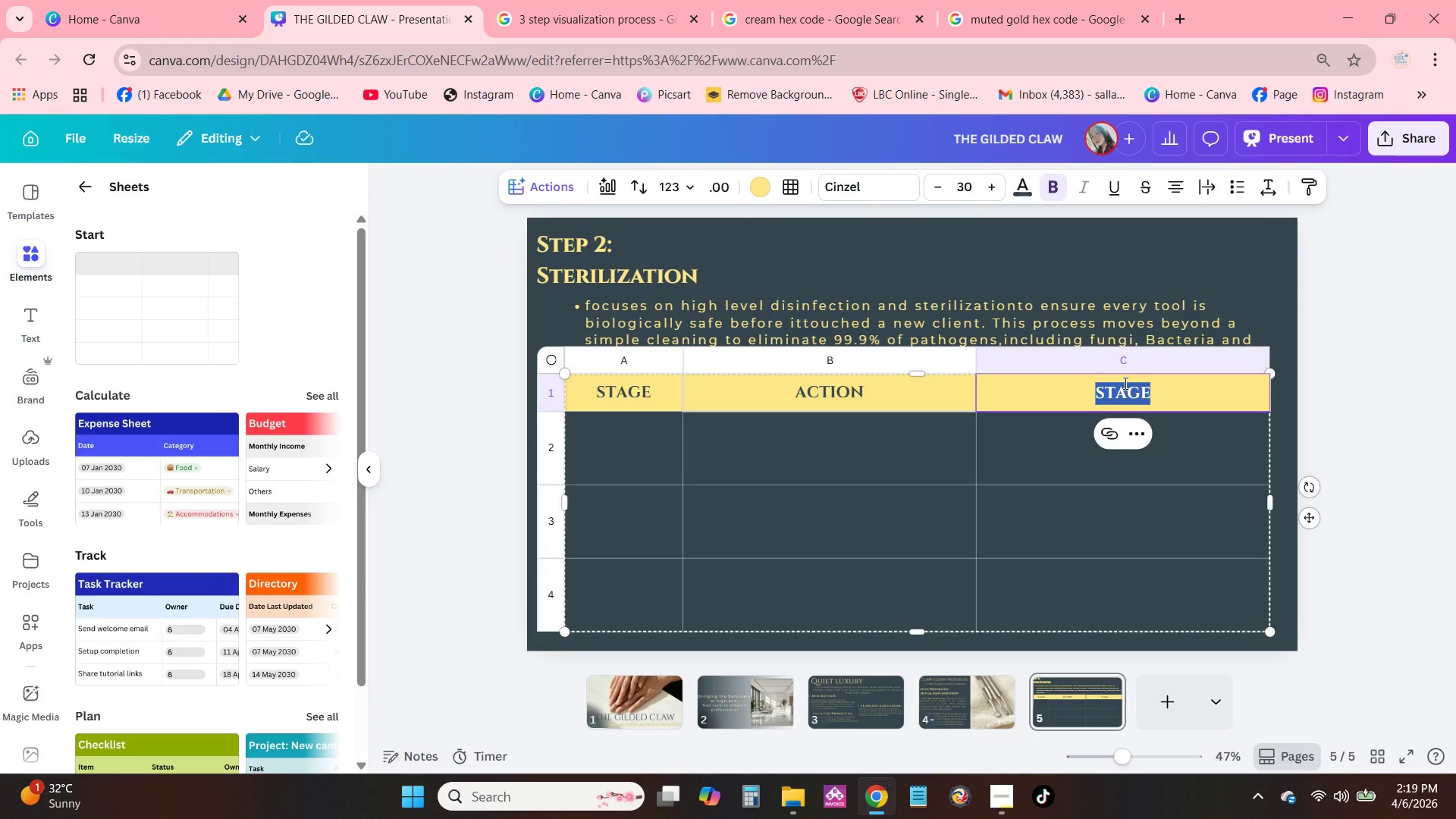 
triple_click([1124, 383])
 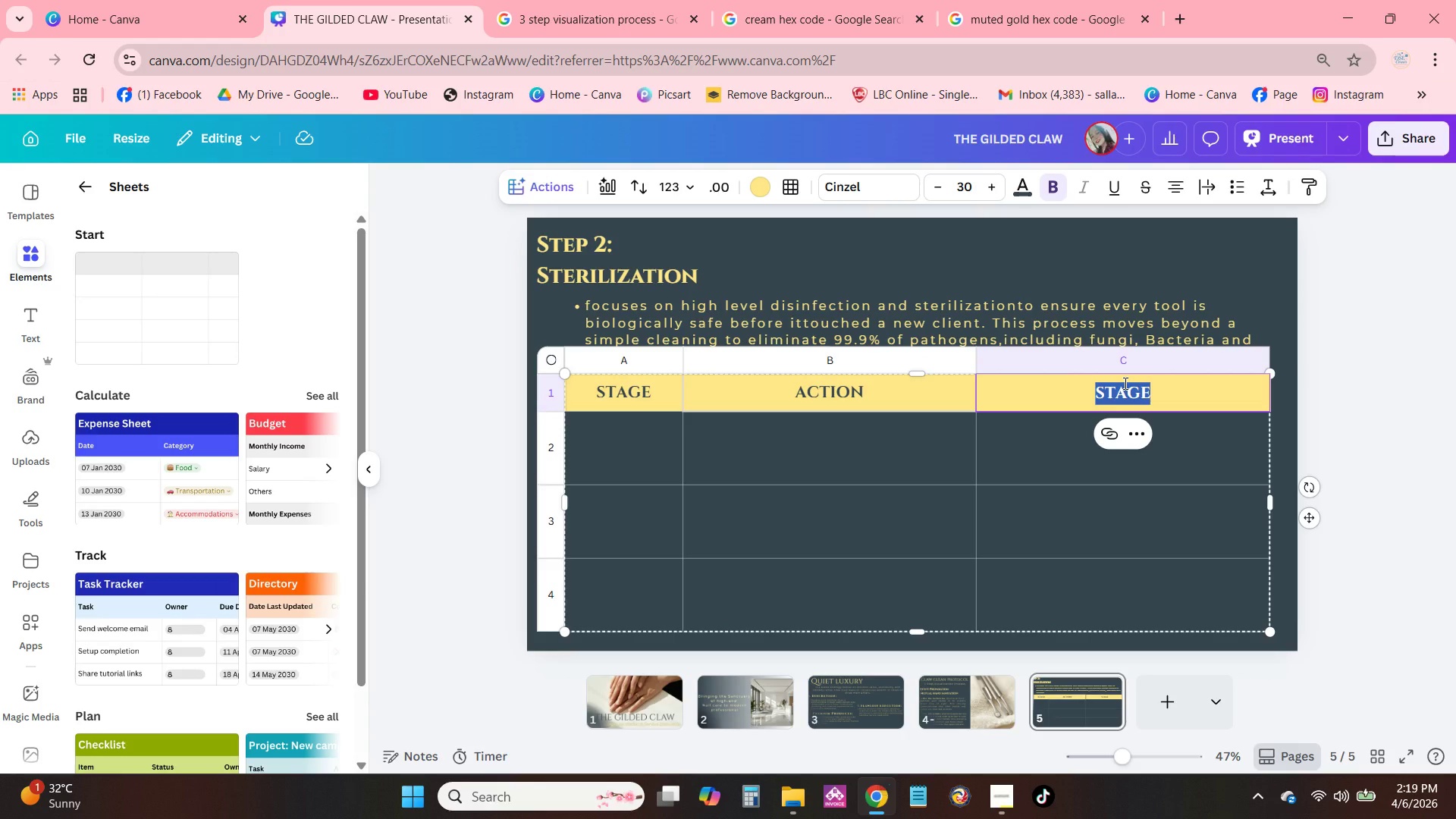 
type(Purpose)
 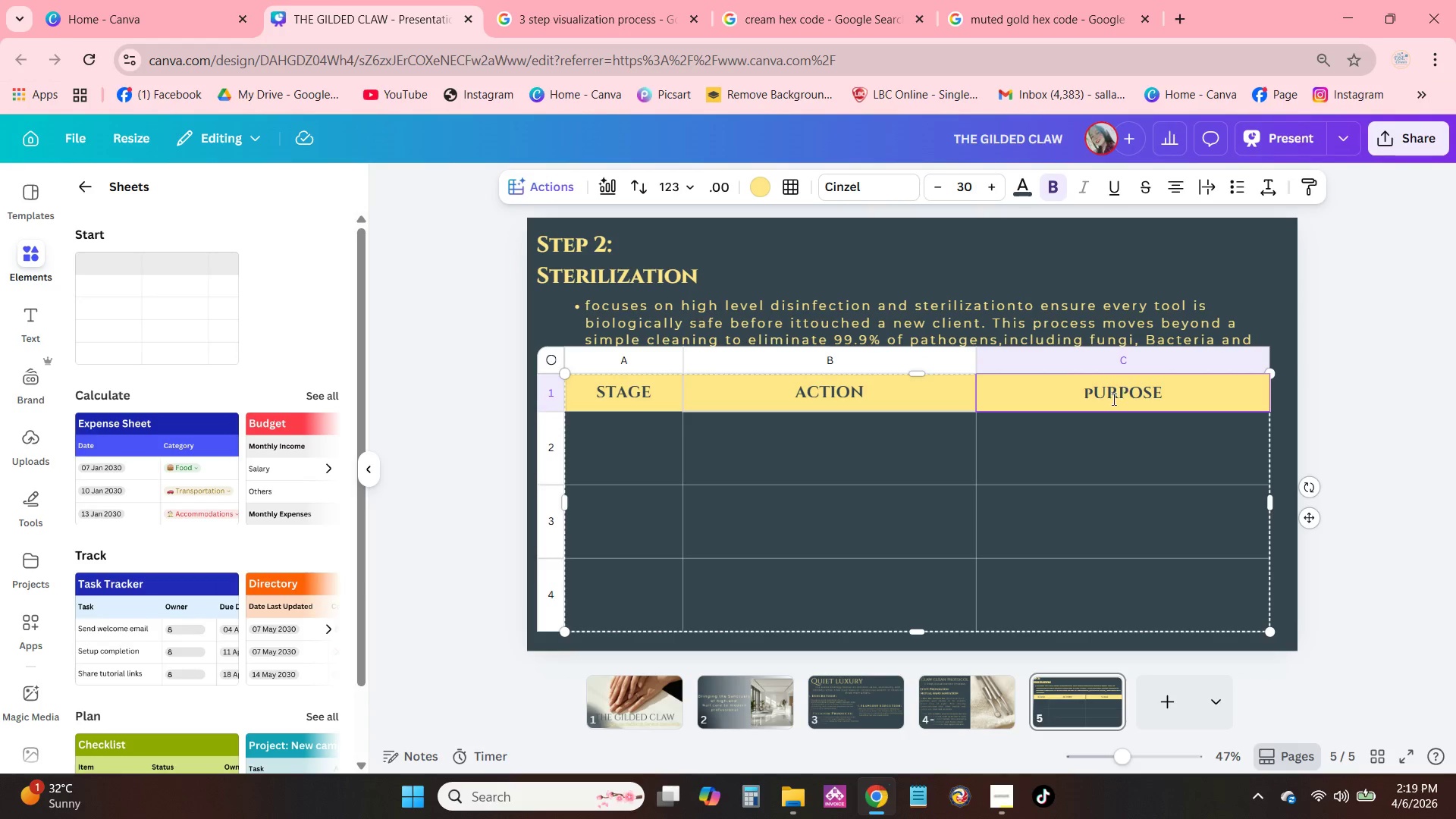 
left_click([1100, 395])
 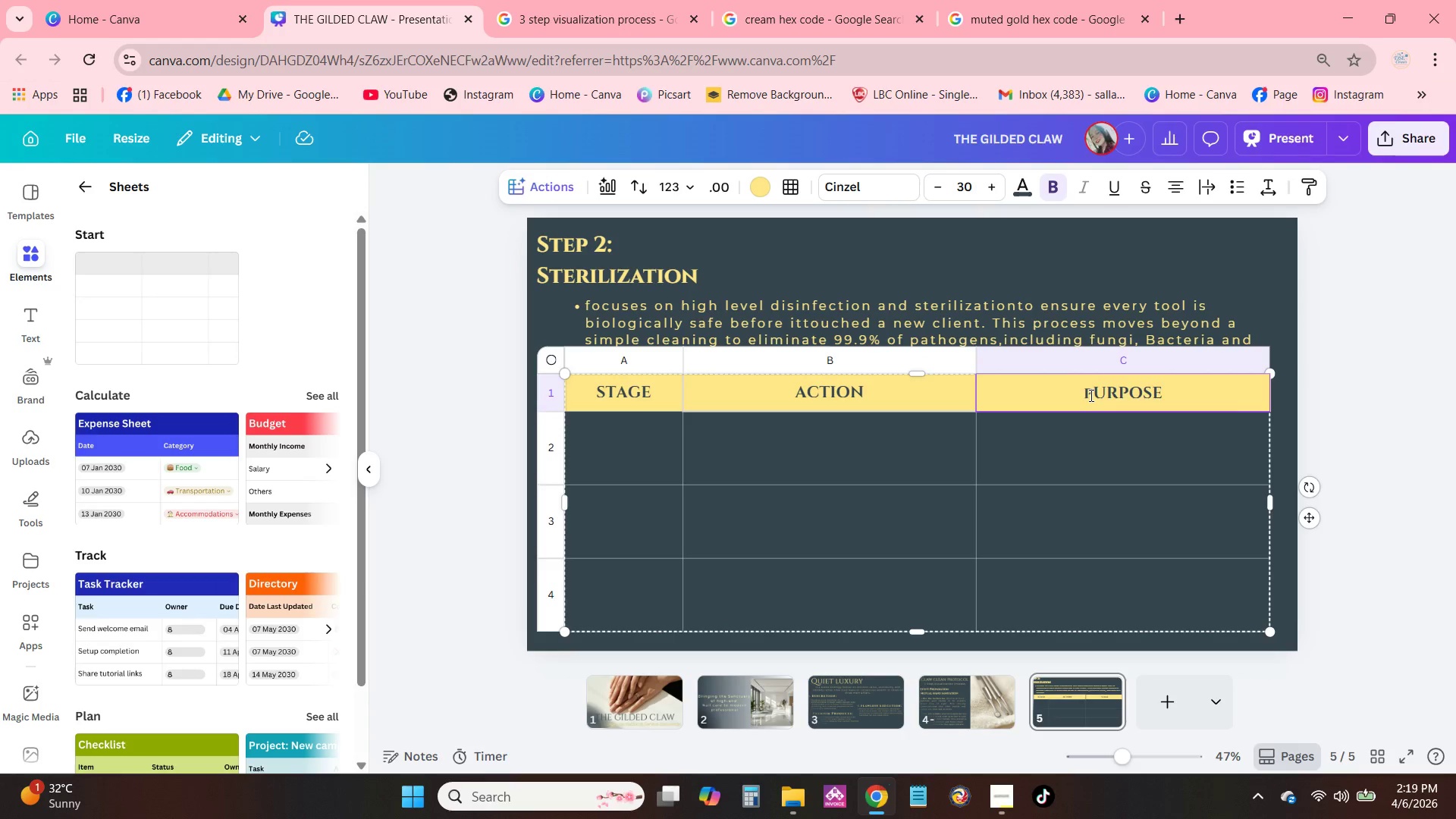 
key(Backspace)
 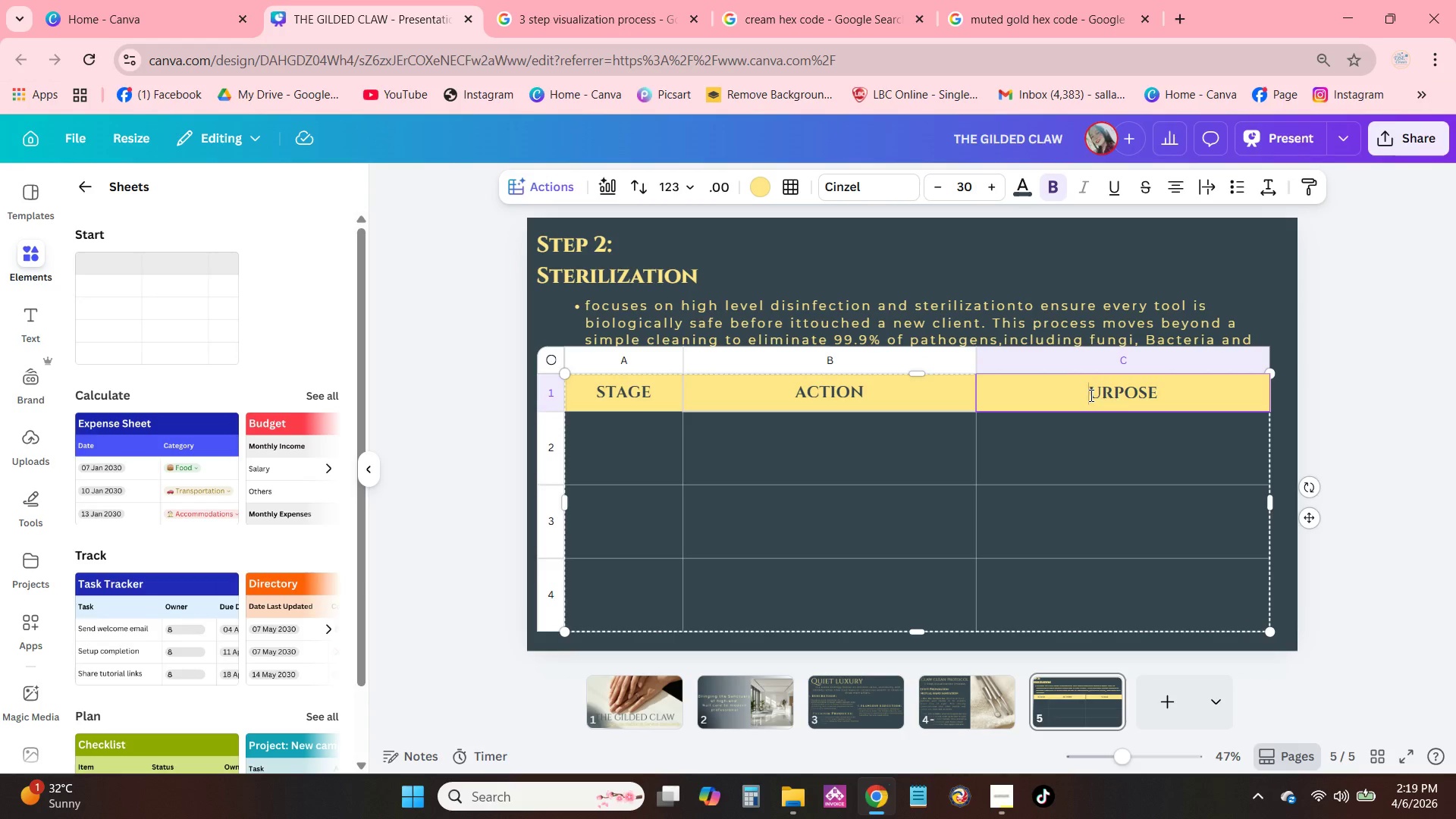 
key(P)
 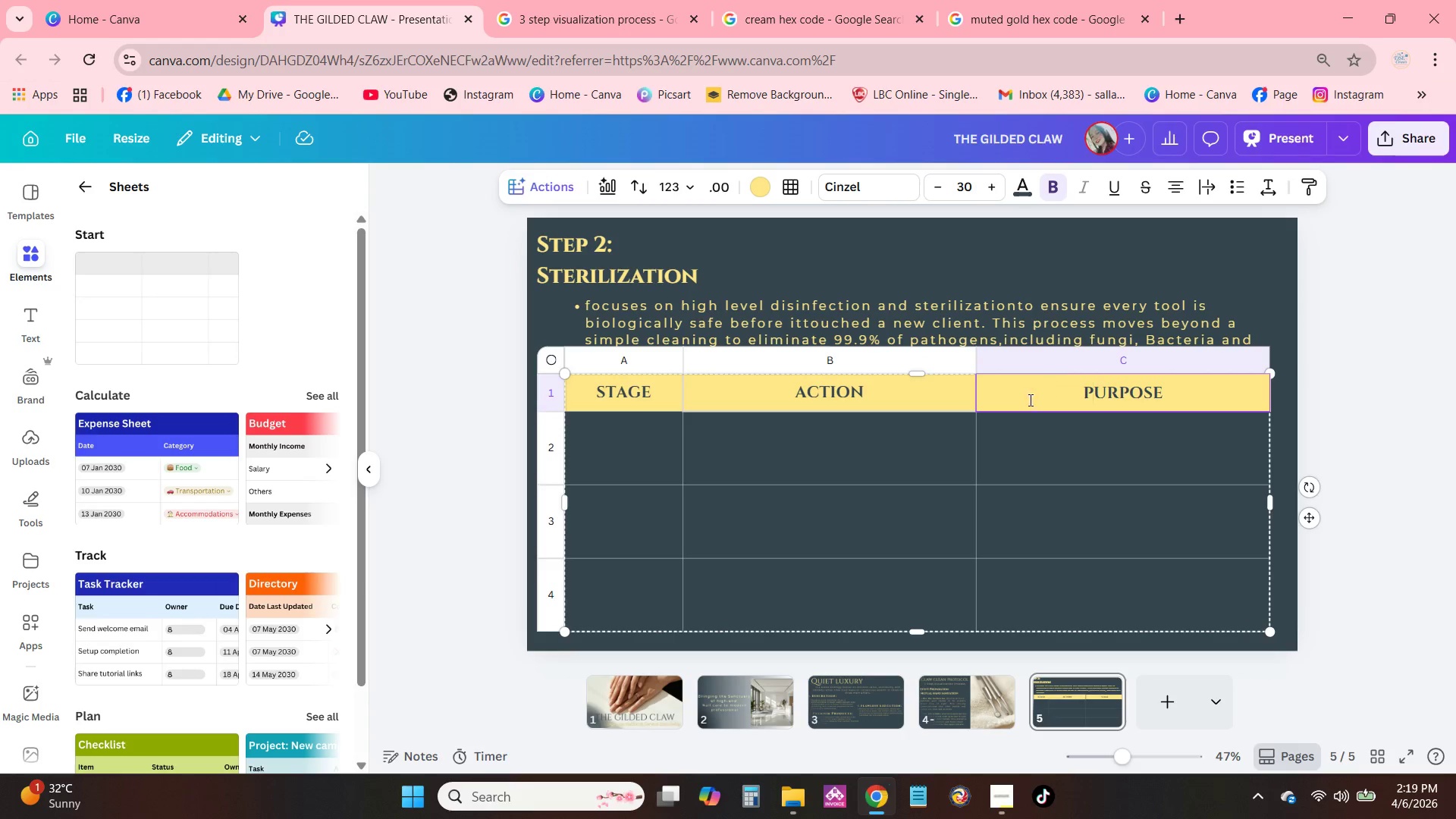 
left_click([996, 432])
 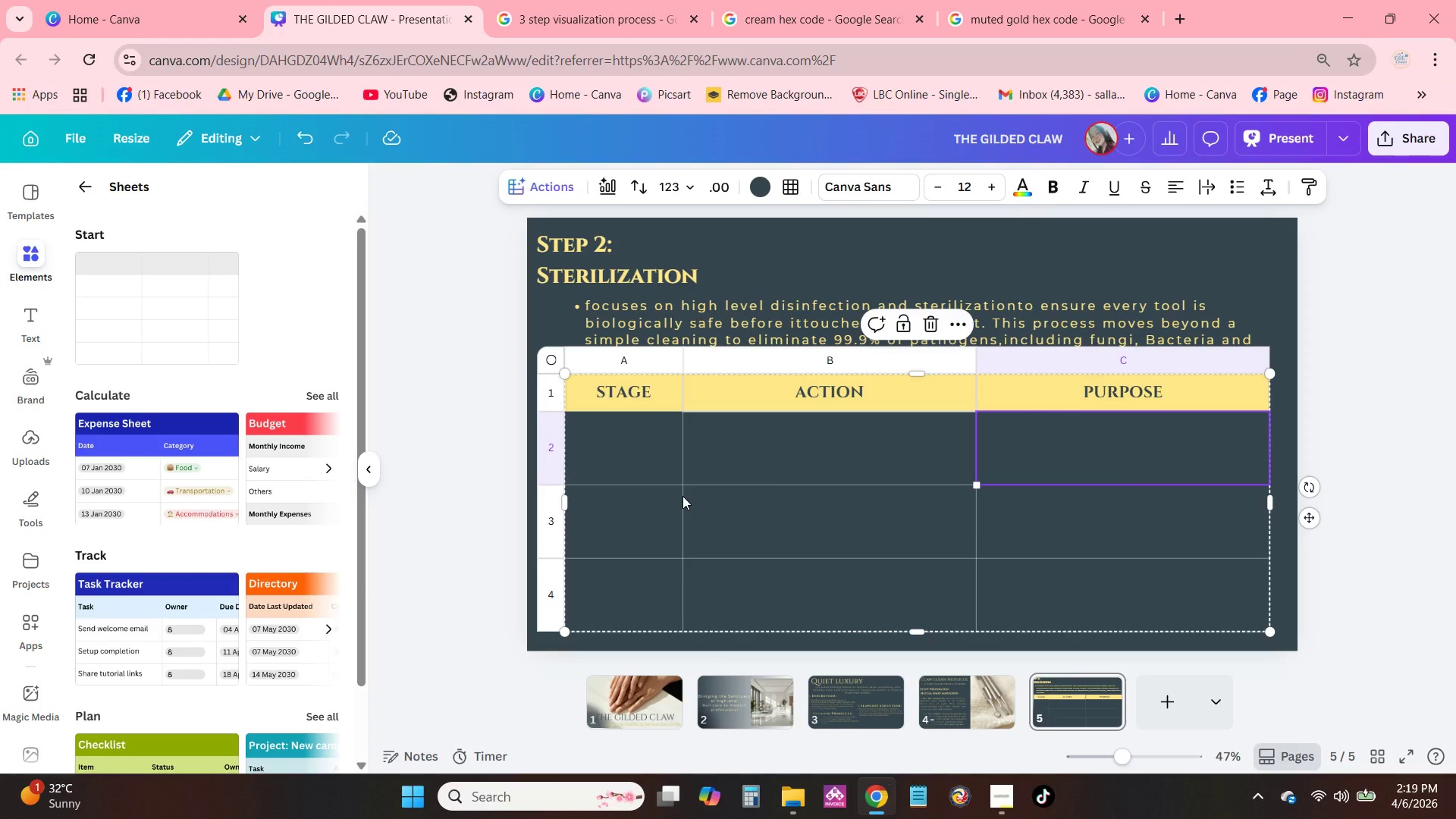 
wait(6.28)
 